 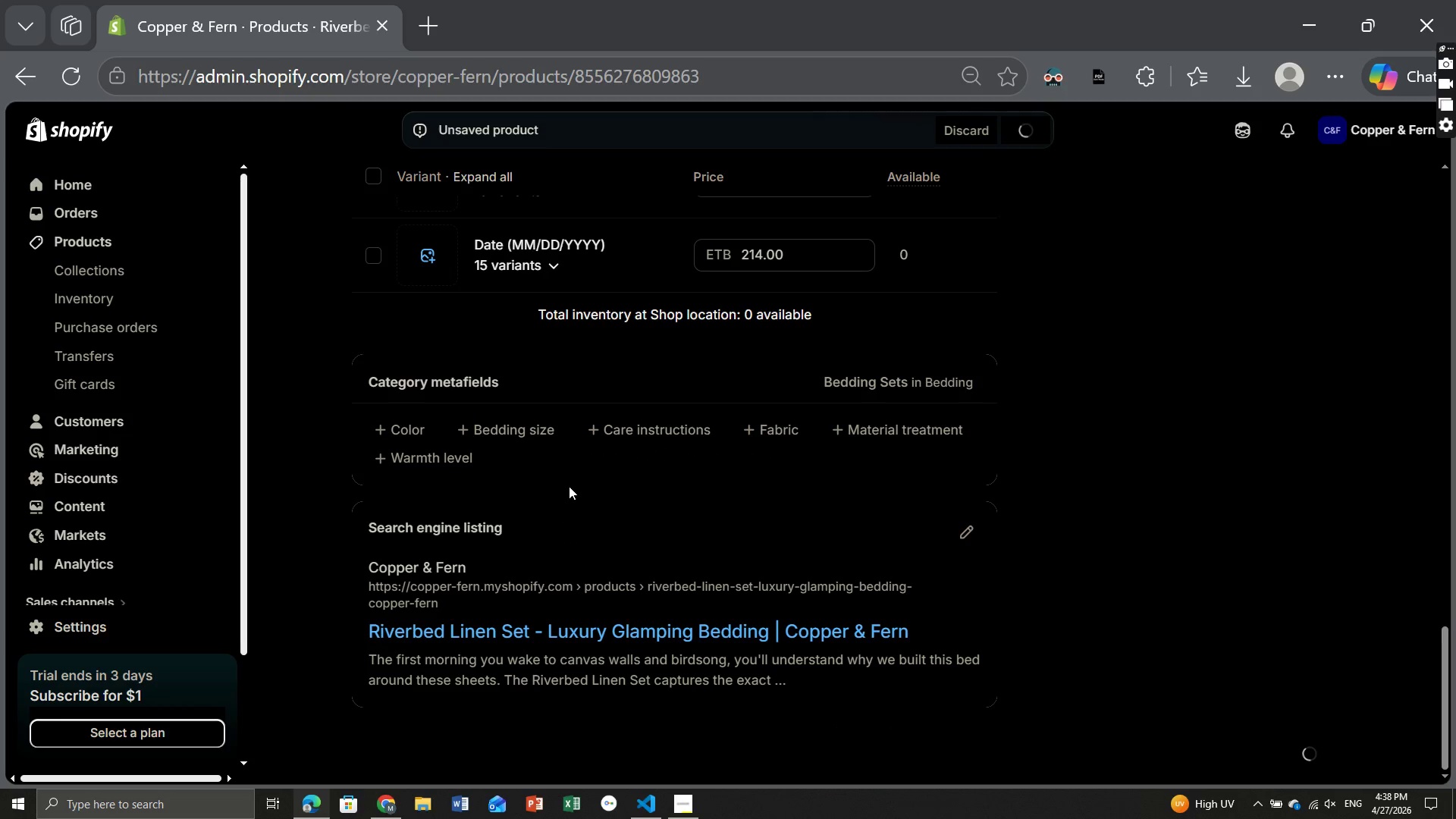 
mouse_move([551, 507])
 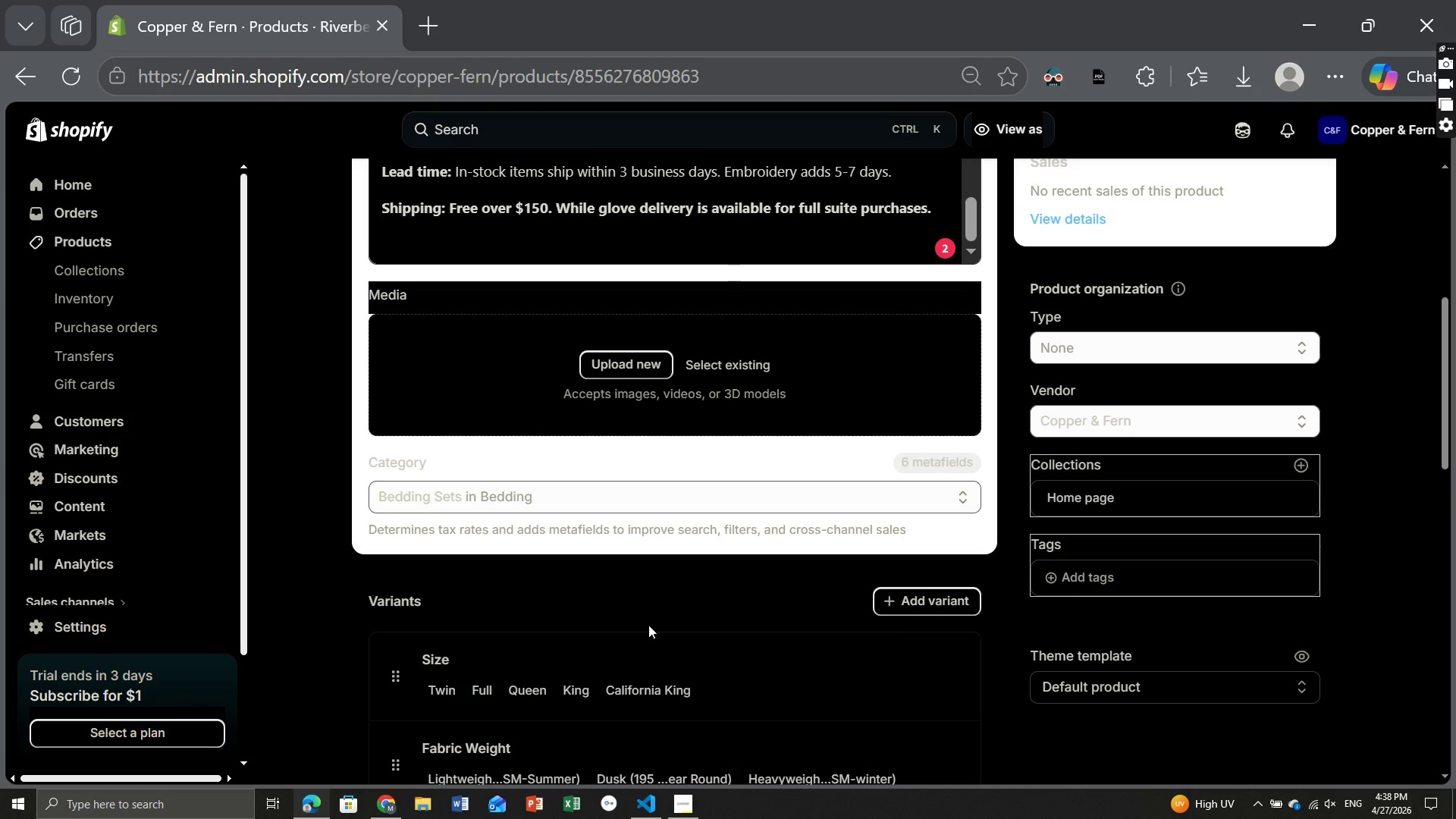 
wait(17.2)
 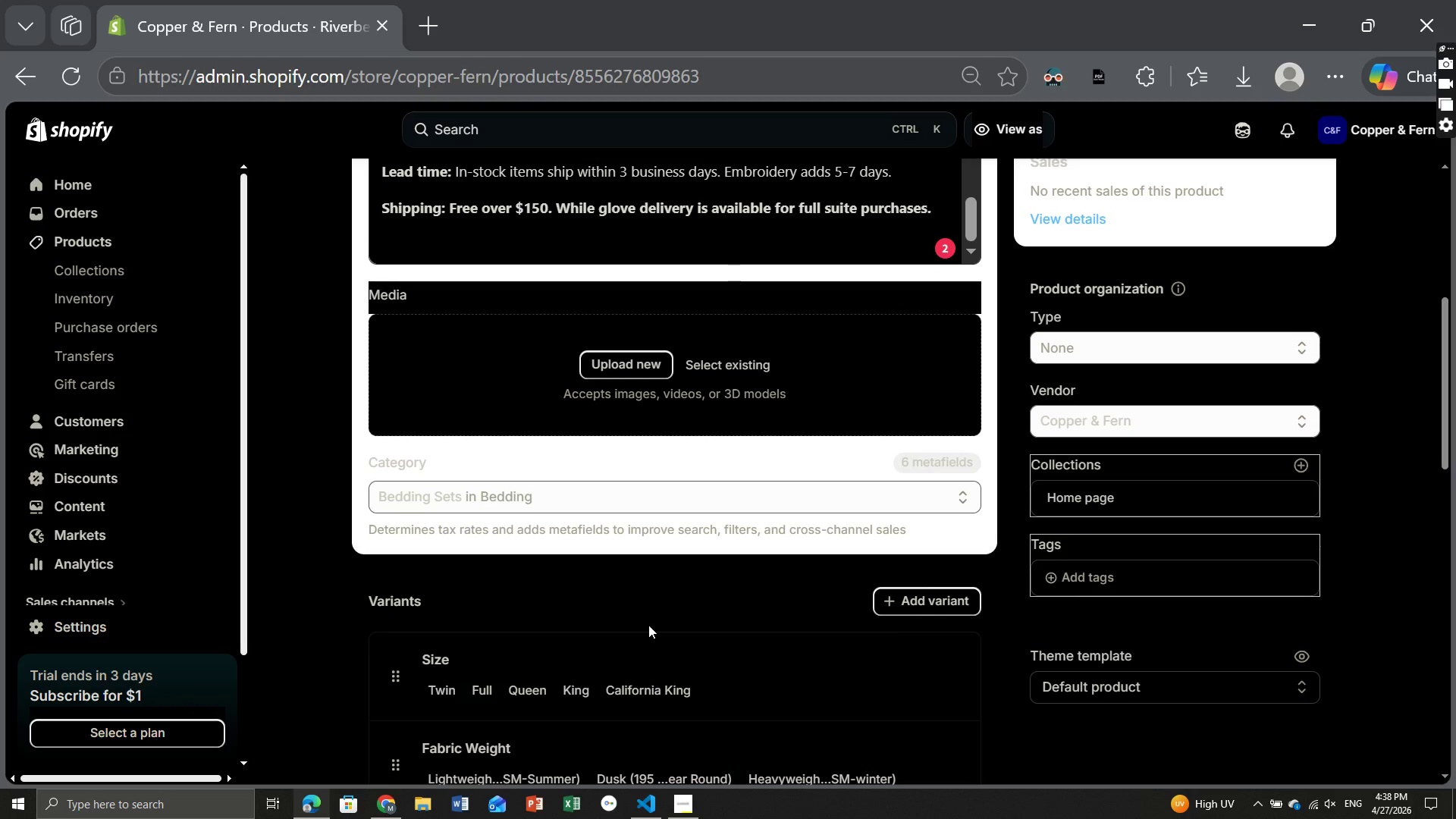 
left_click([875, 425])
 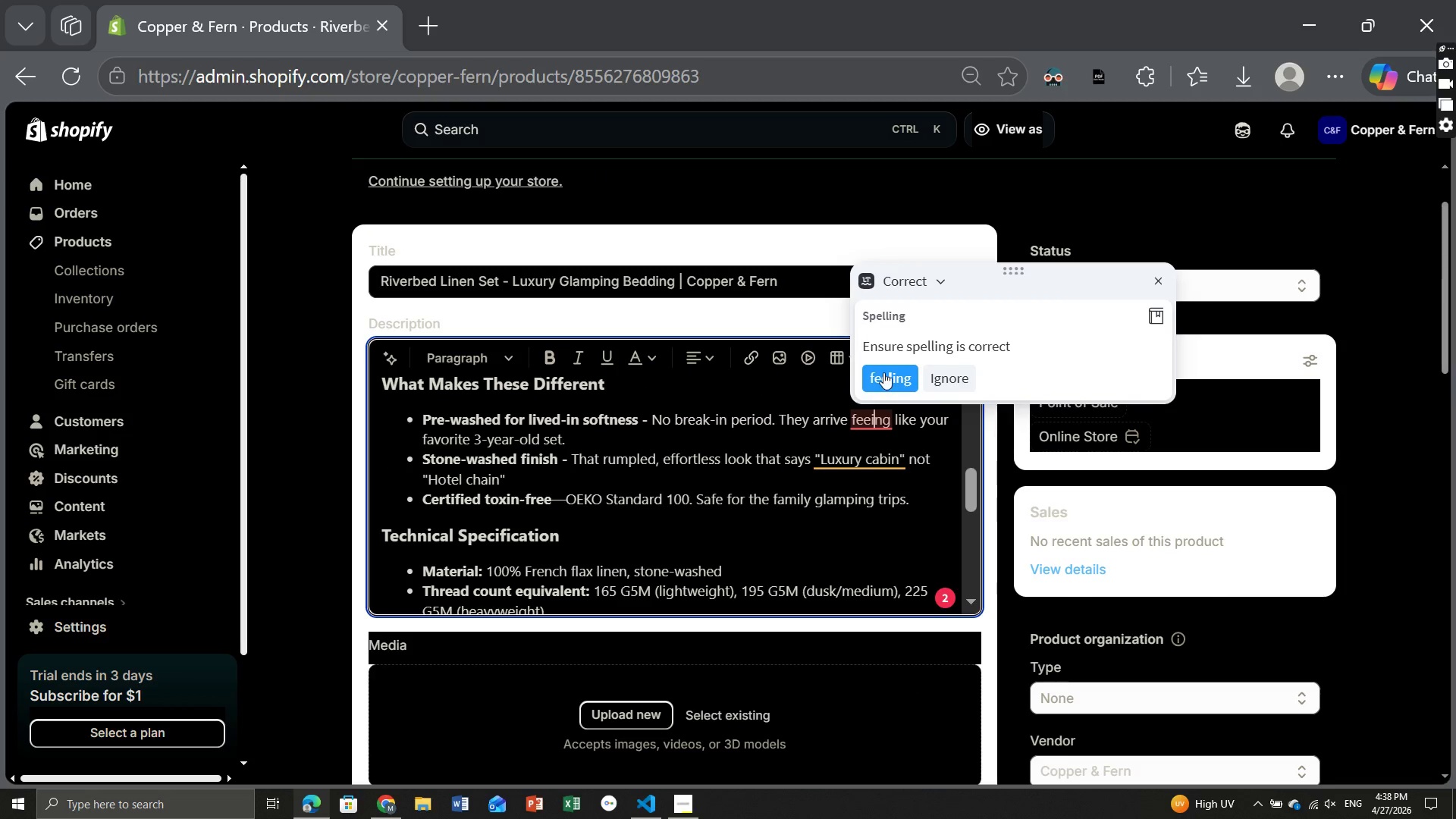 
left_click([883, 372])
 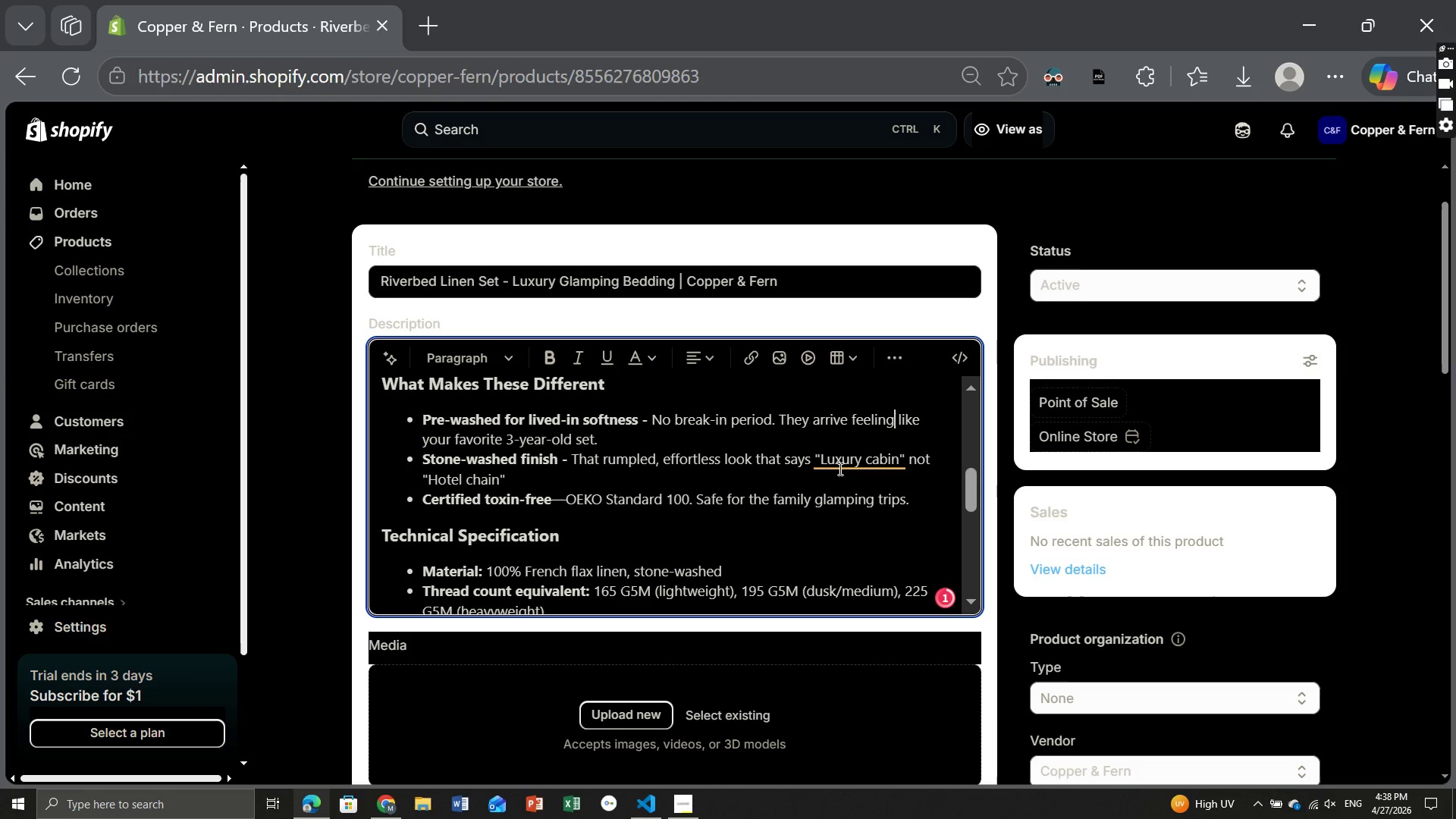 
left_click([839, 469])
 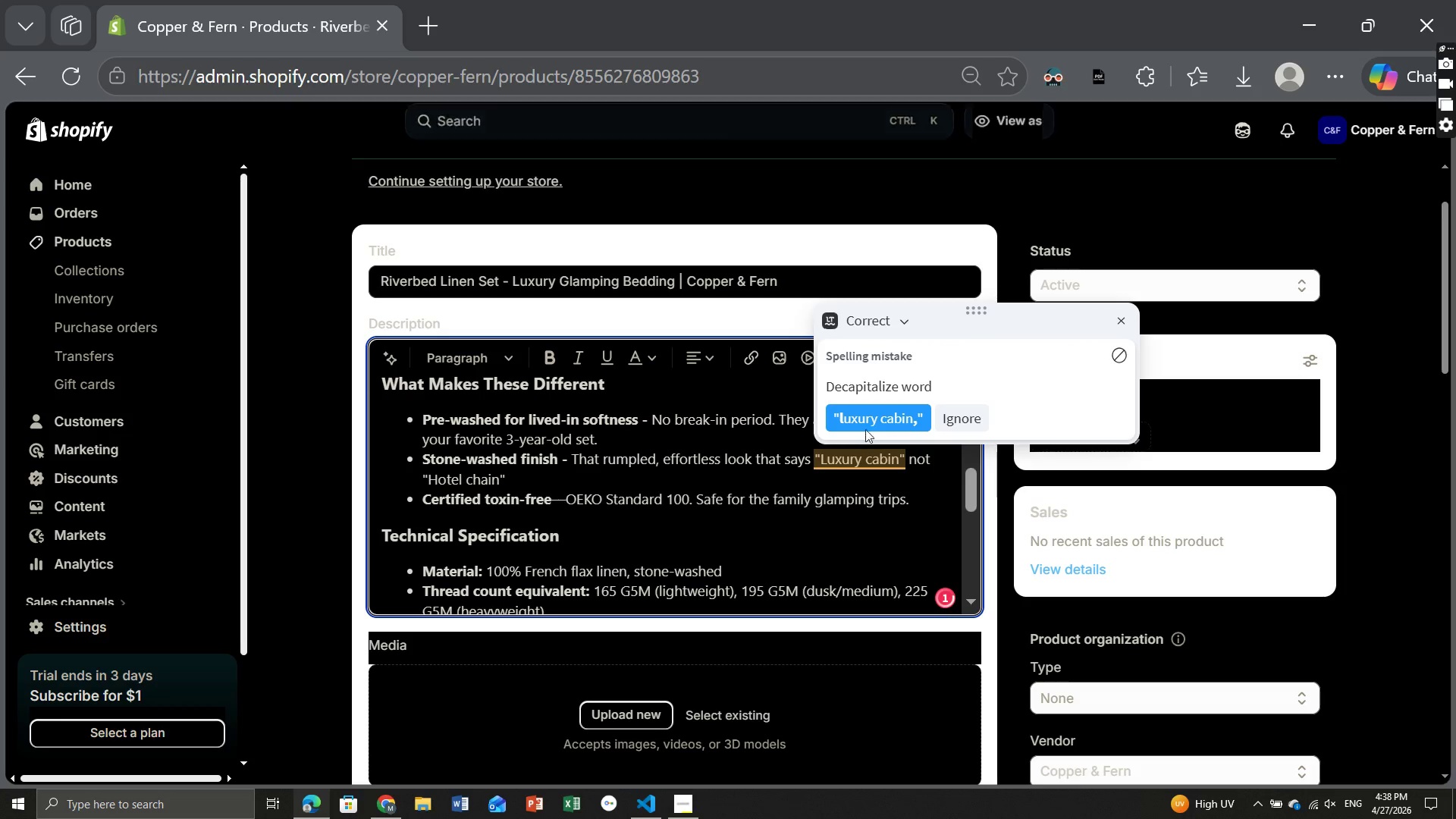 
left_click([866, 424])
 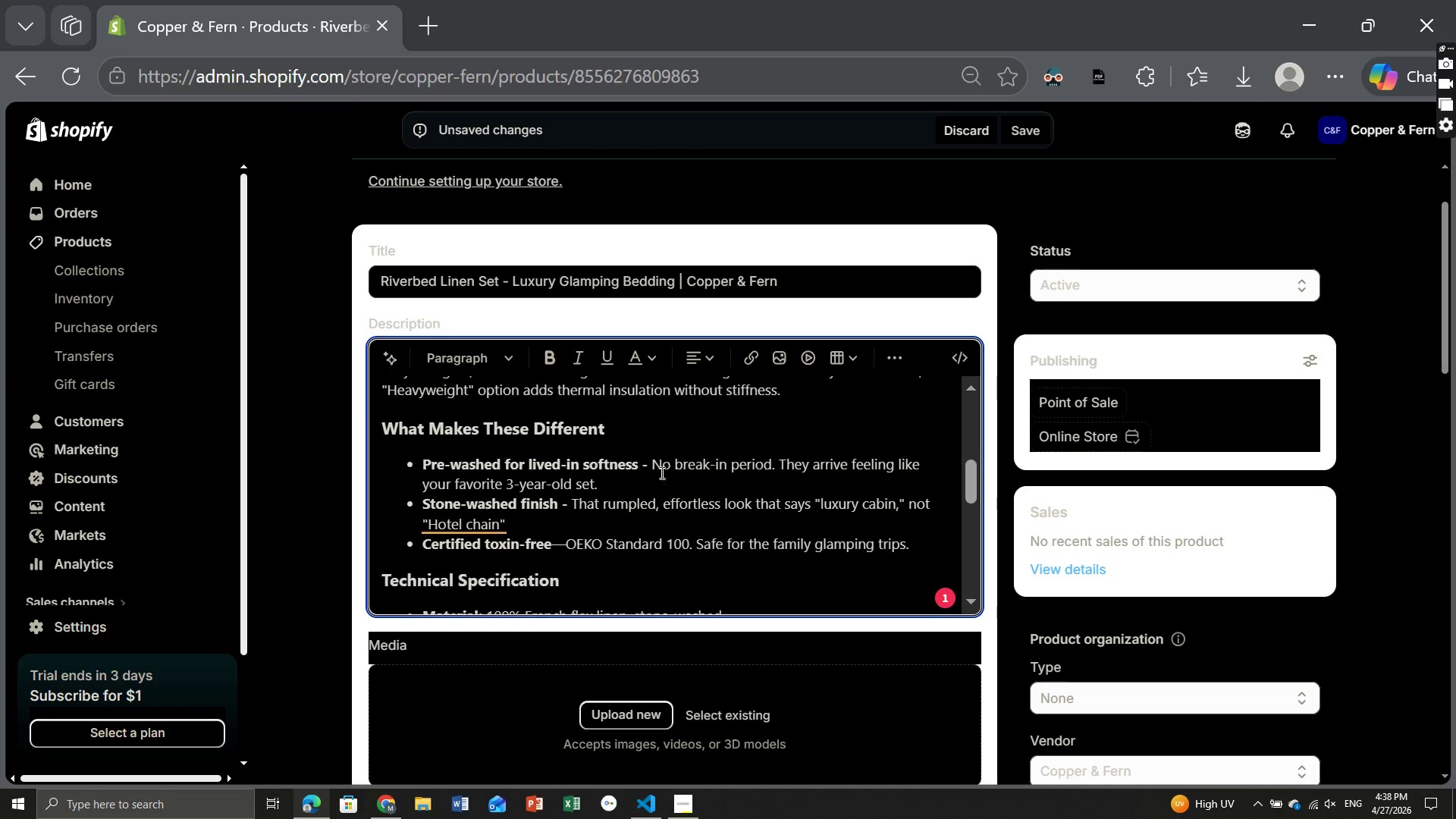 
wait(5.28)
 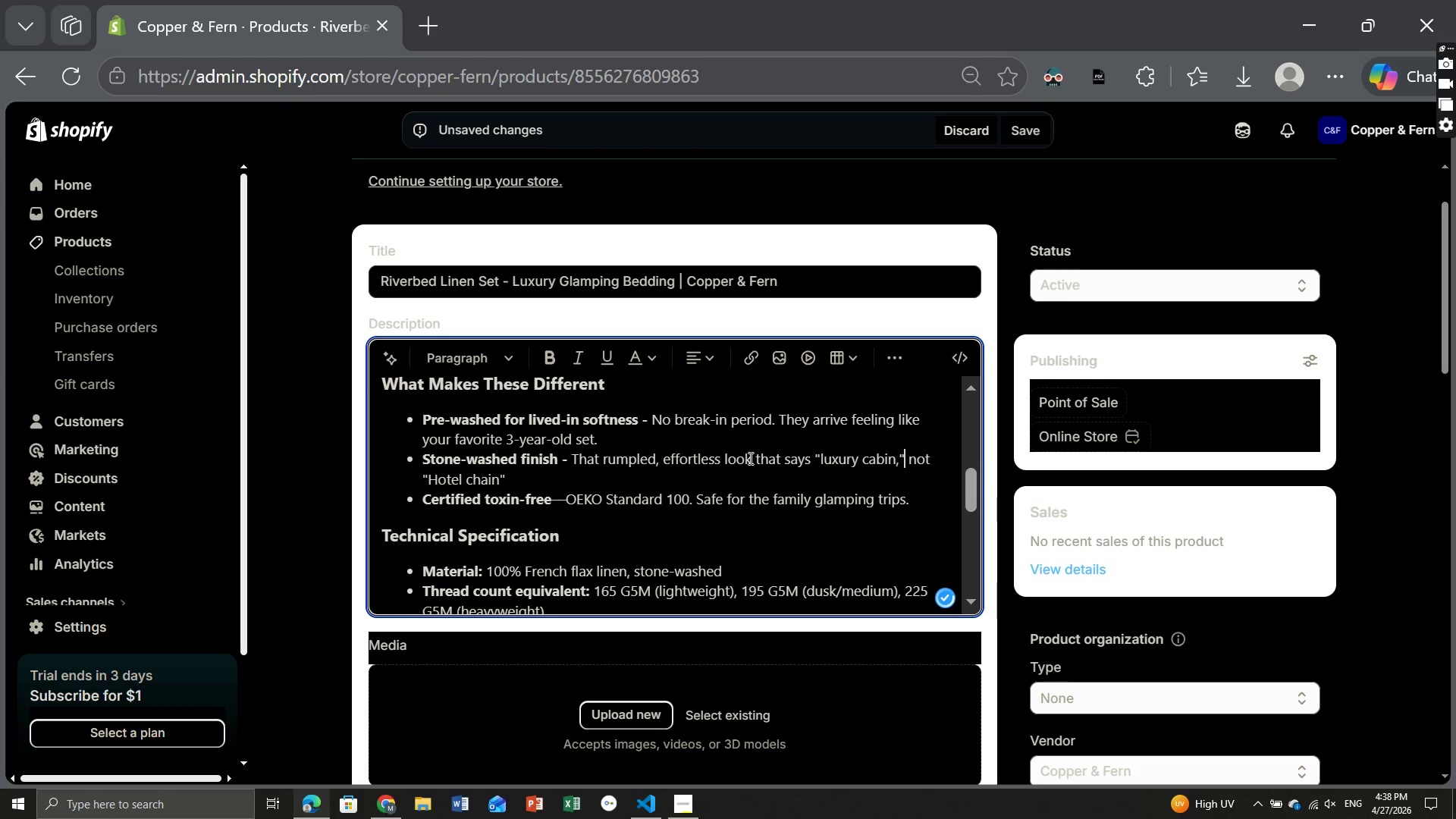 
left_click([477, 530])
 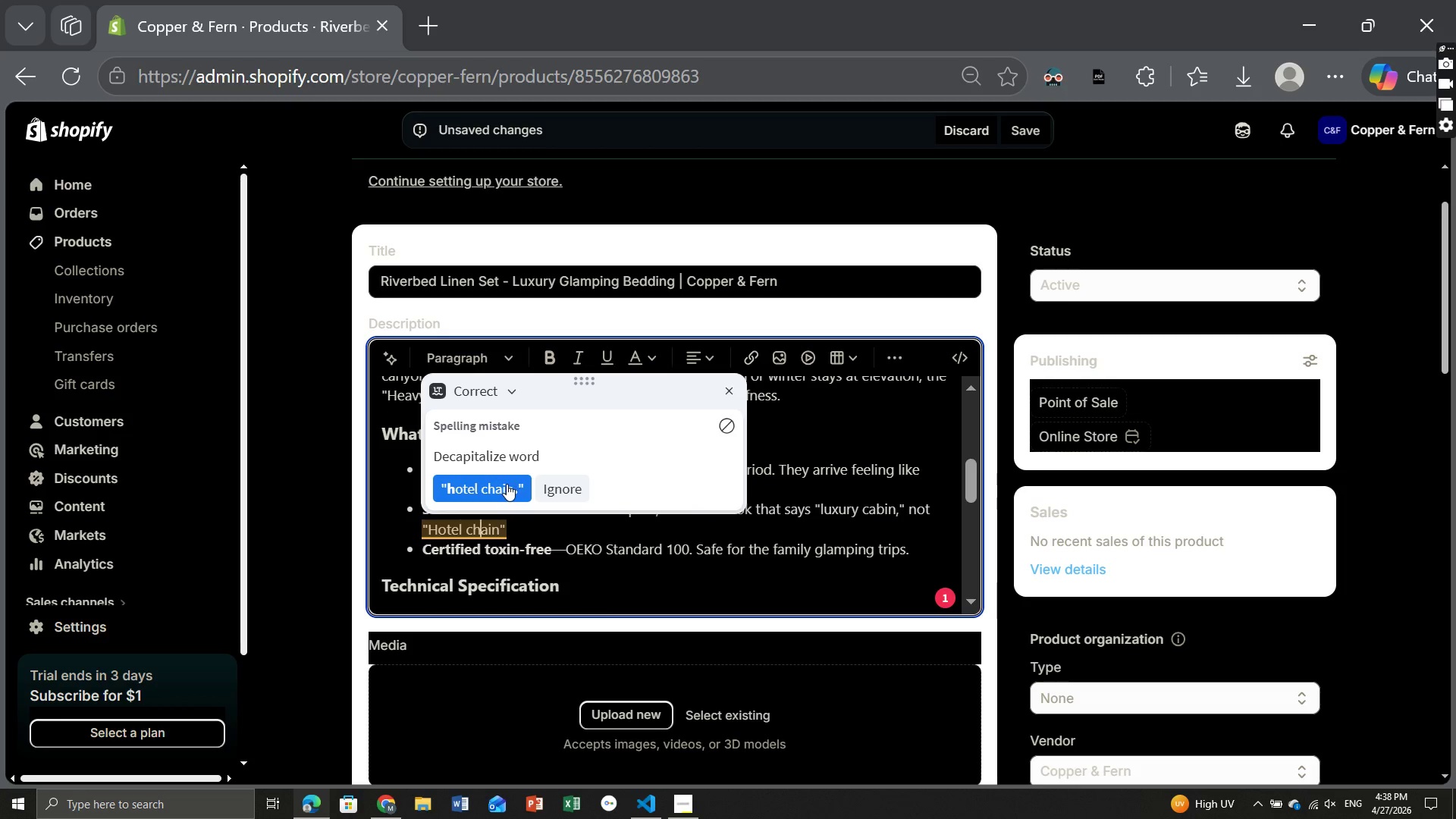 
left_click([507, 484])
 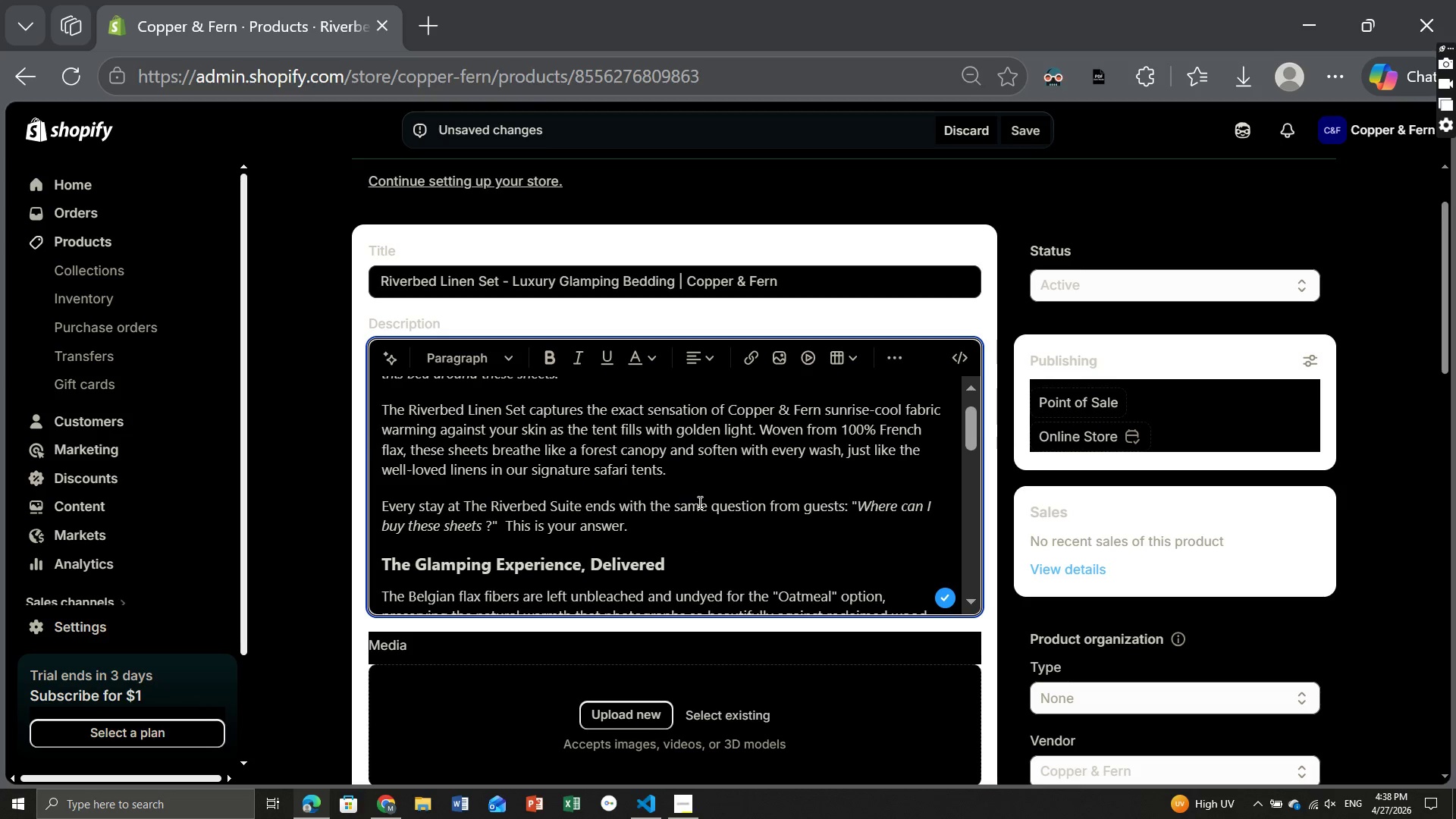 
wait(8.42)
 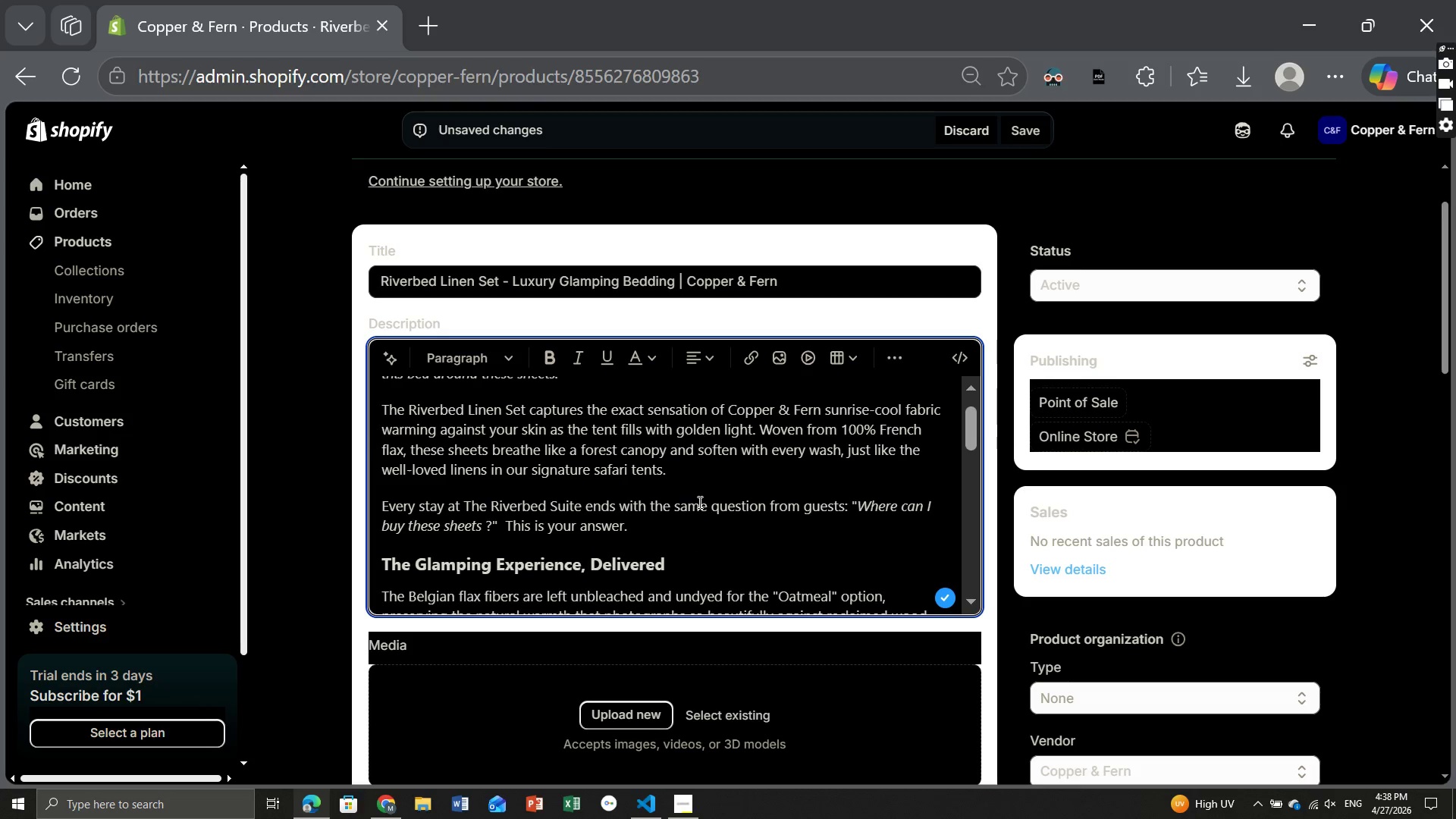 
left_click([786, 456])
 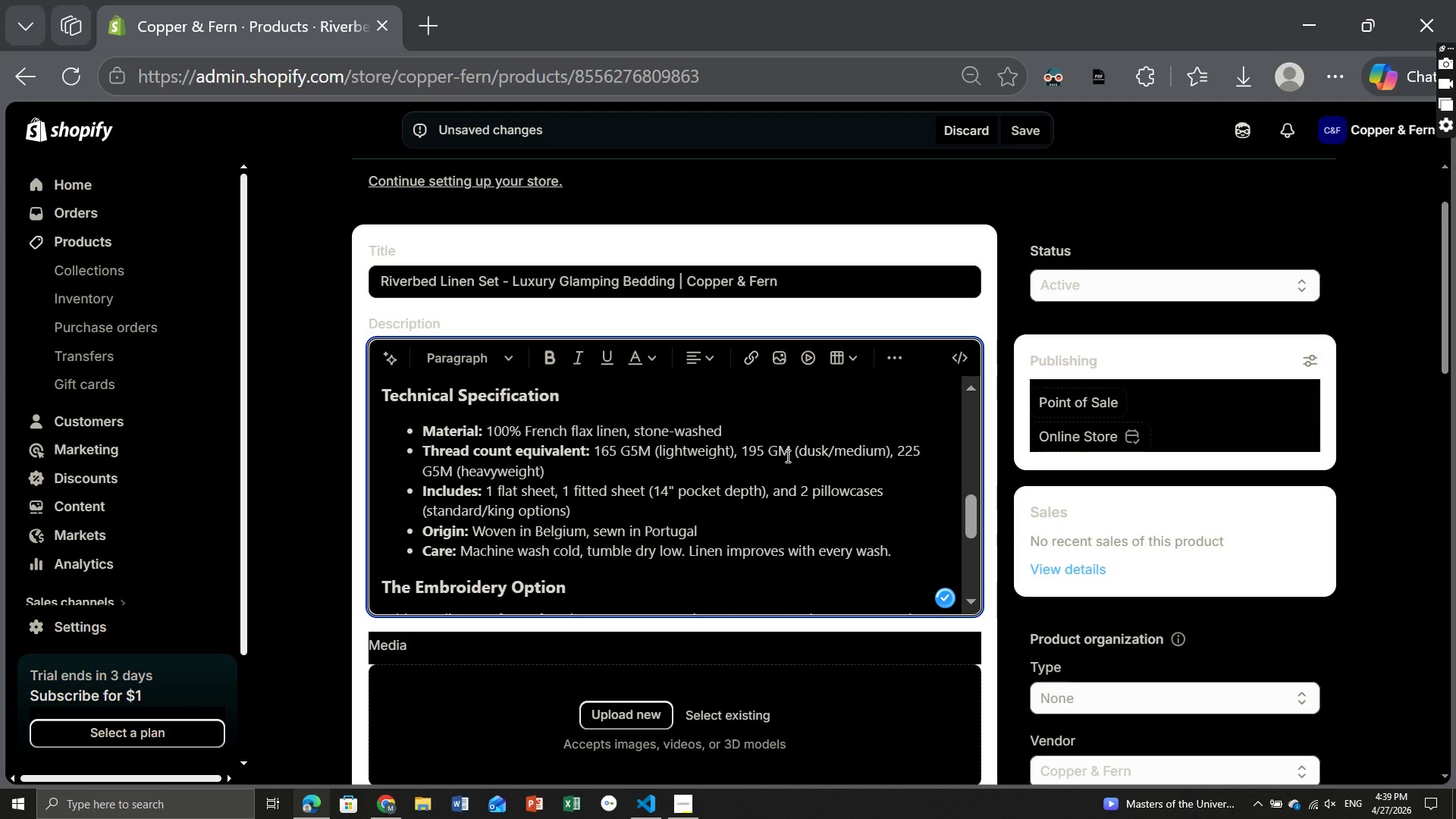 
key(Backspace)
 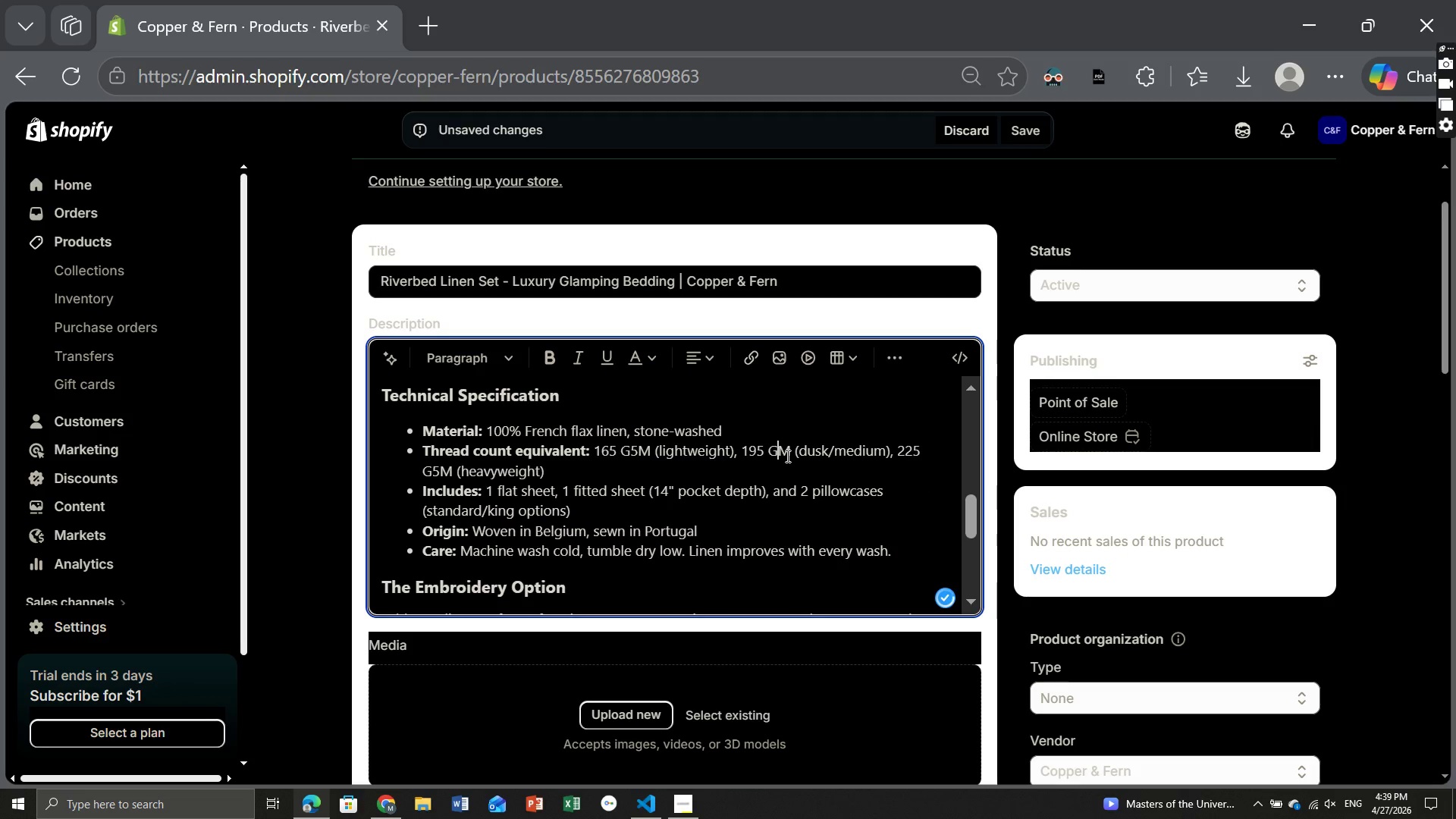 
key(CapsLock)
 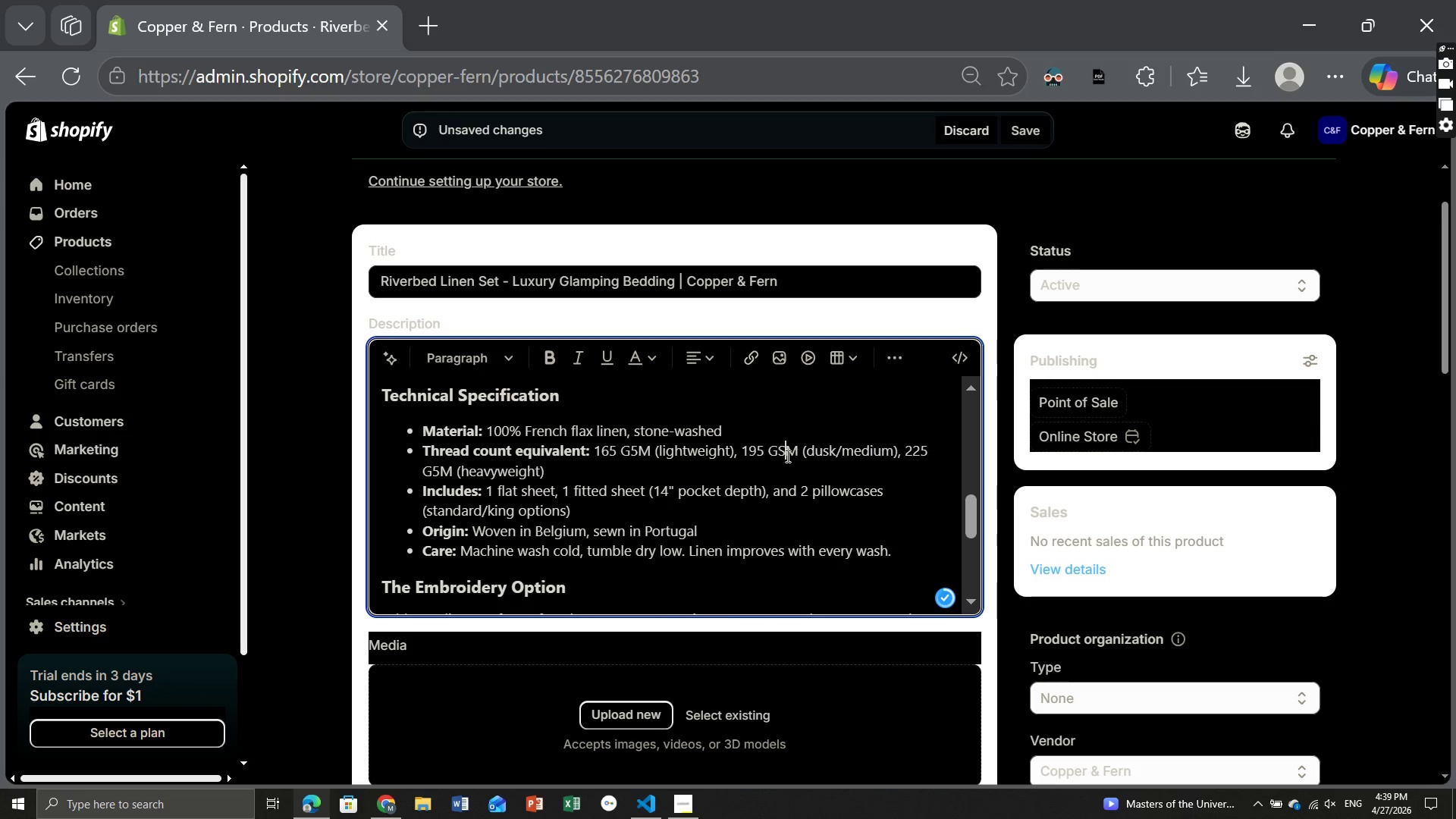 
key(S)
 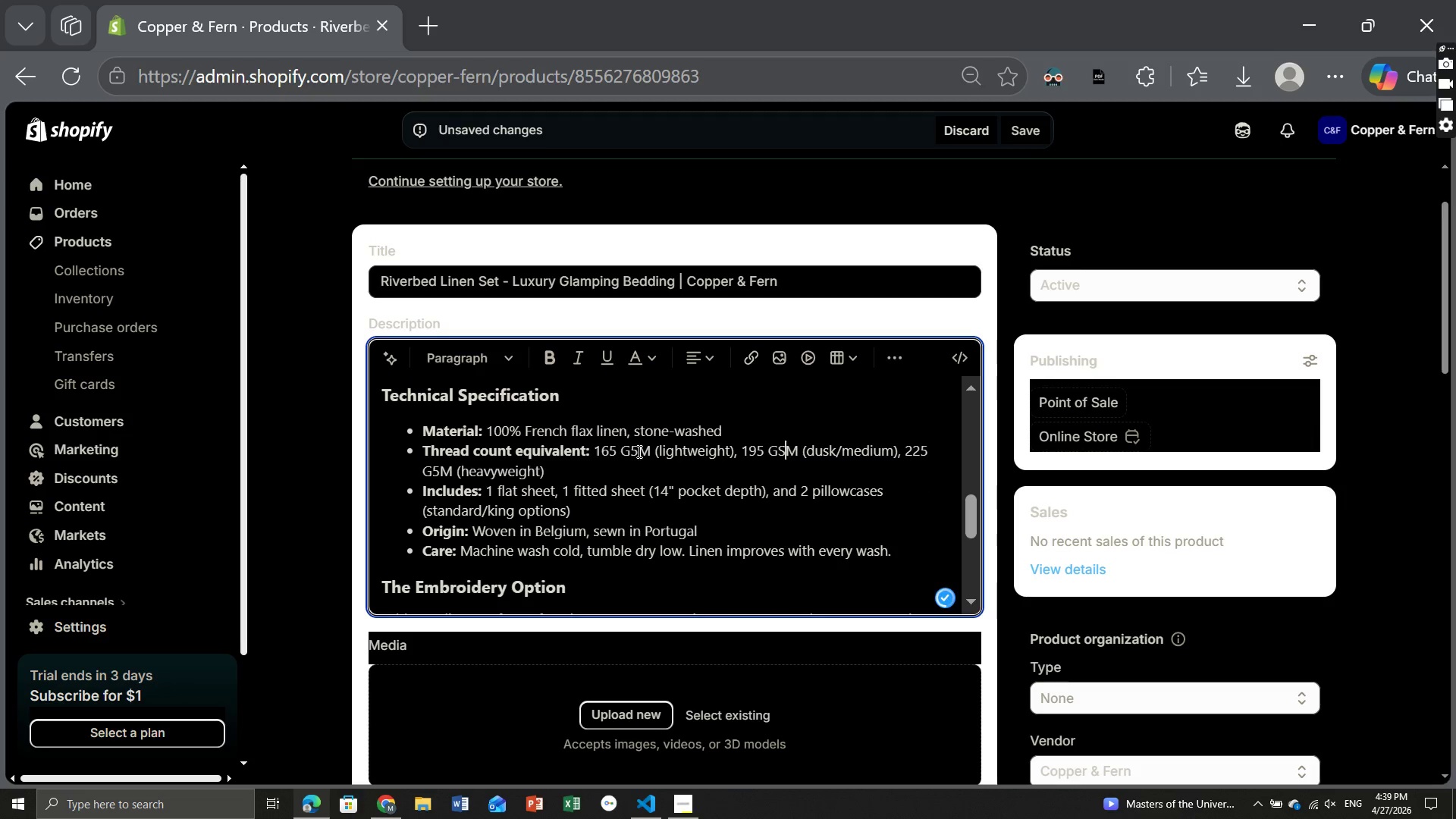 
left_click([638, 450])
 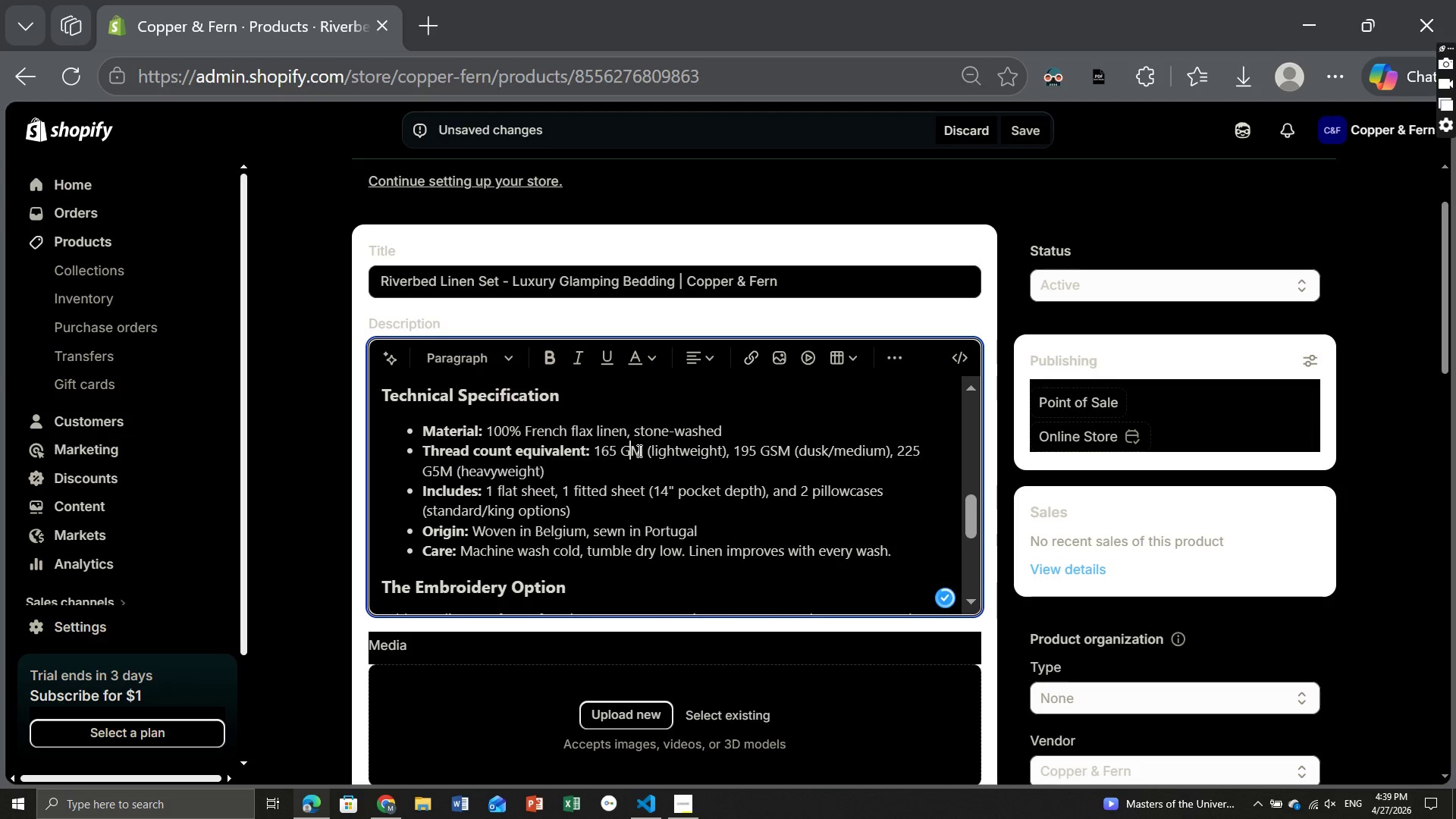 
key(Backspace)
 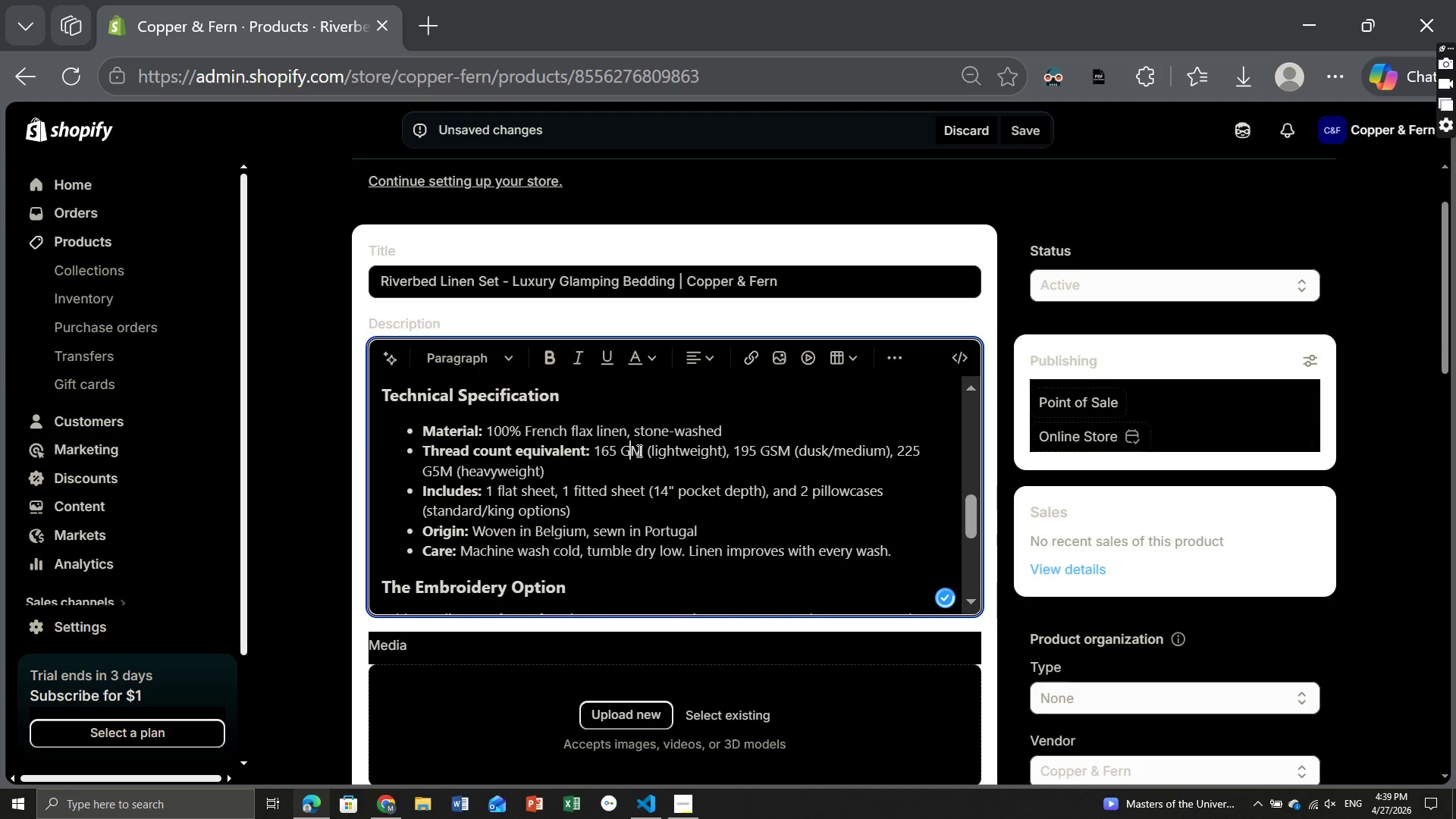 
key(S)
 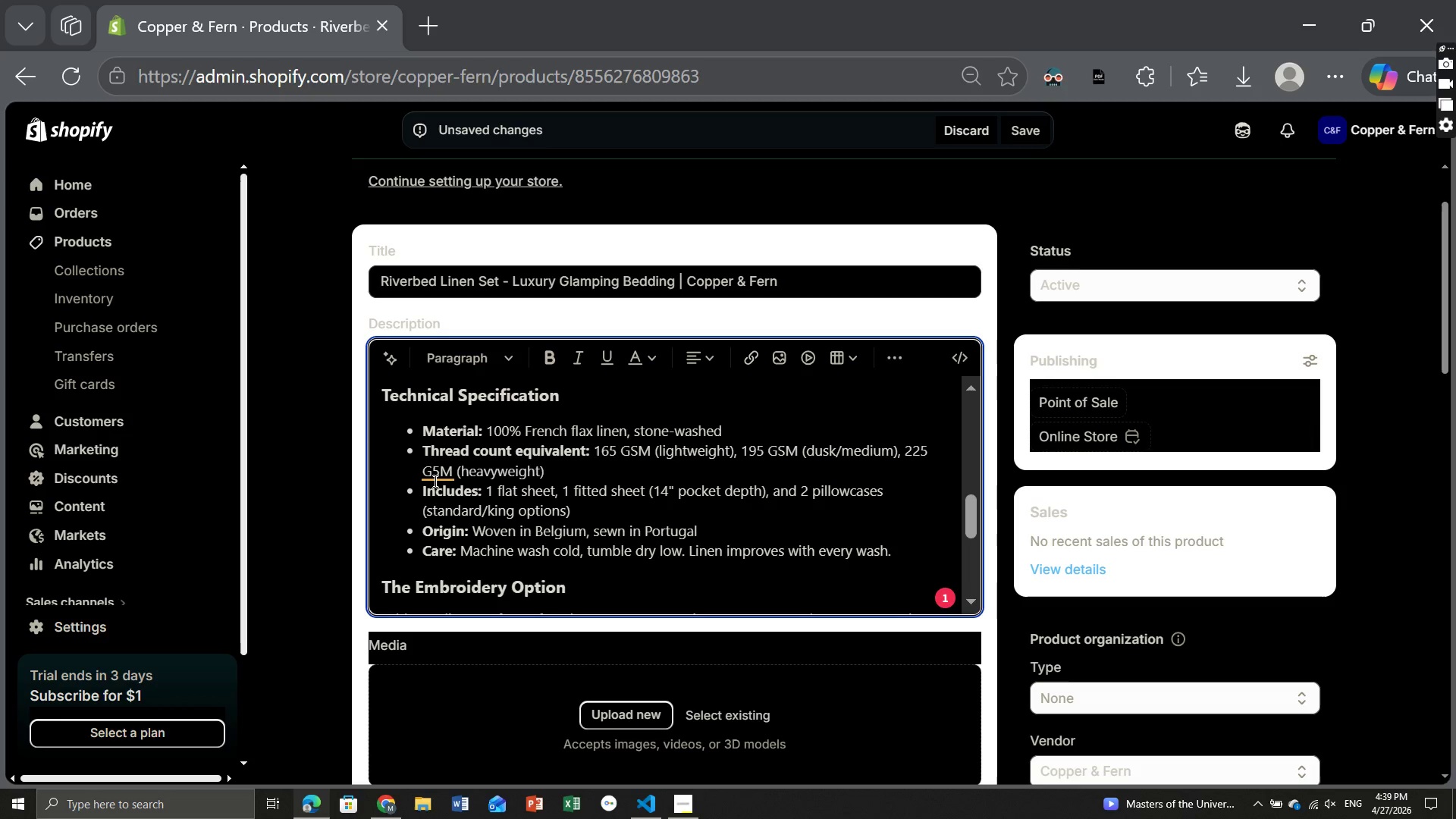 
left_click([433, 480])
 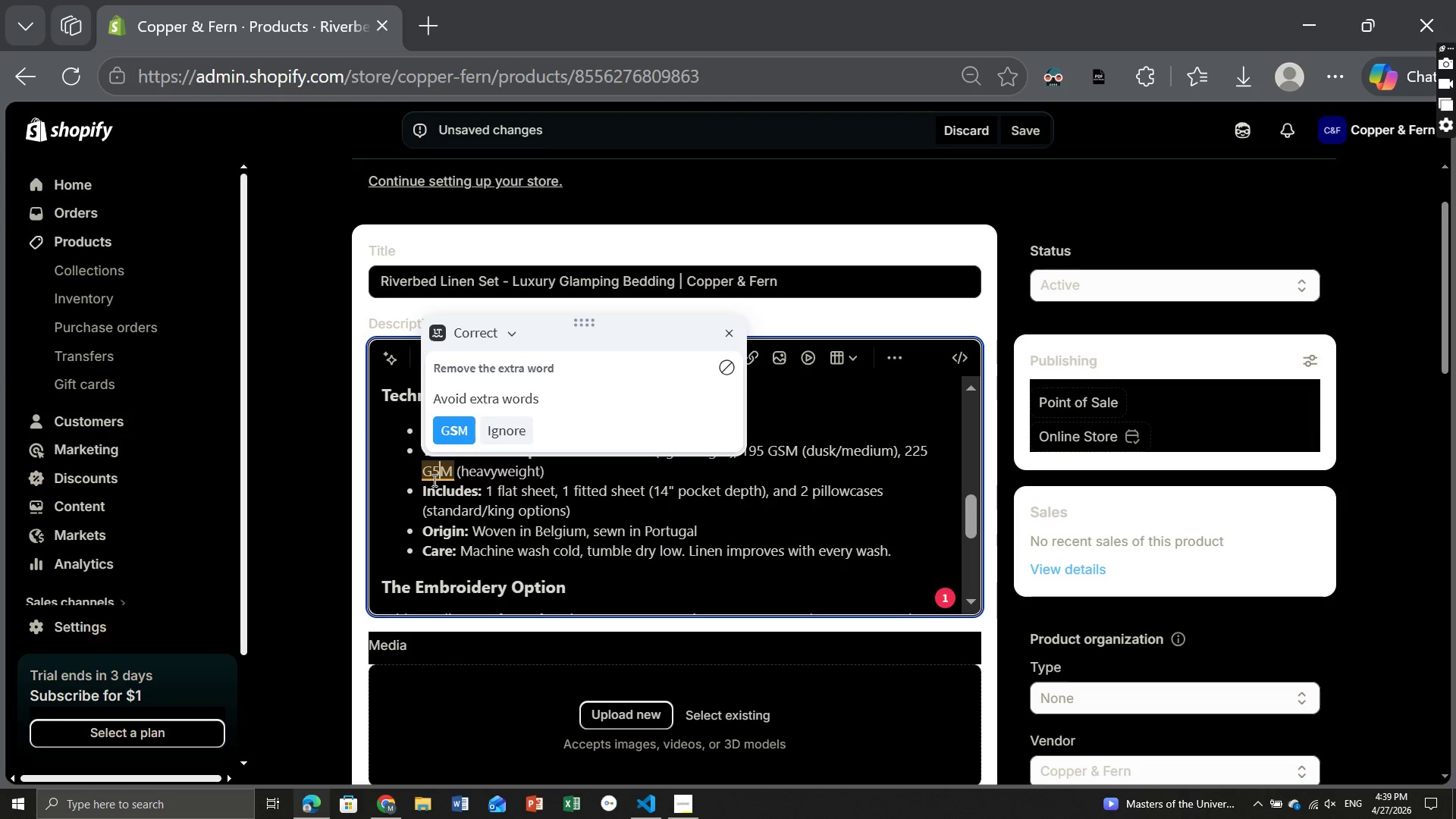 
key(ArrowRight)
 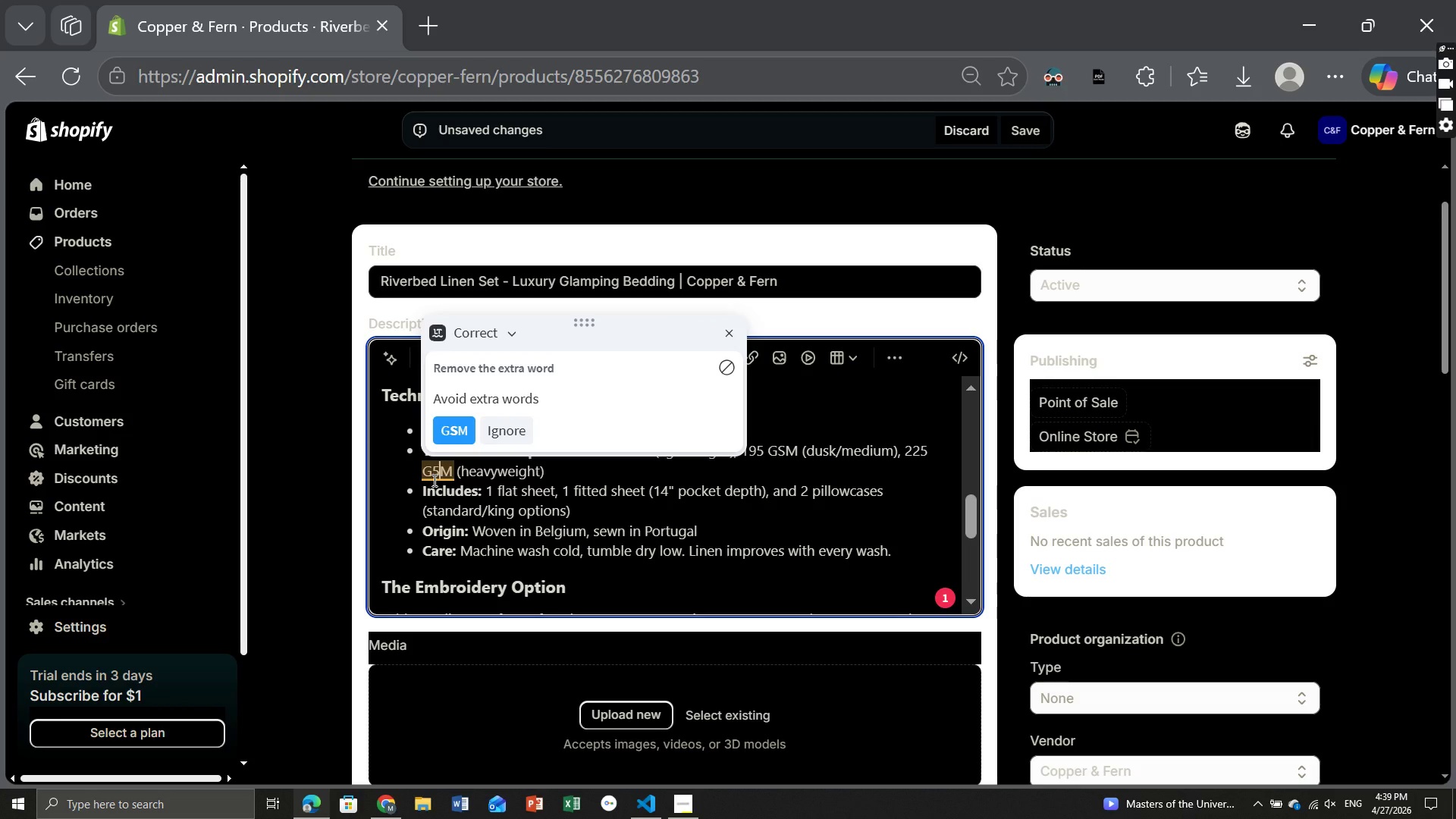 
key(Backspace)
 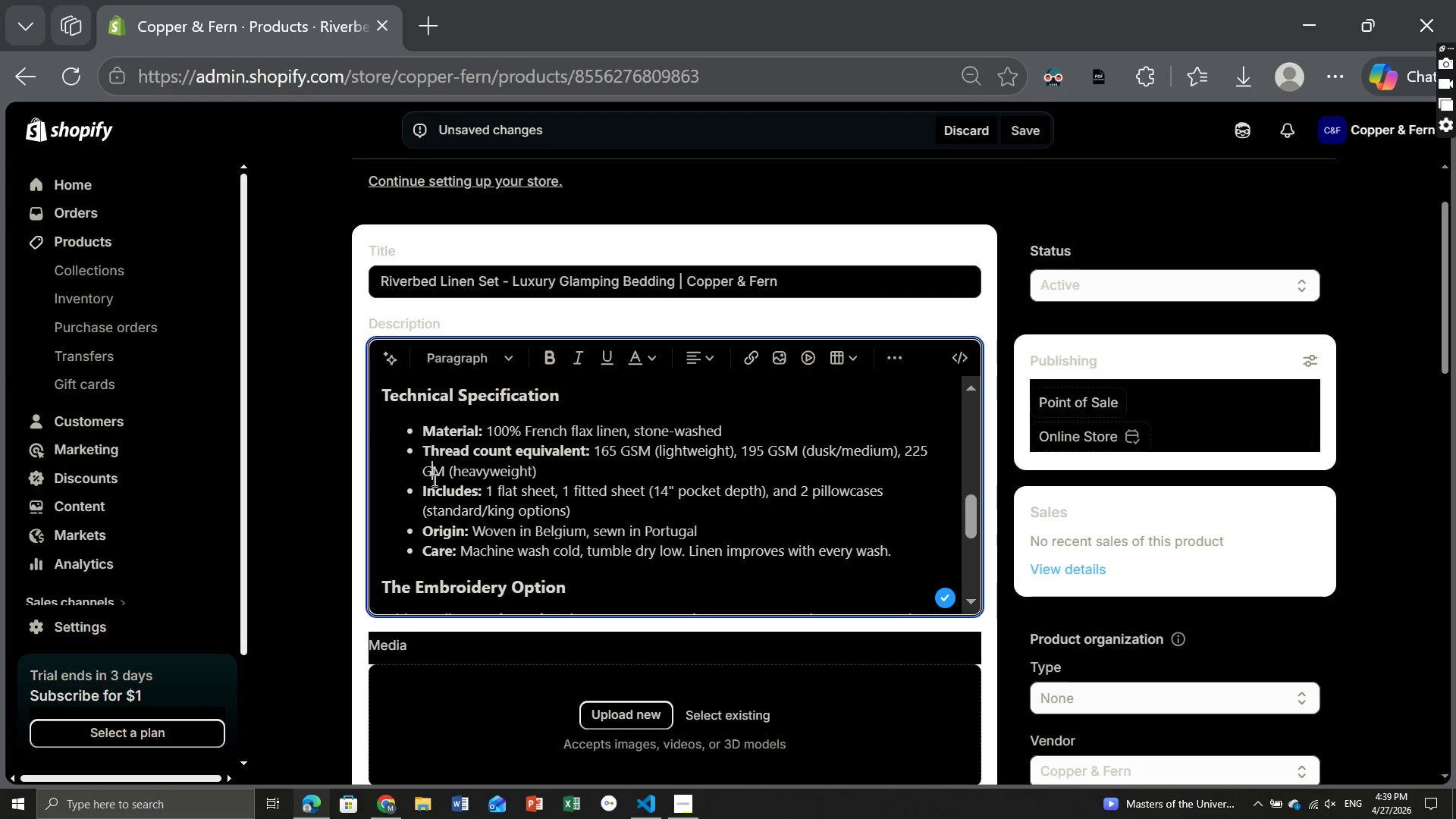 
key(S)
 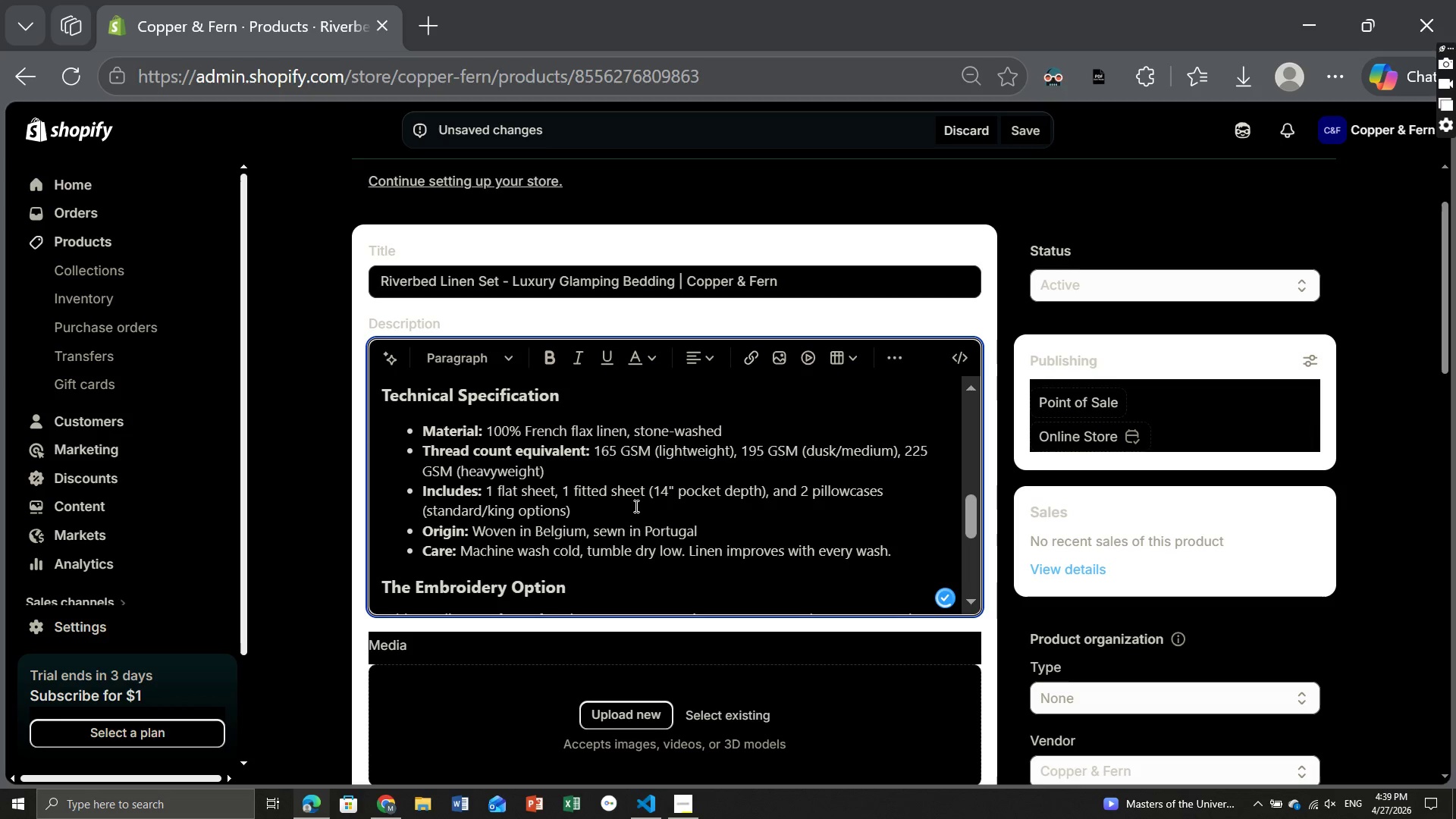 
key(CapsLock)
 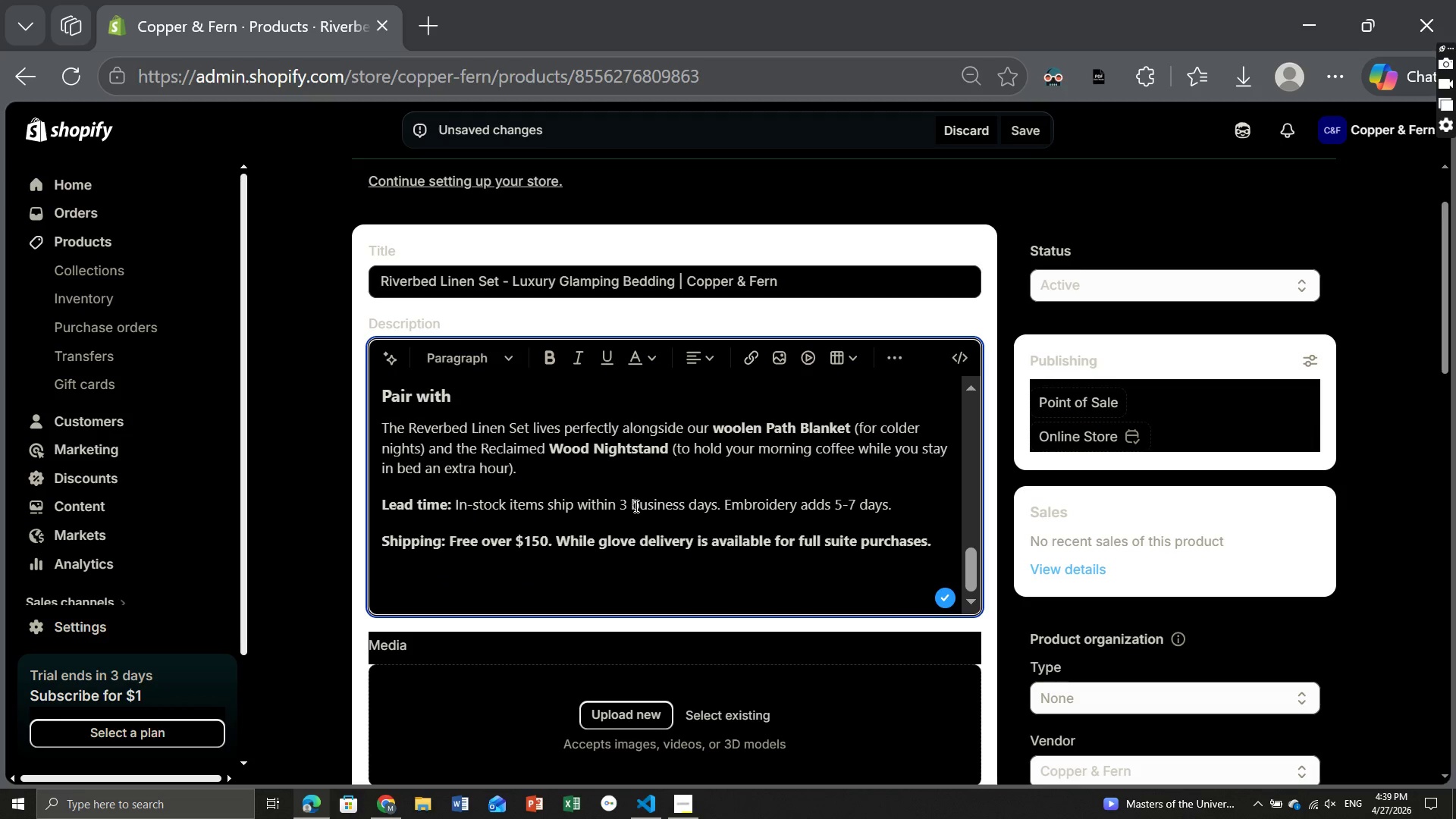 
mouse_move([547, 514])
 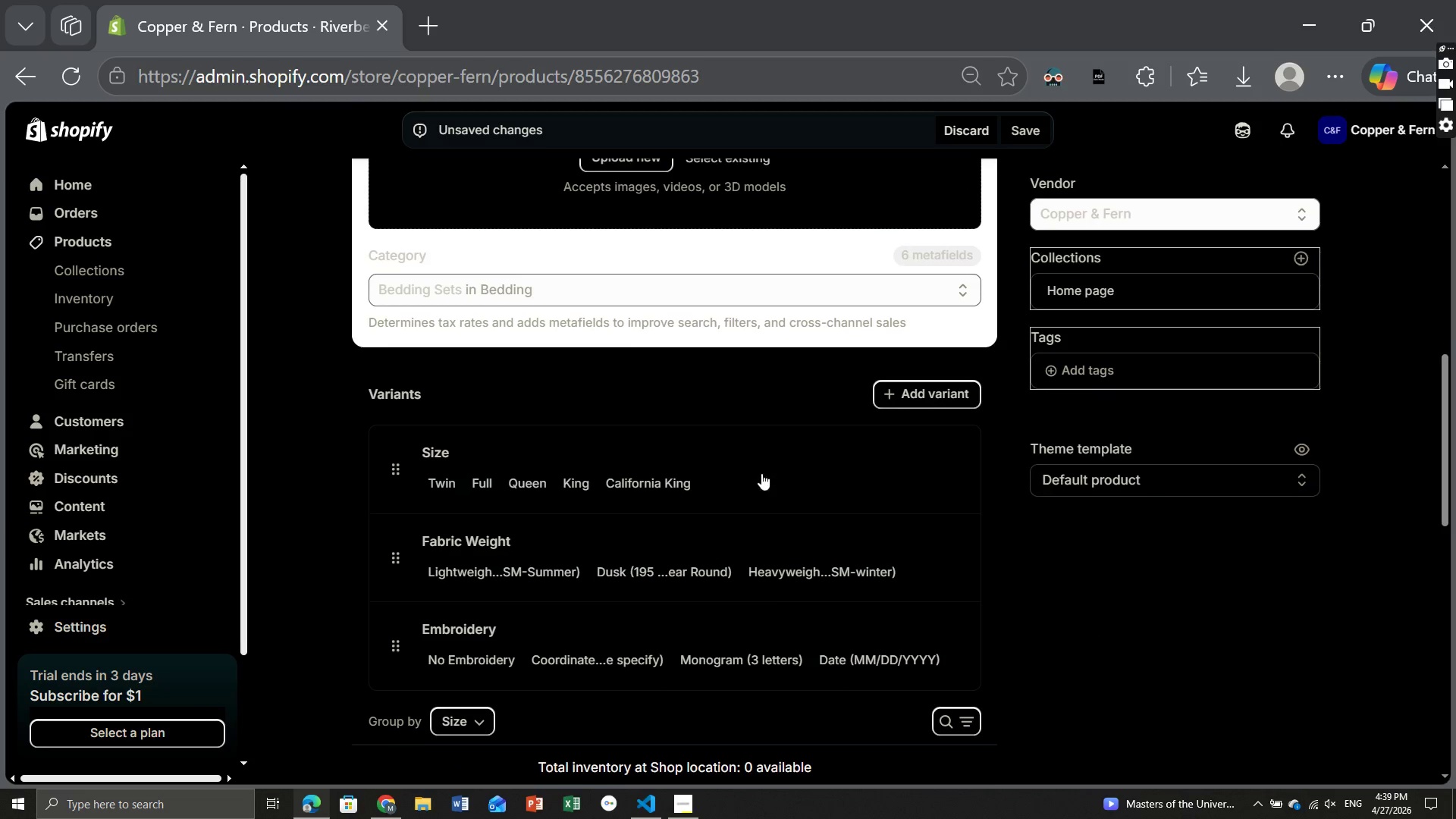 
wait(13.22)
 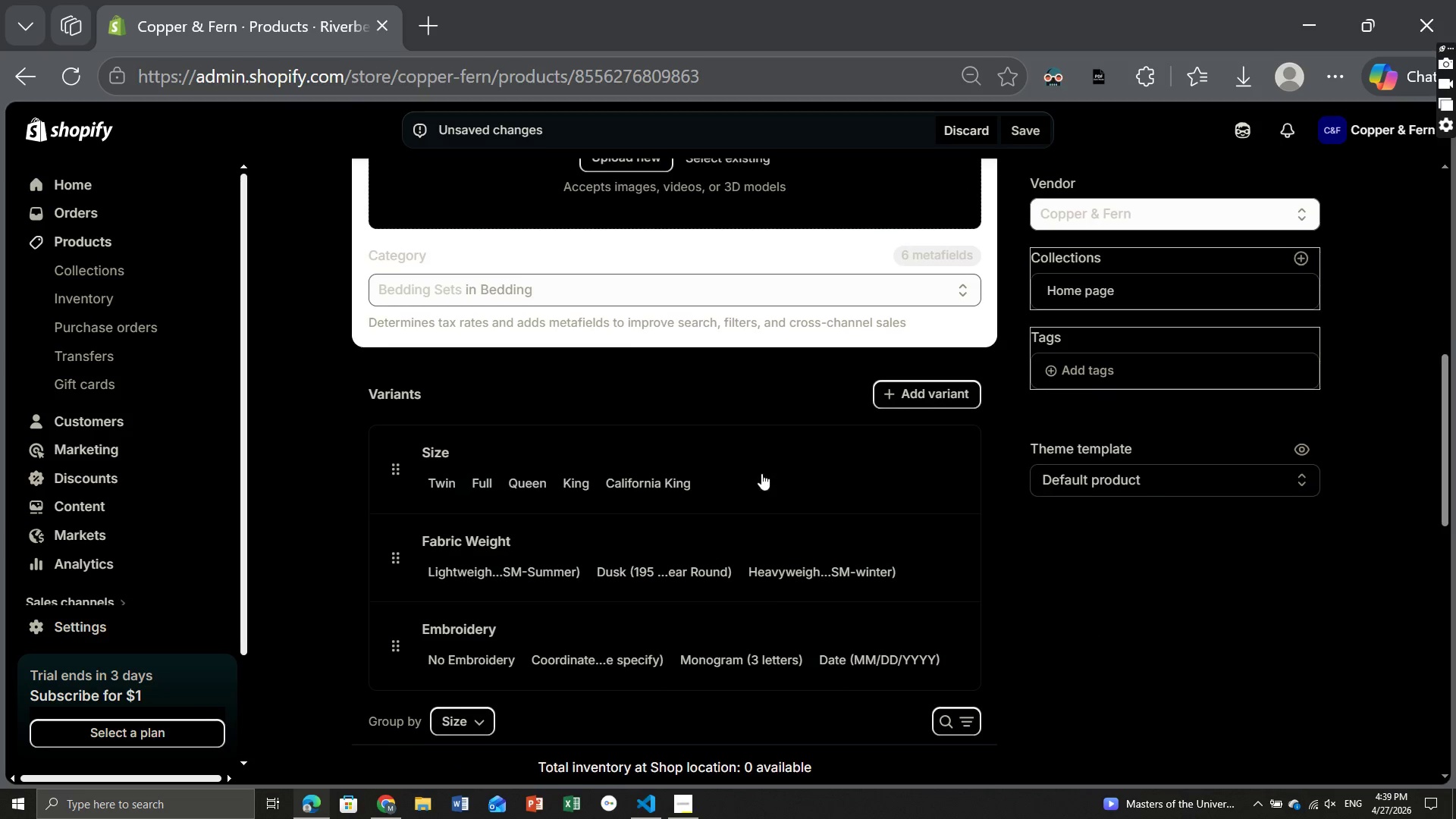 
left_click([968, 667])
 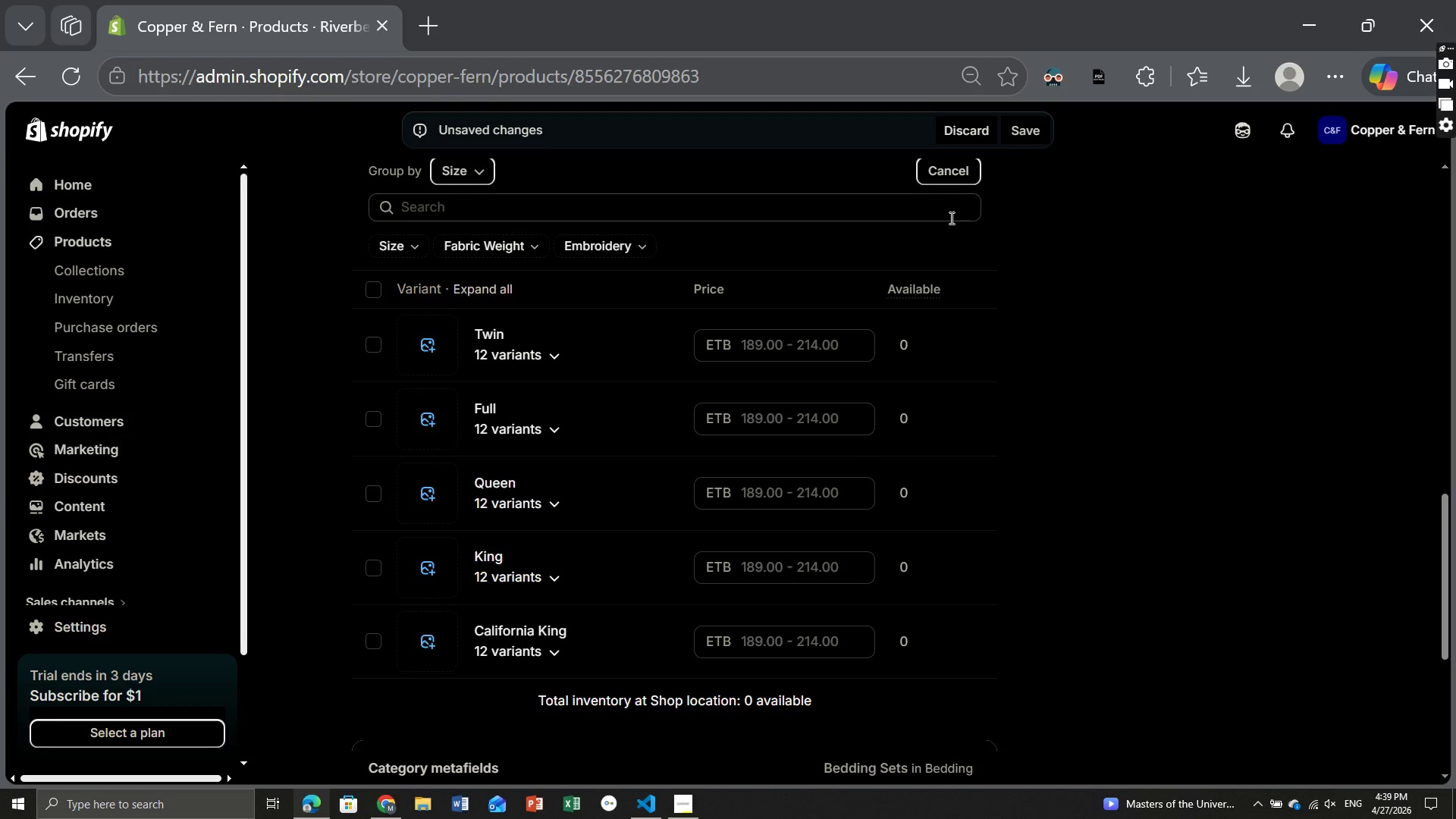 
wait(12.73)
 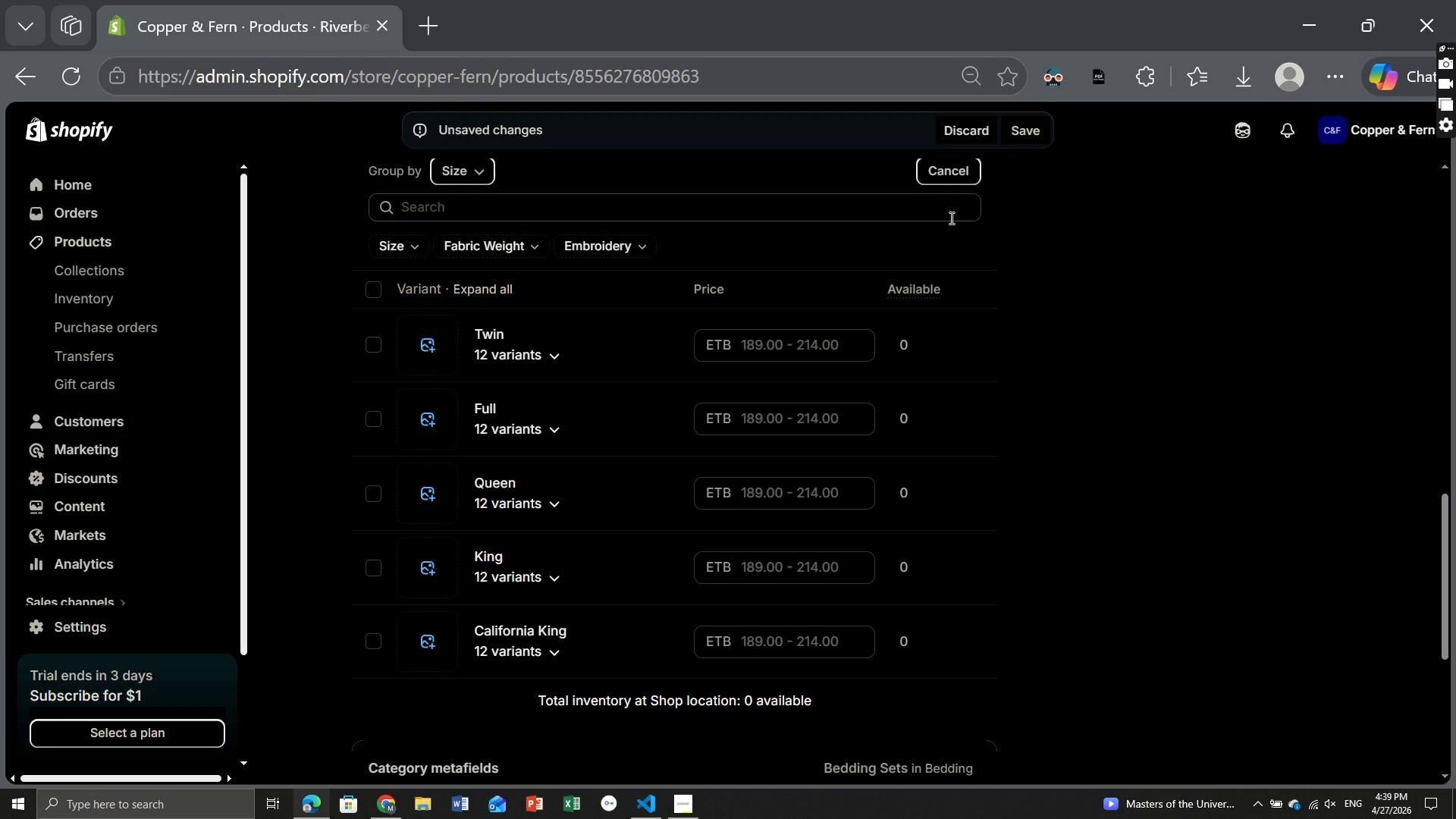 
left_click([380, 394])
 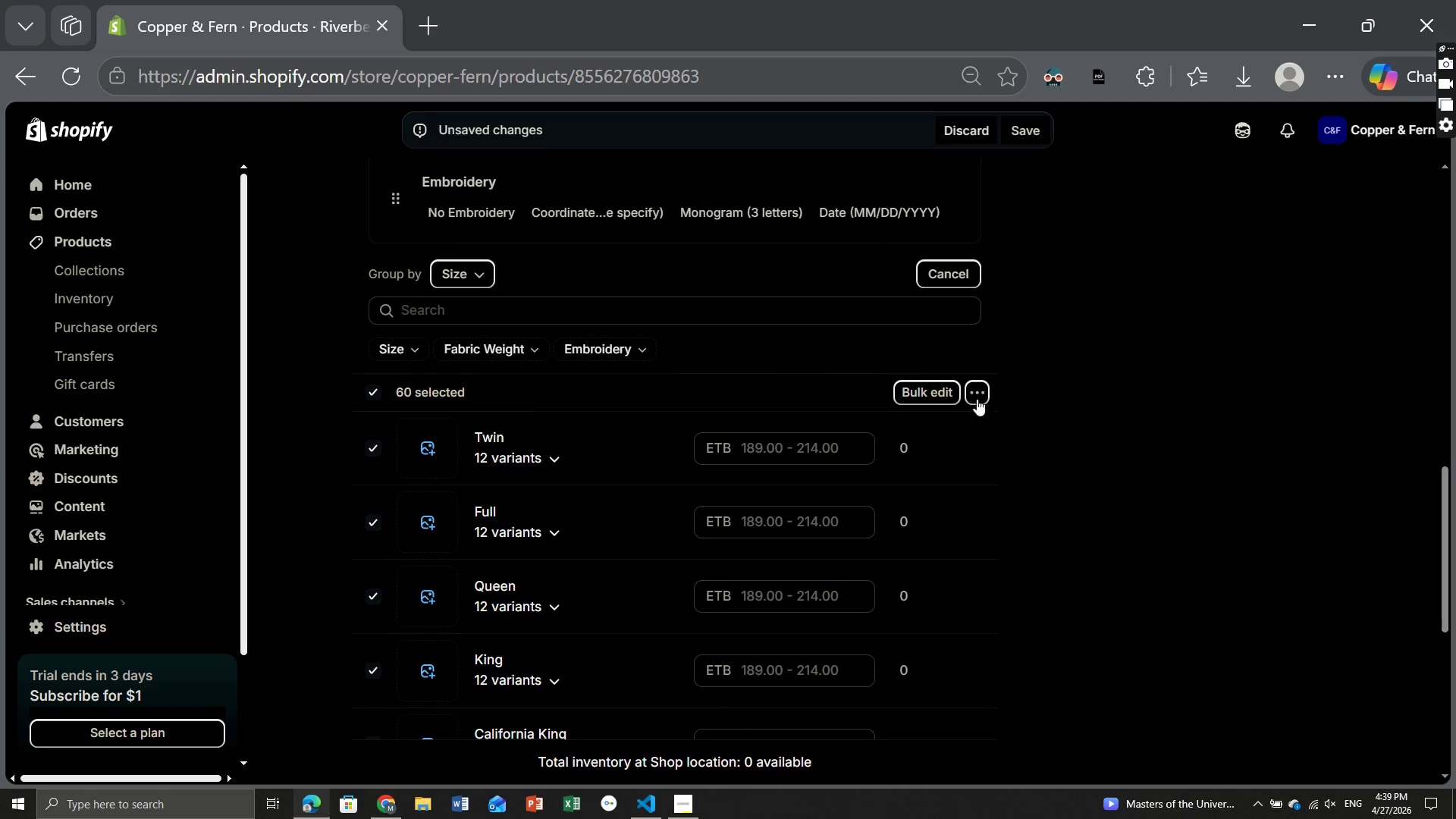 
left_click([974, 393])
 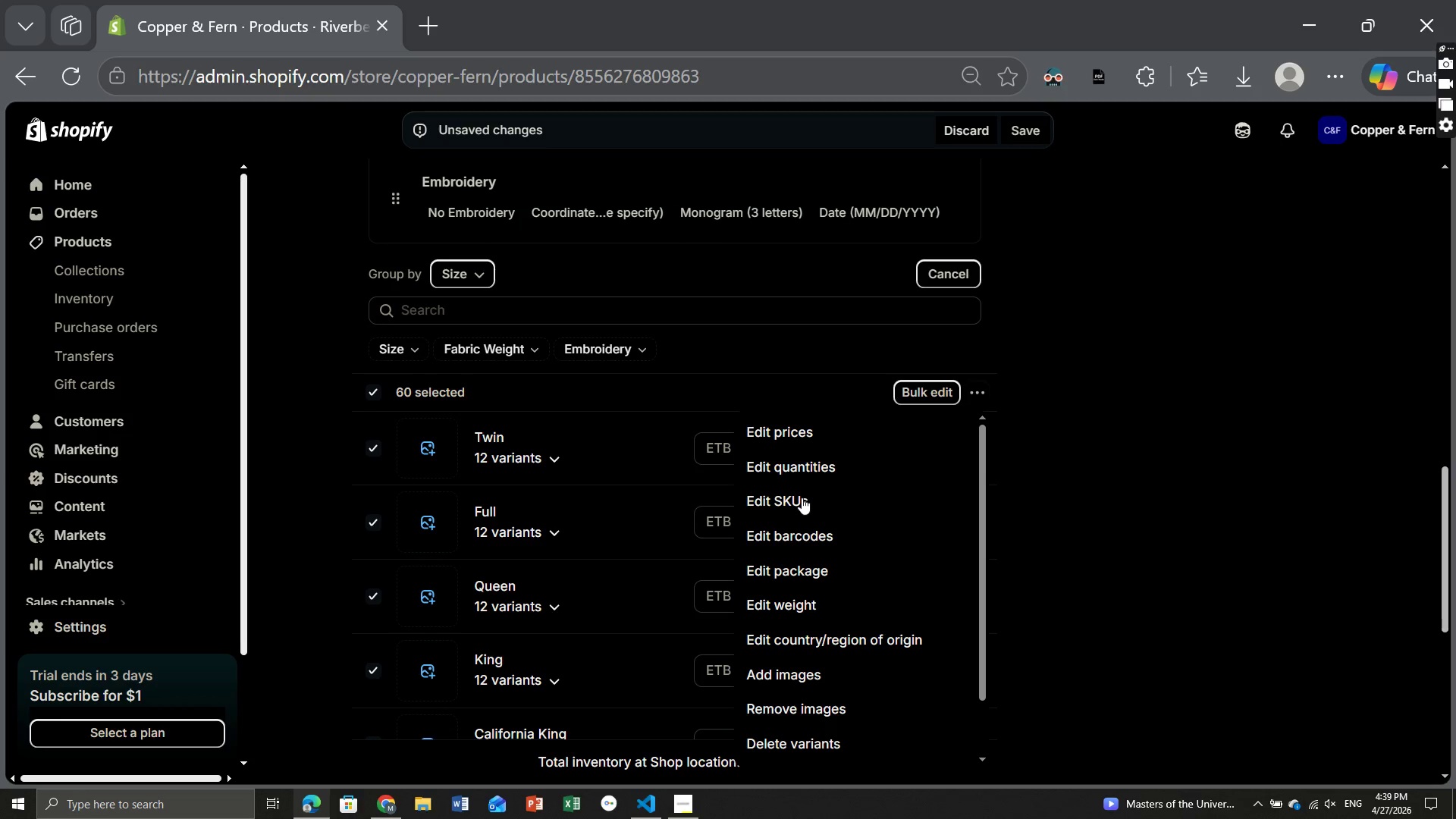 
wait(6.22)
 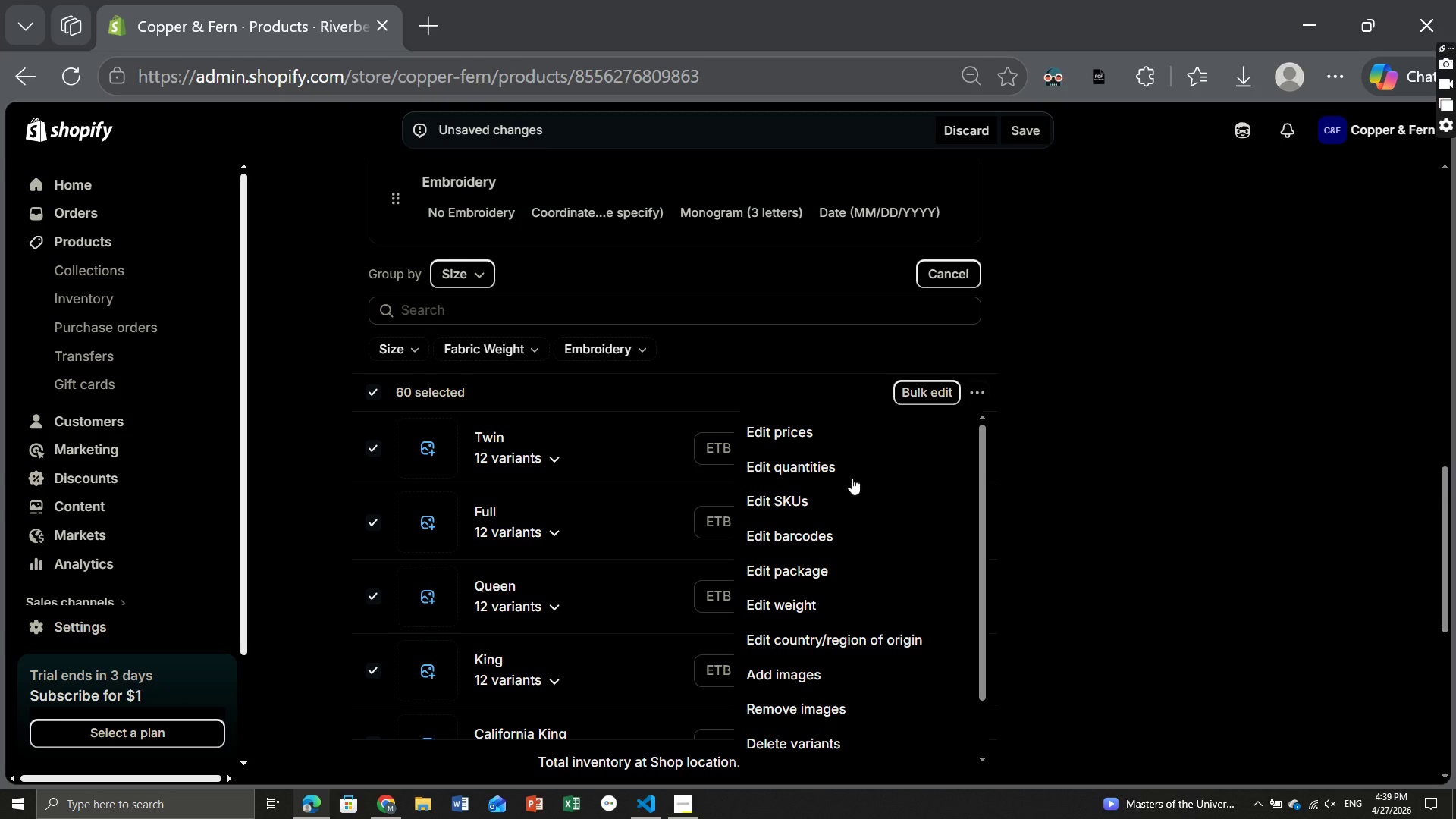 
left_click([802, 497])
 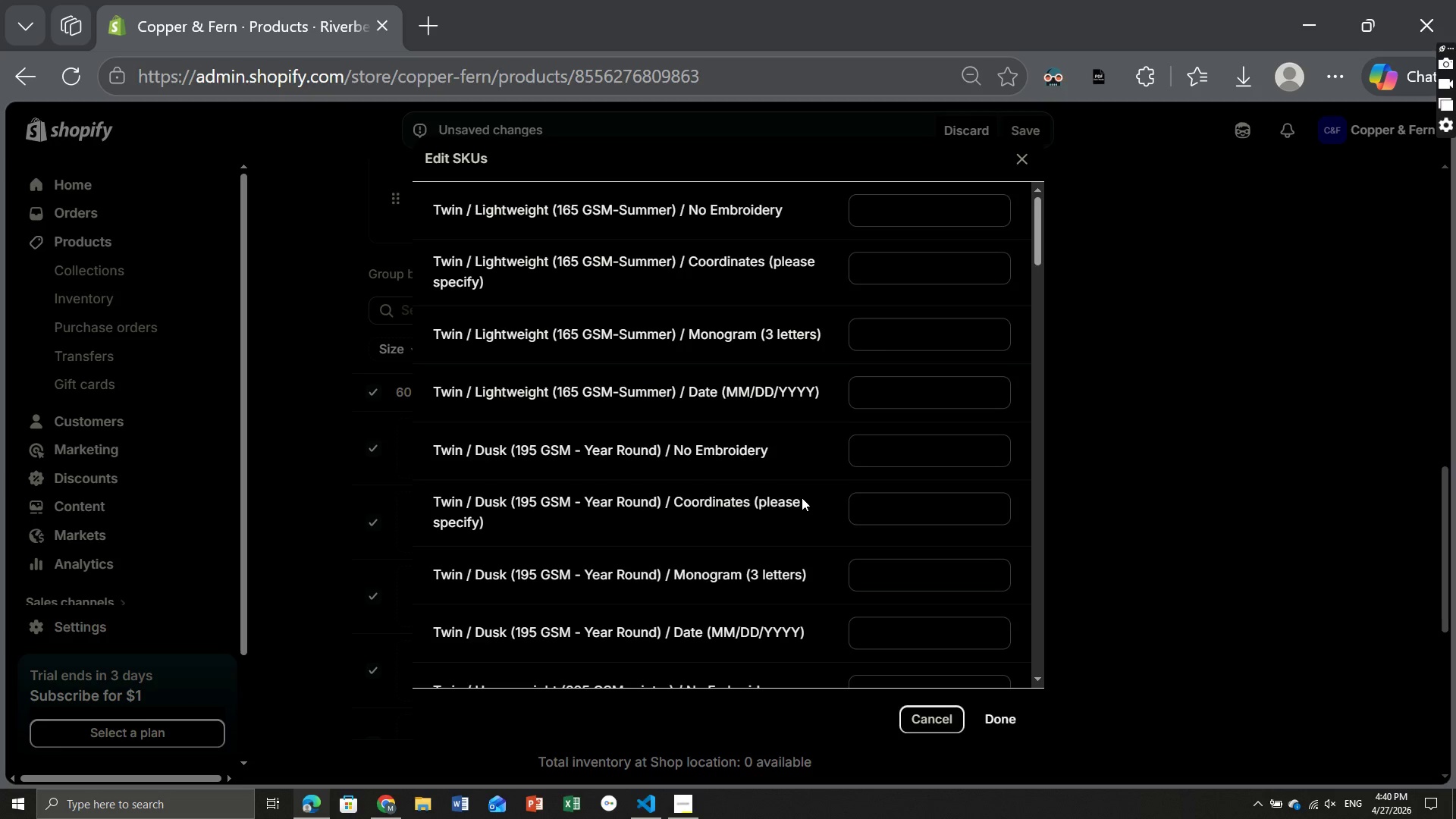 
wait(10.56)
 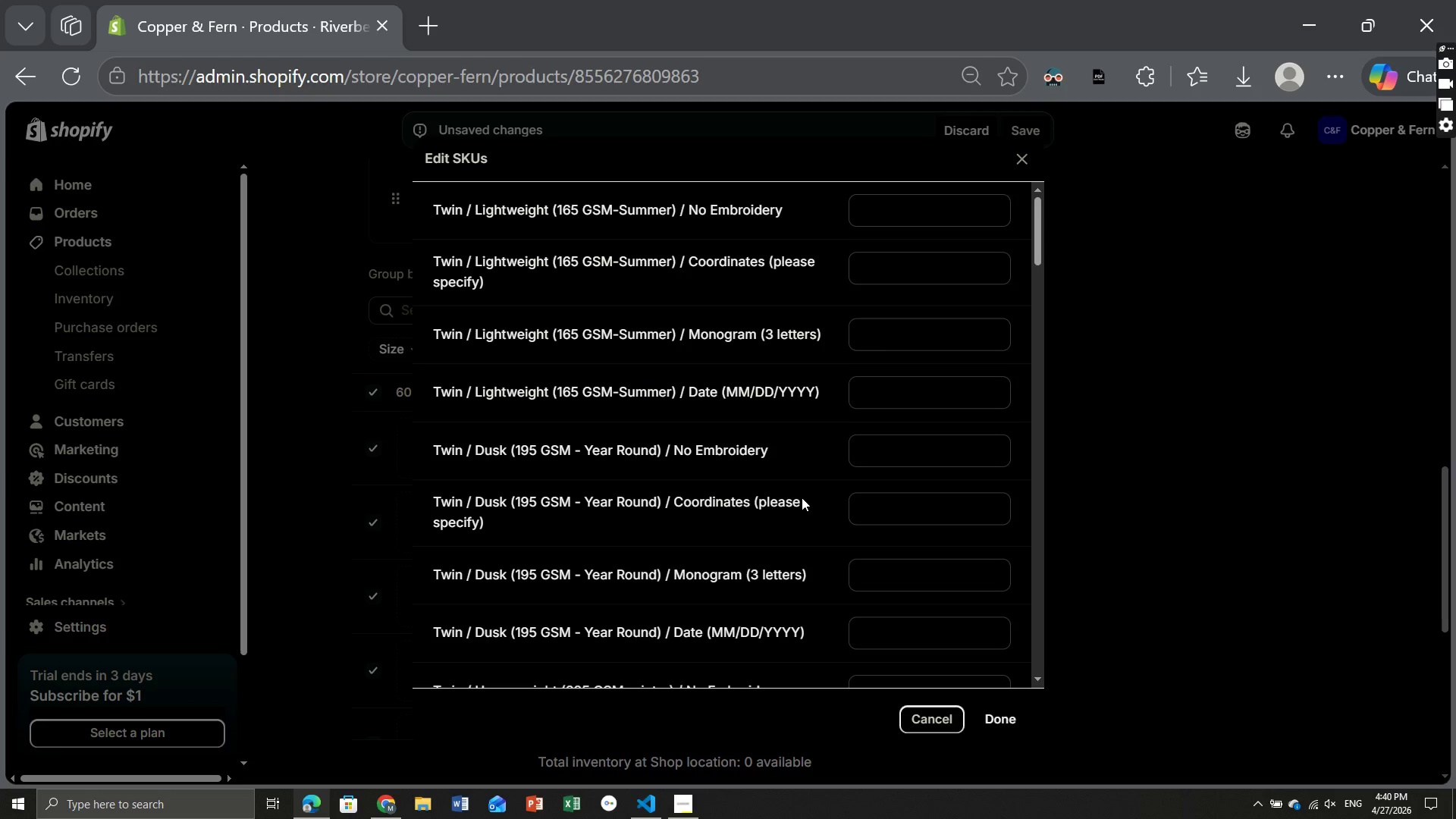 
left_click([896, 208])
 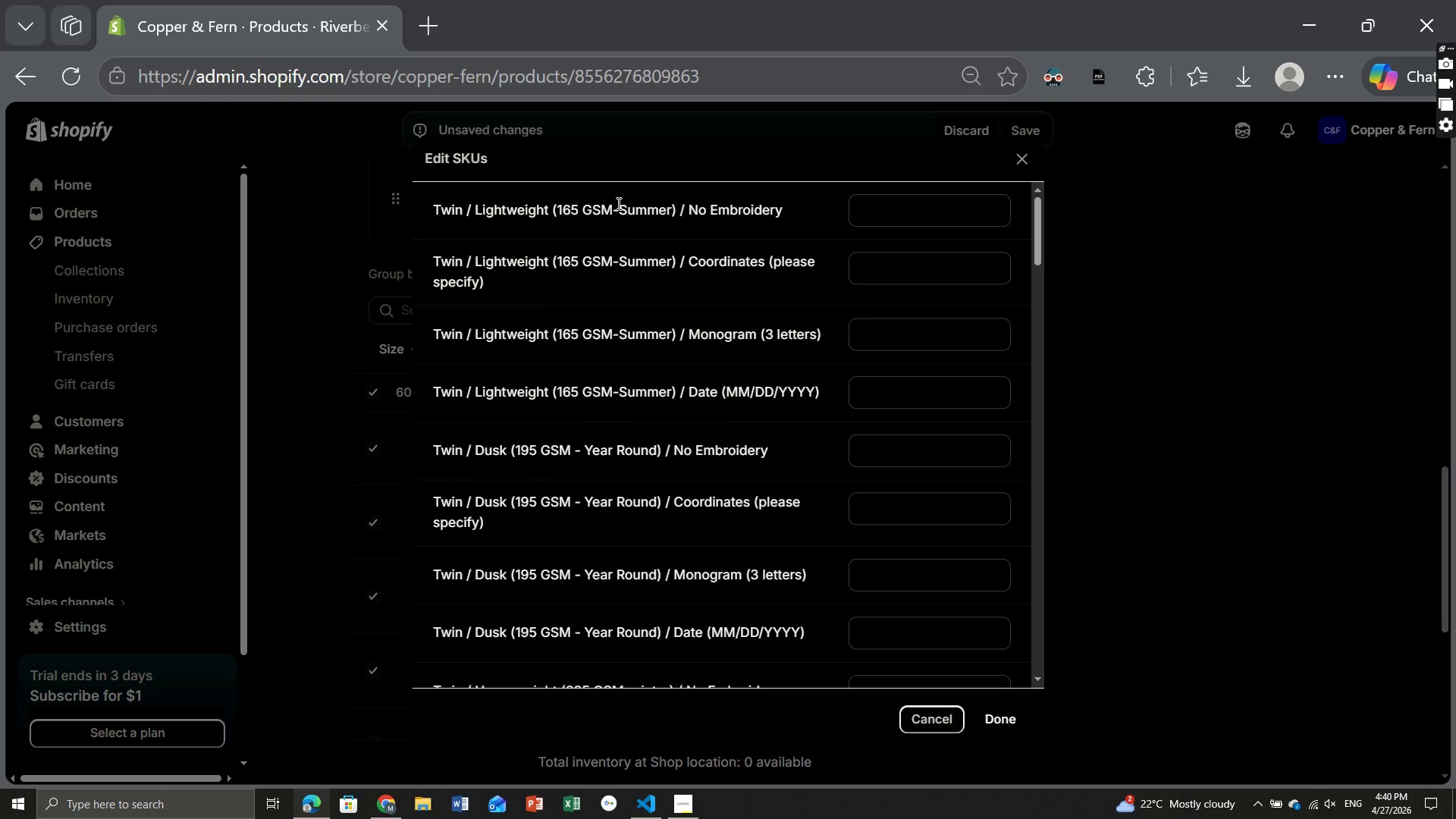 
wait(21.31)
 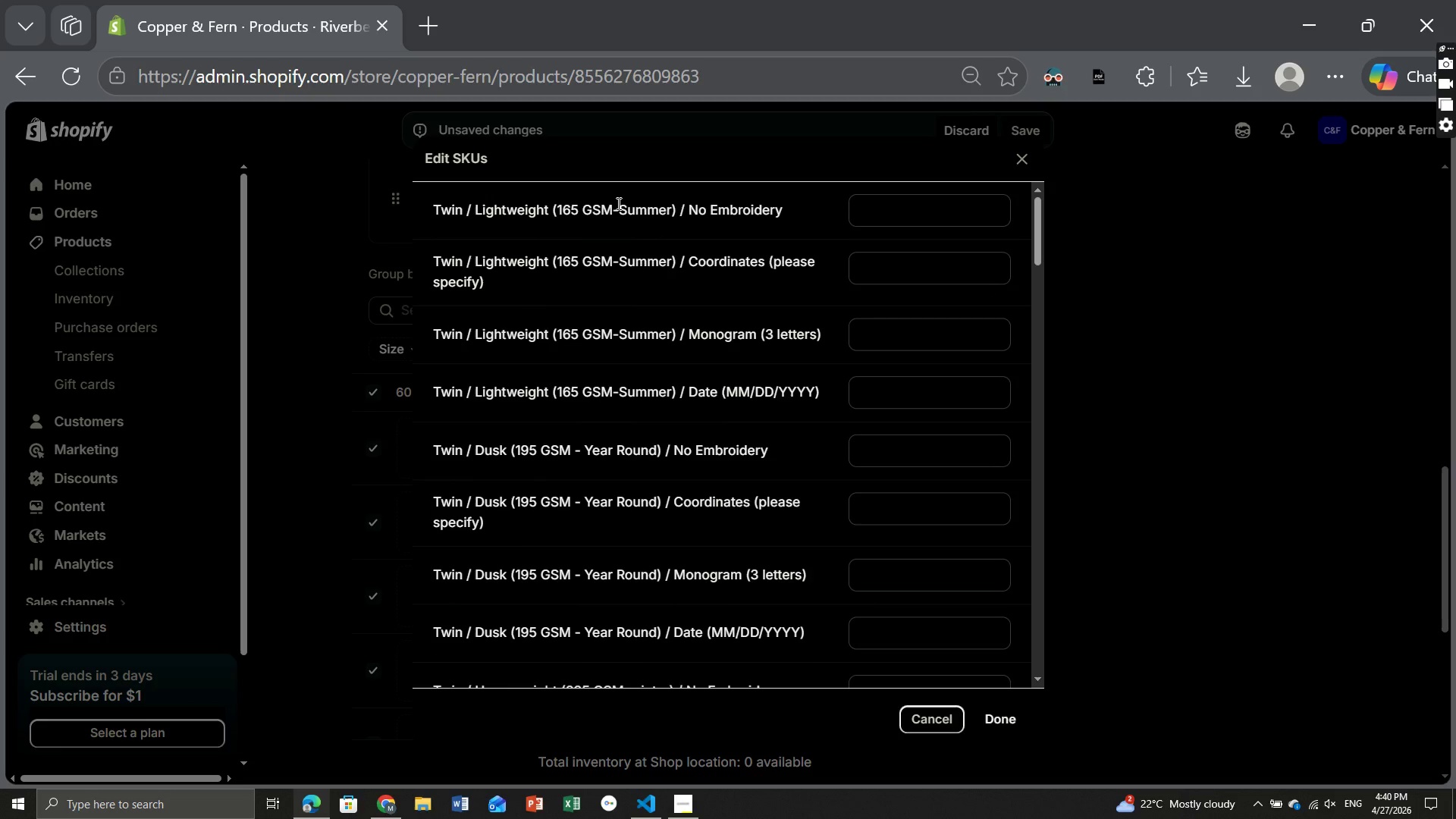 
left_click([879, 206])
 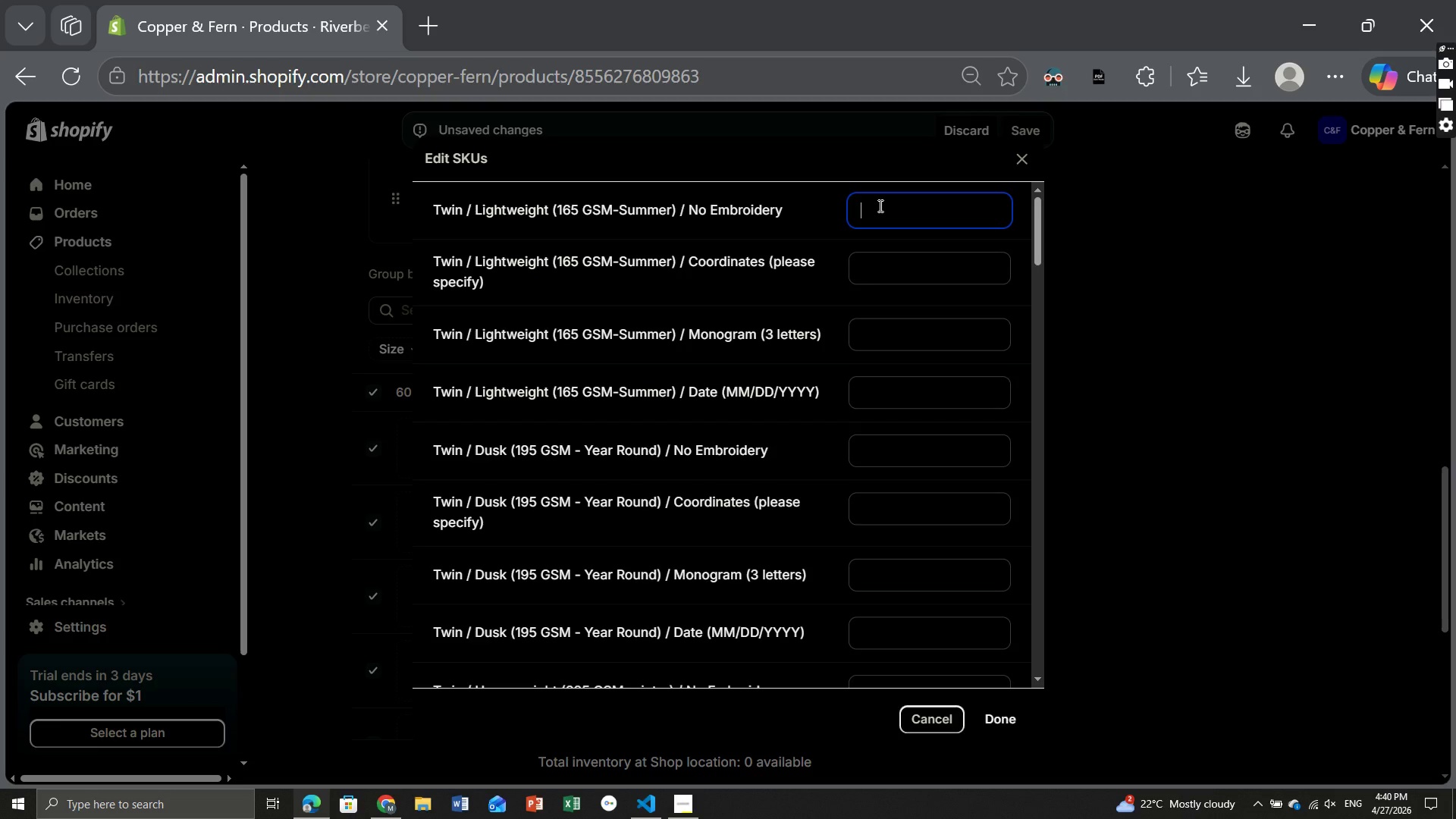 
wait(9.44)
 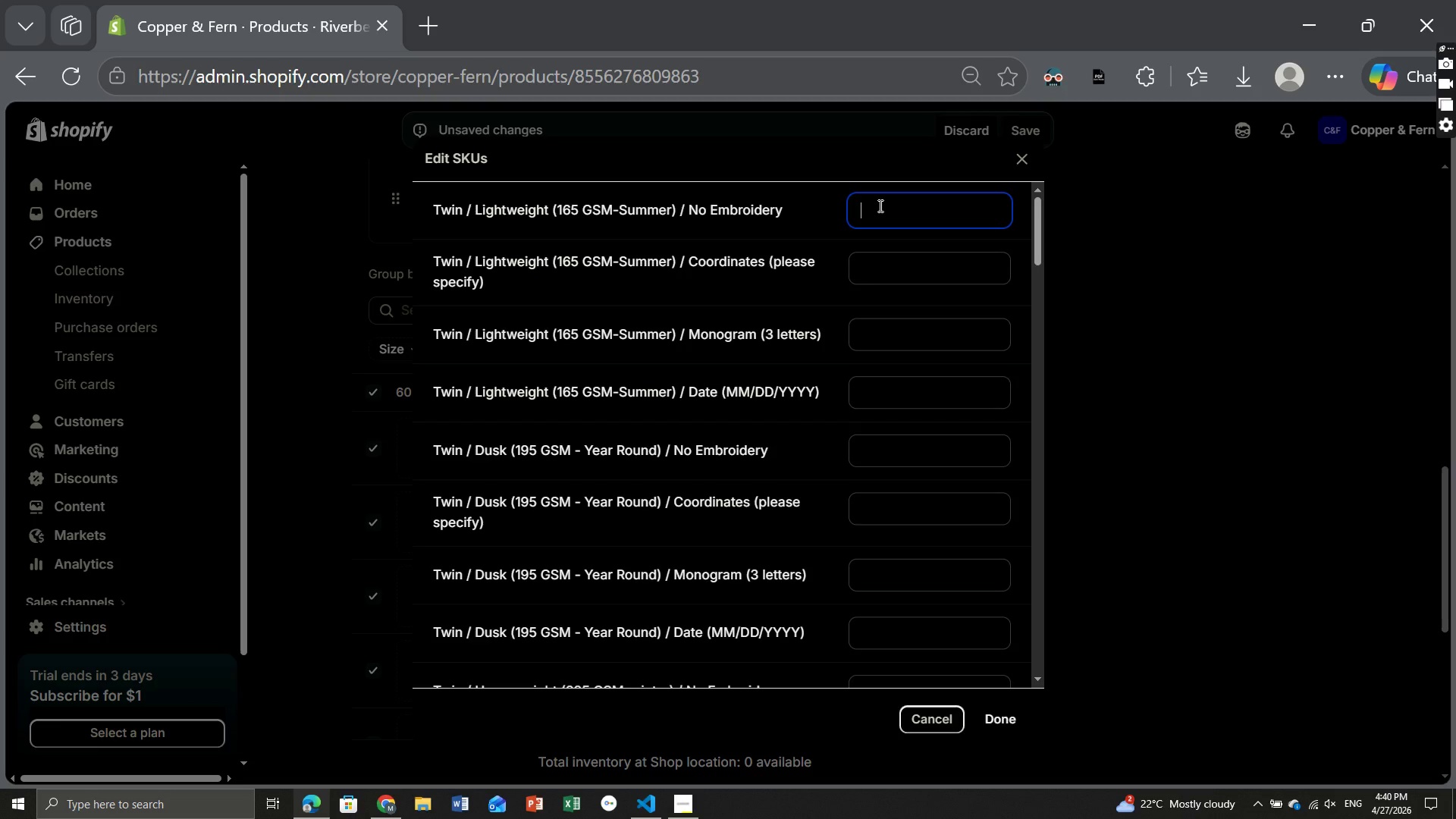 
left_click([1028, 152])
 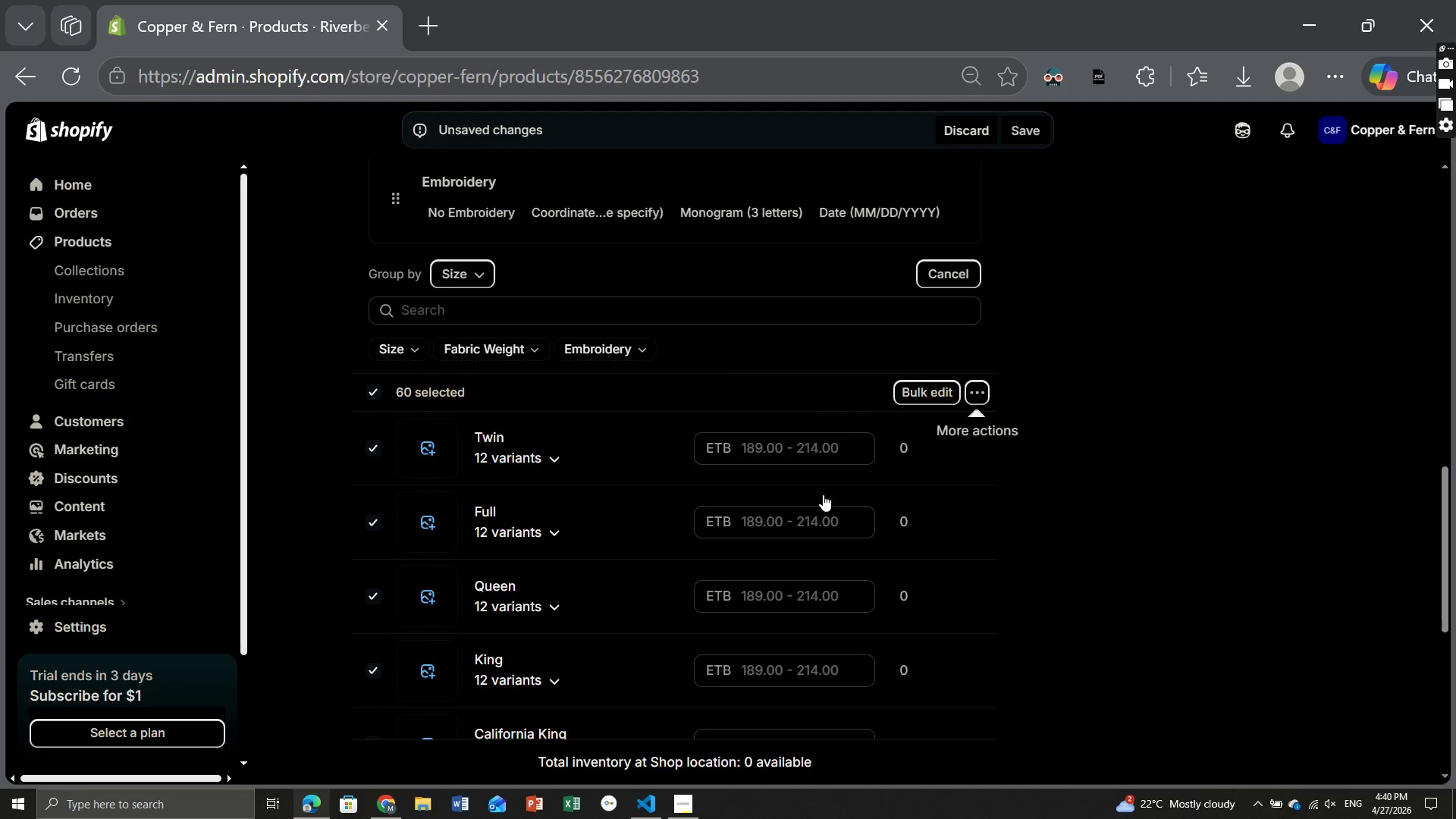 
wait(5.78)
 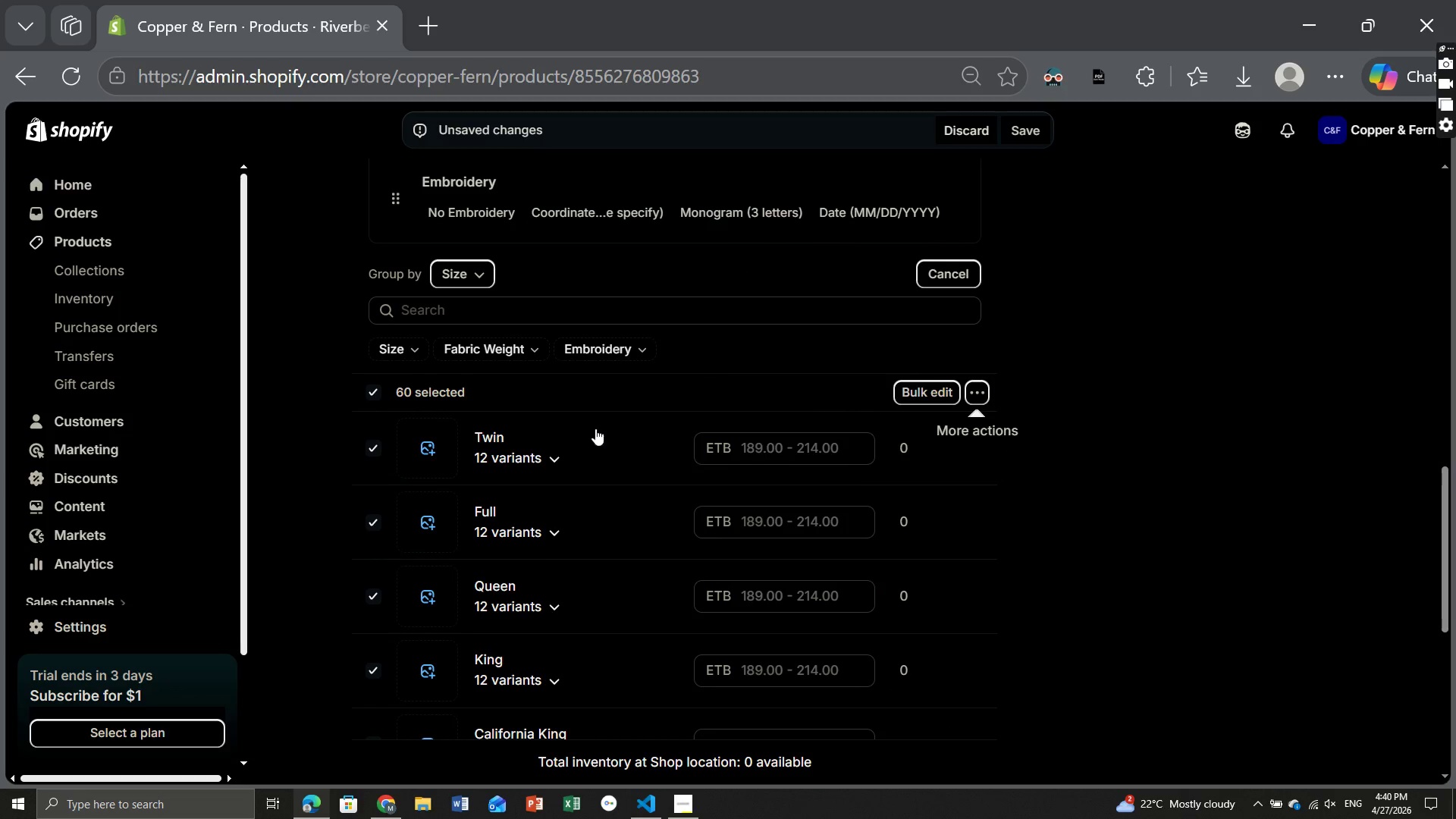 
left_click([377, 395])
 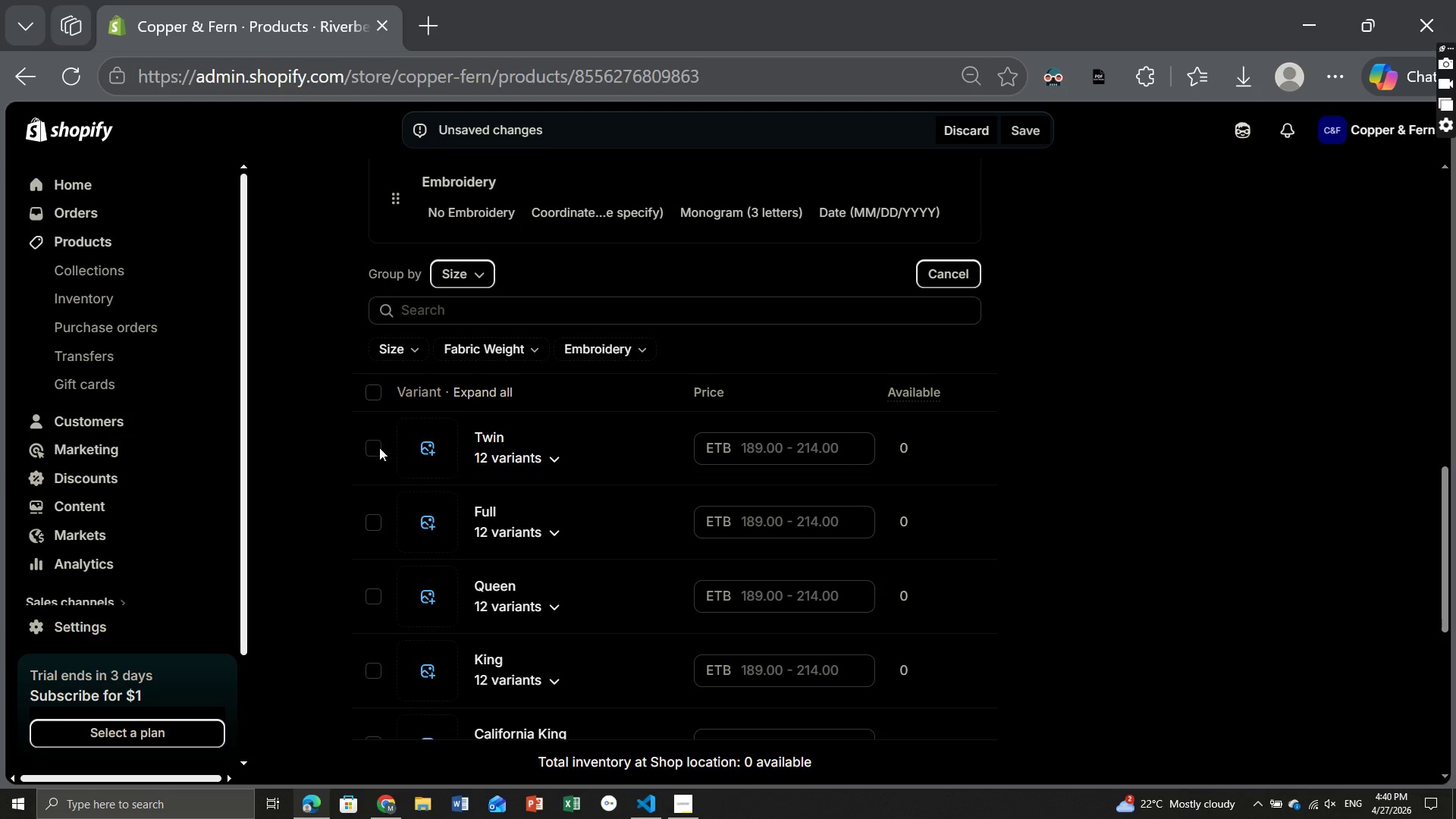 
left_click([379, 447])
 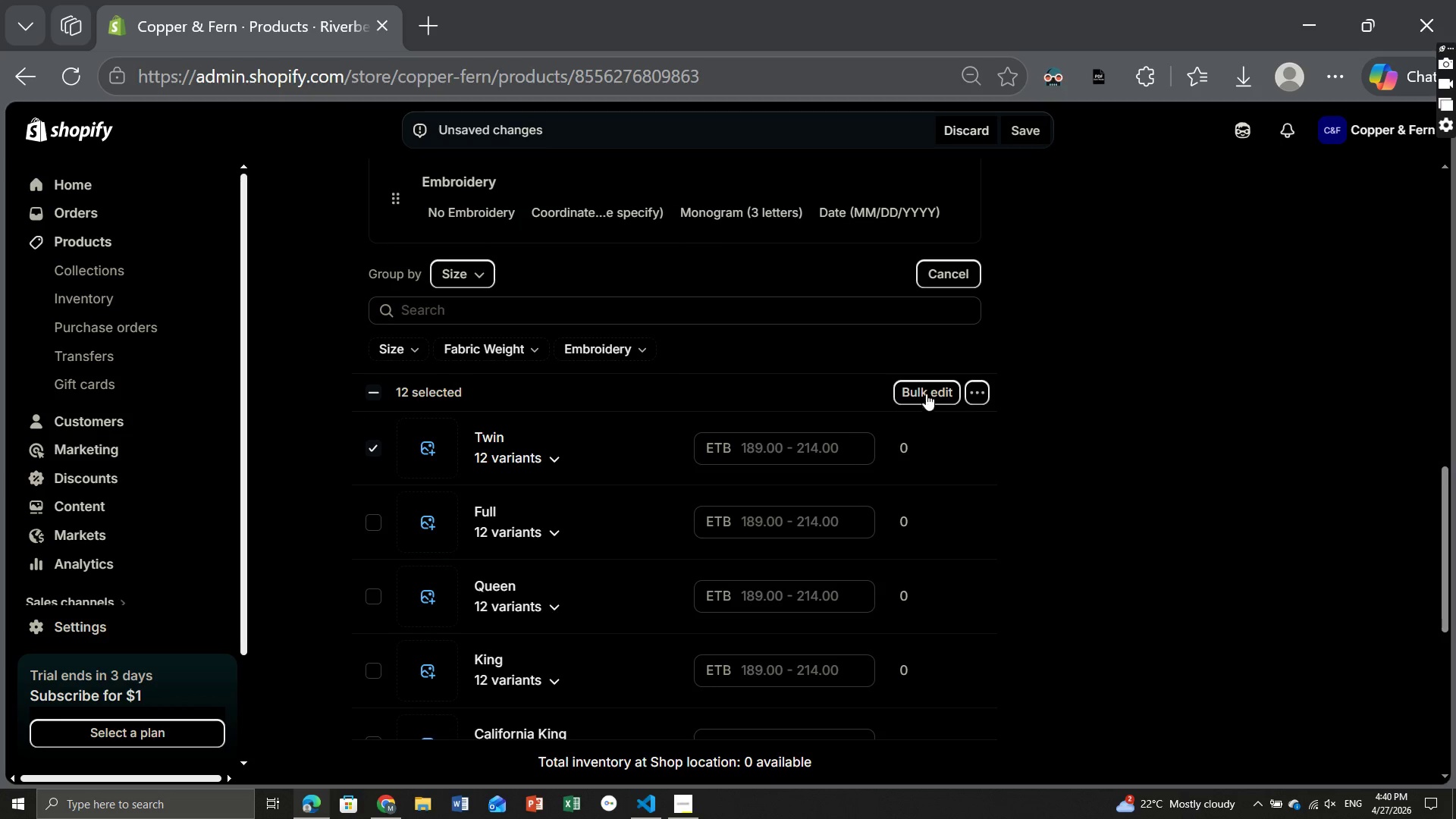 
left_click([920, 389])
 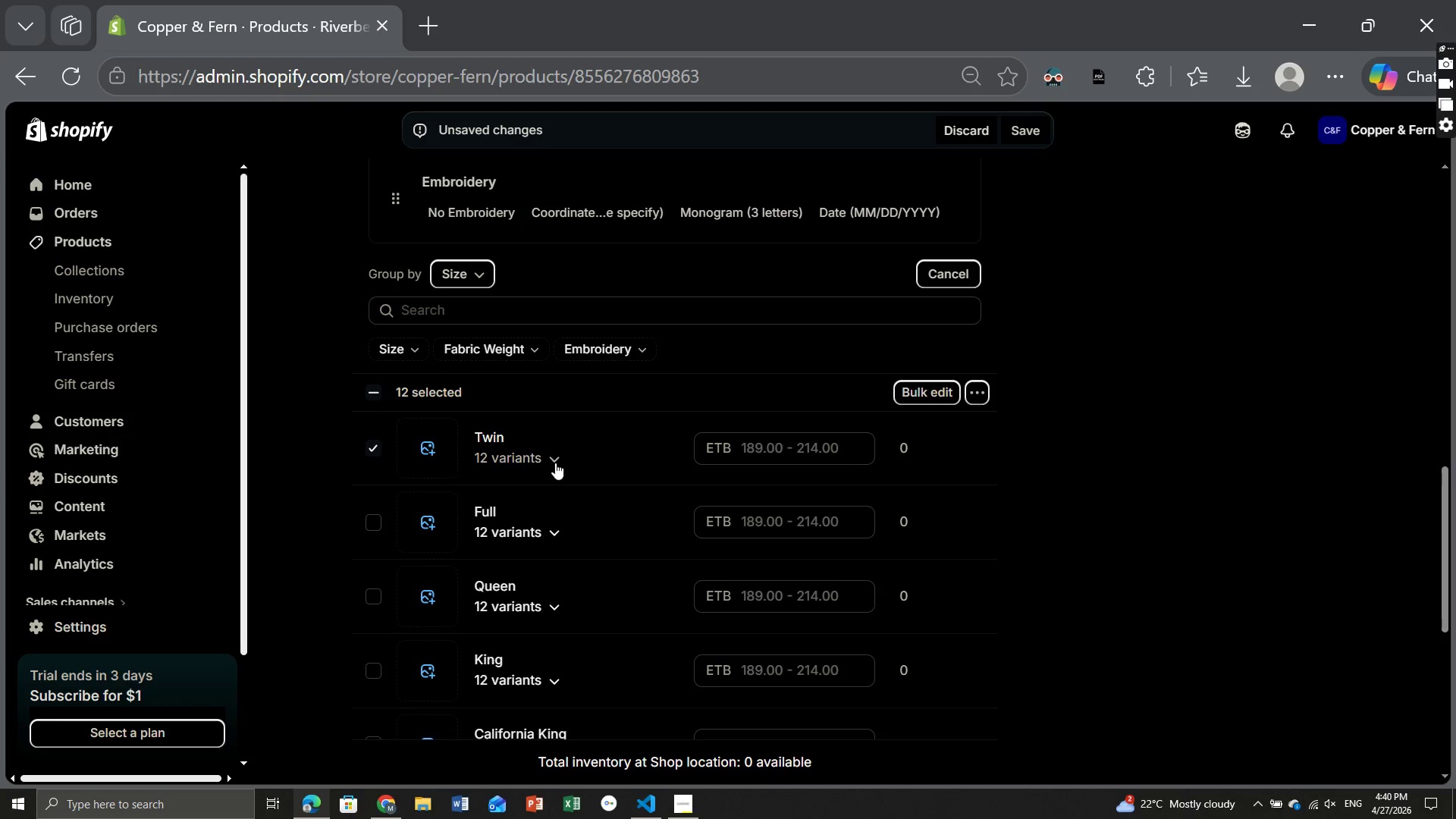 
wait(6.11)
 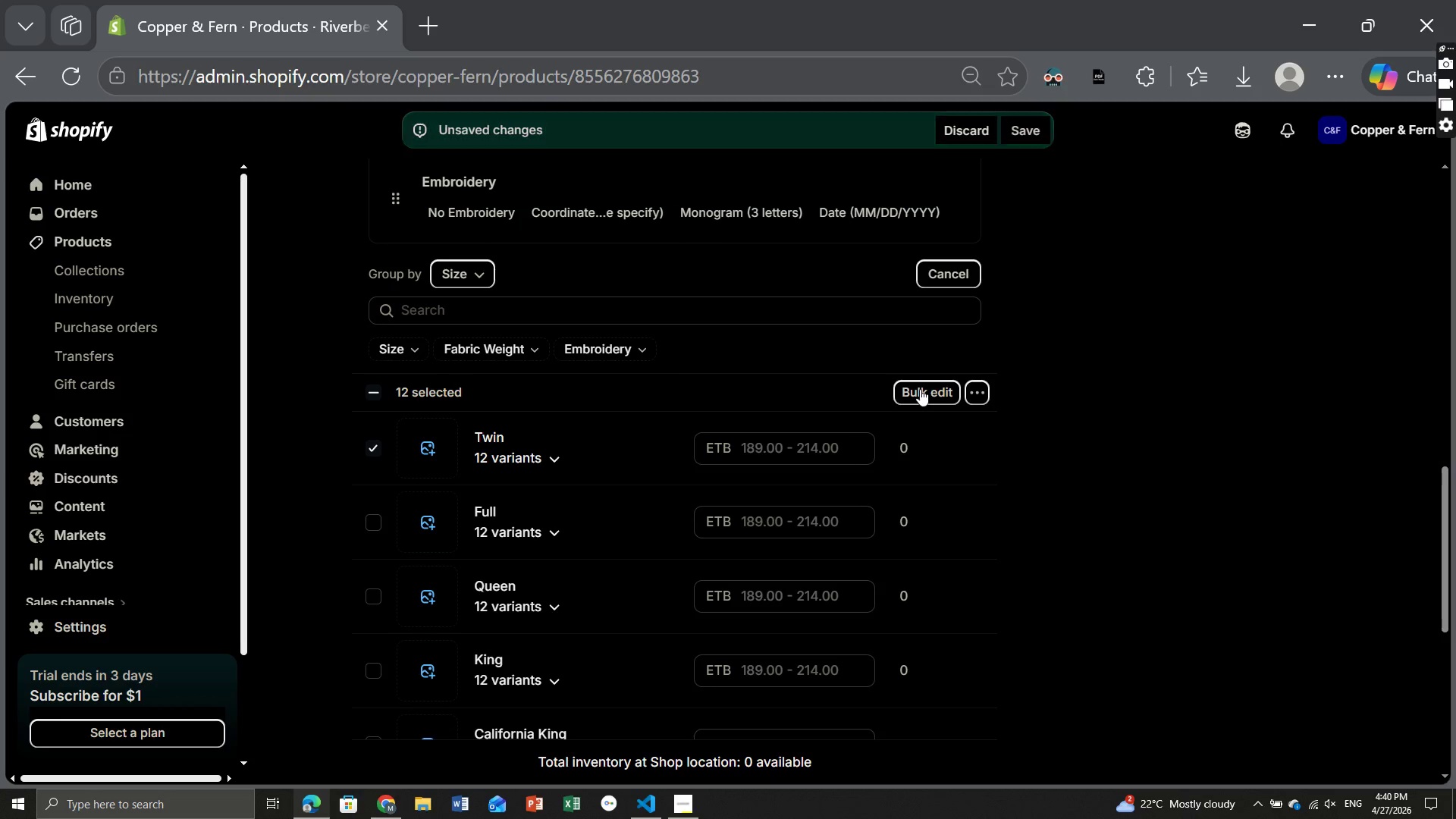 
left_click([977, 391])
 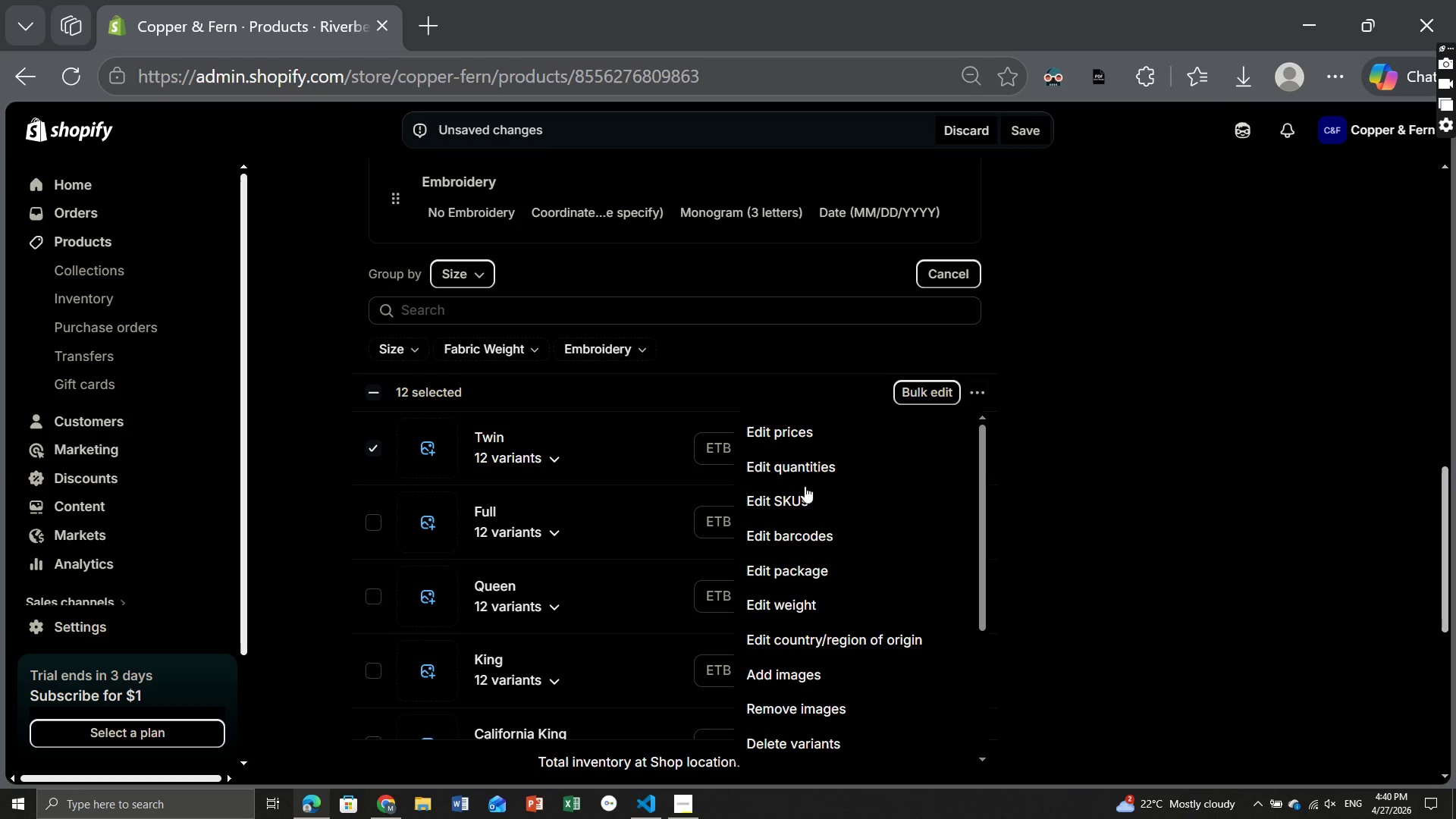 
left_click([795, 488])
 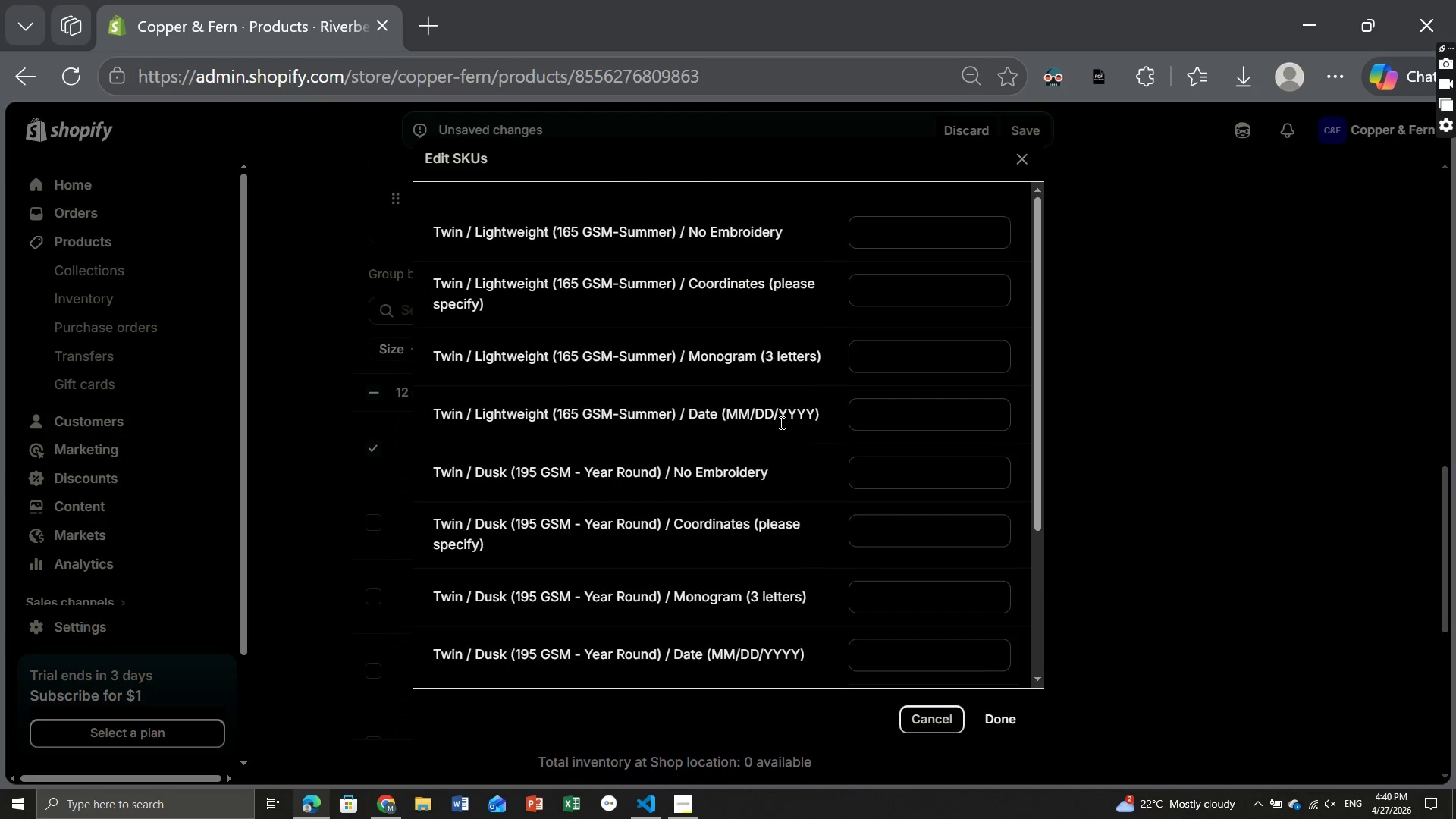 
left_click([1003, 723])
 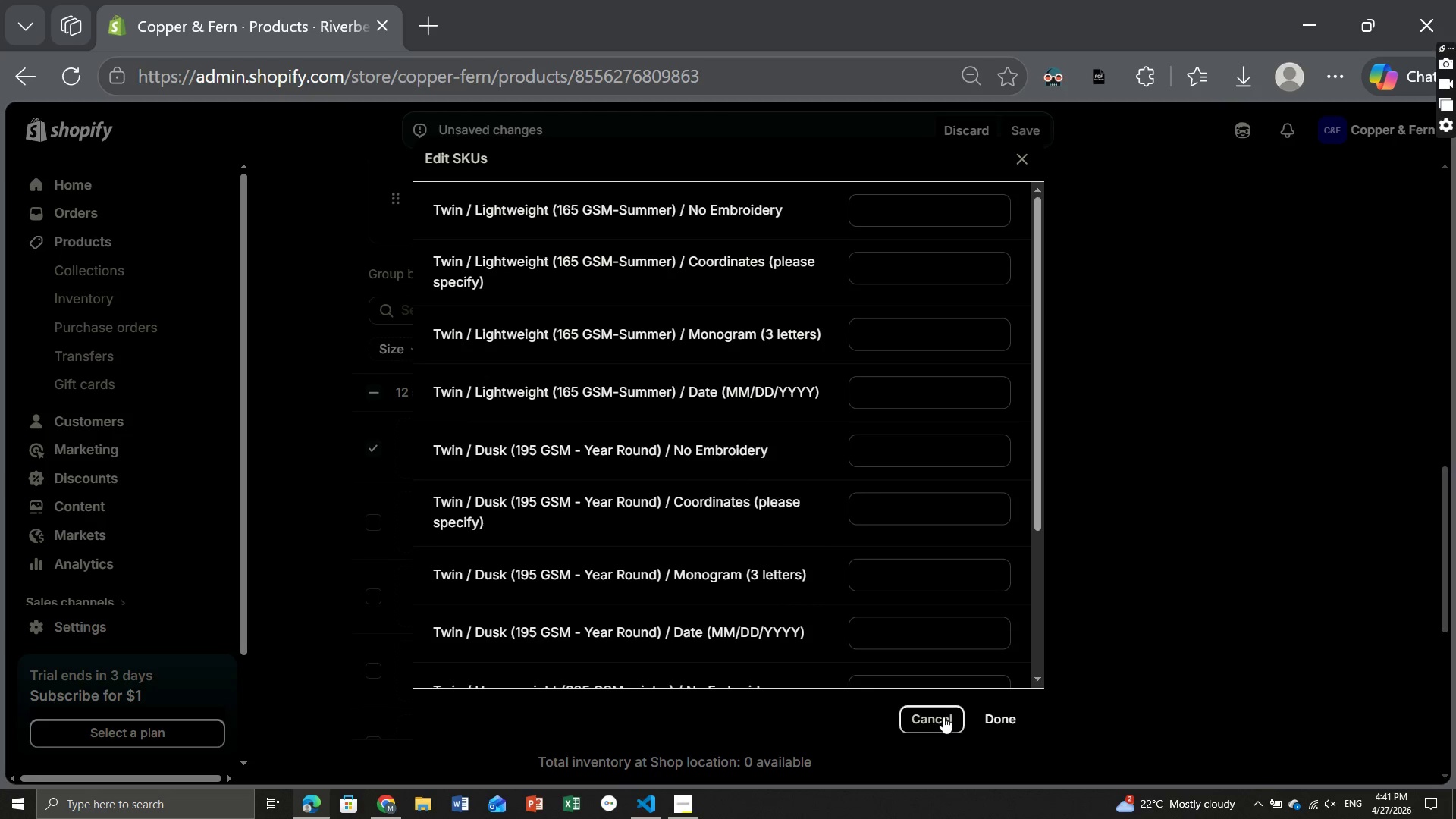 
left_click([943, 717])
 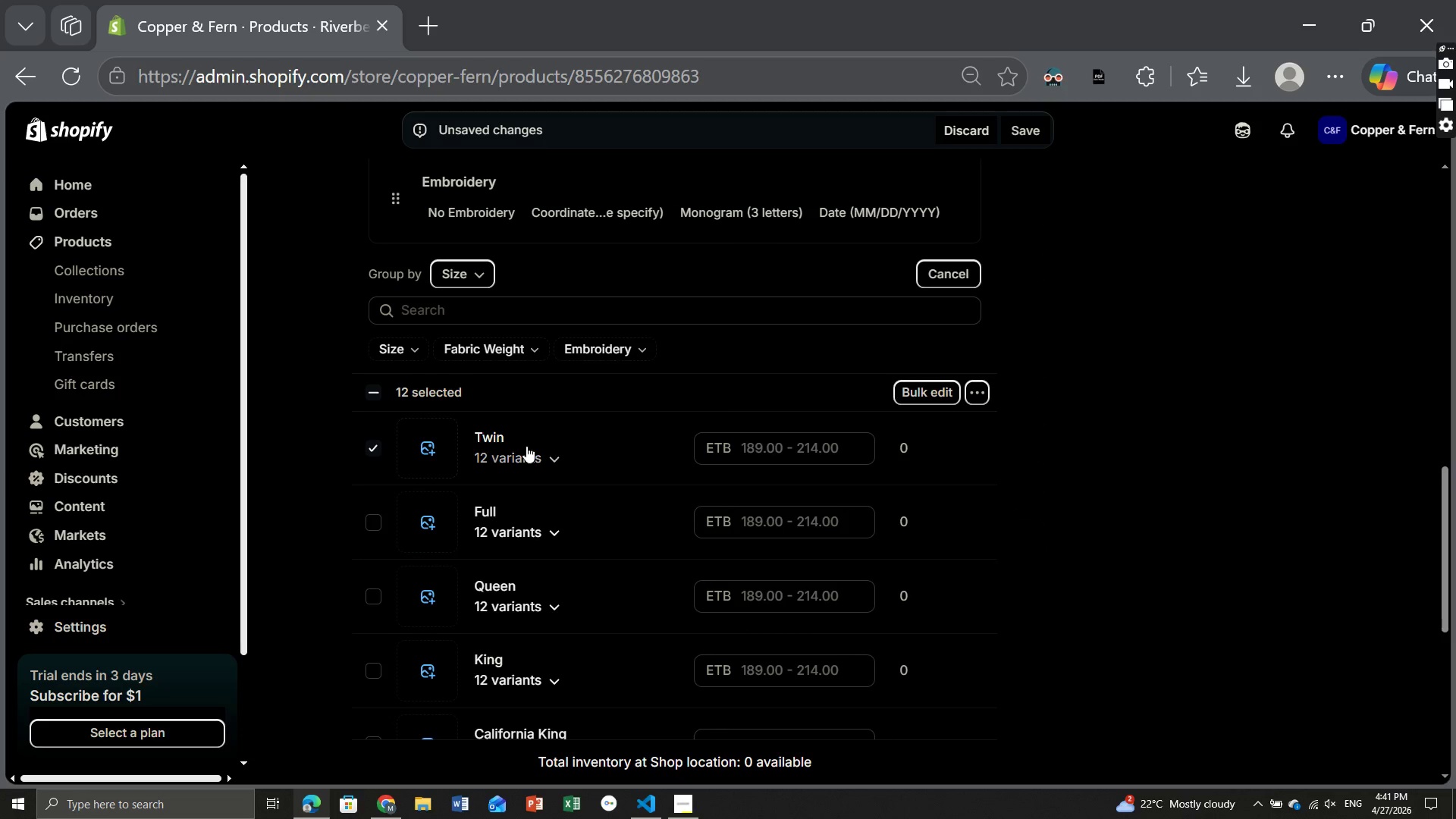 
left_click([558, 444])
 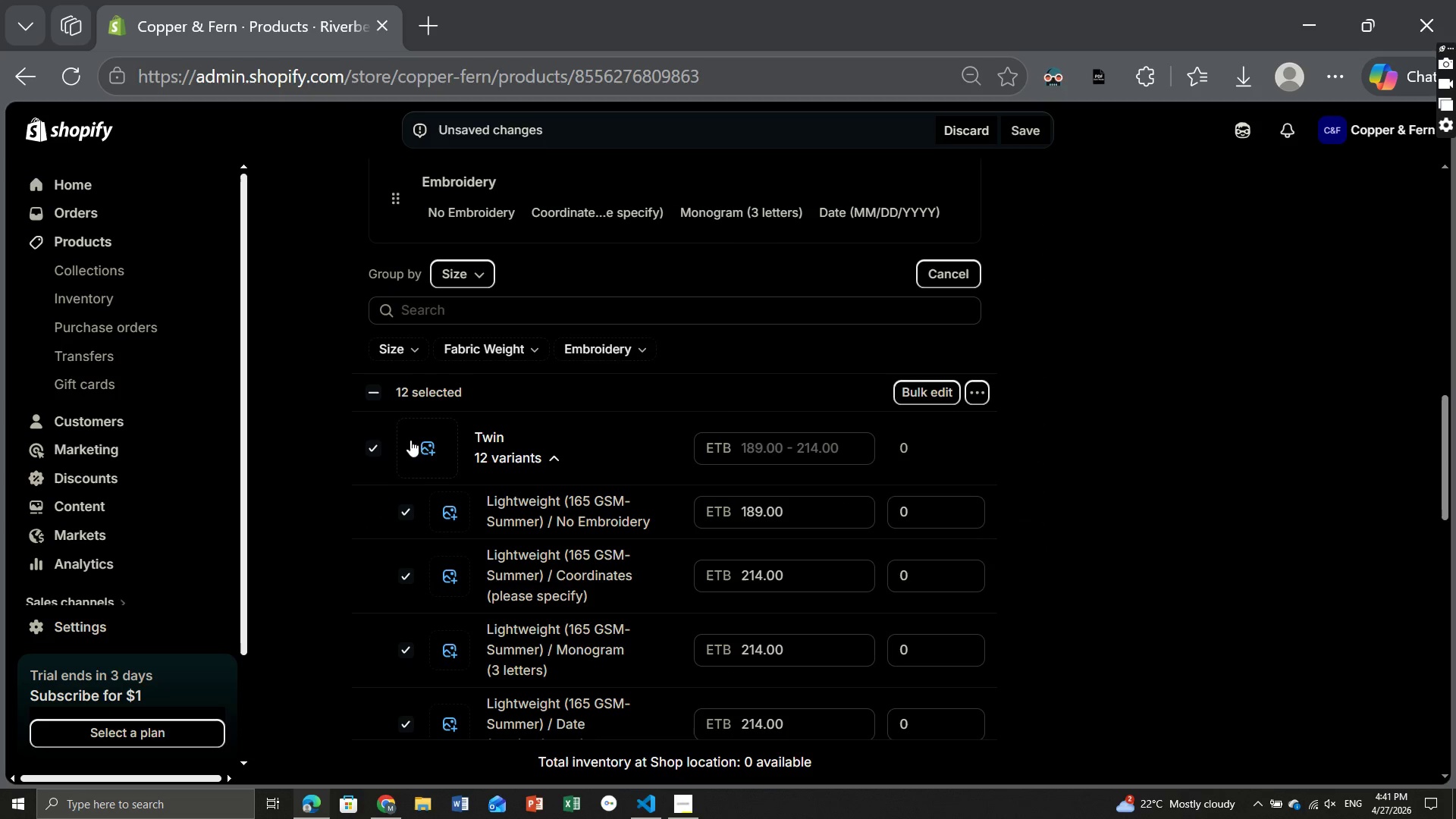 
left_click([377, 441])
 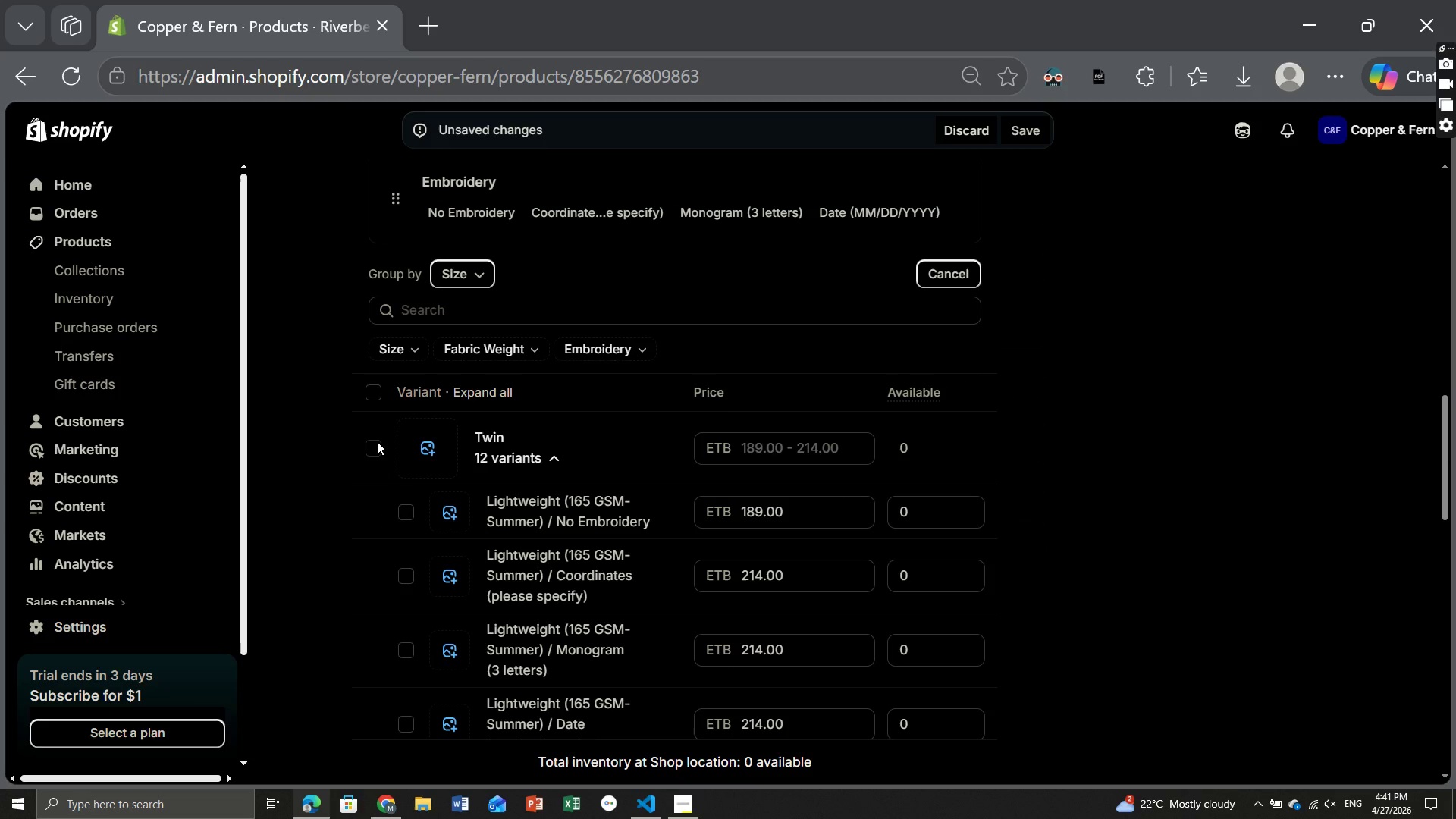 
mouse_move([450, 480])
 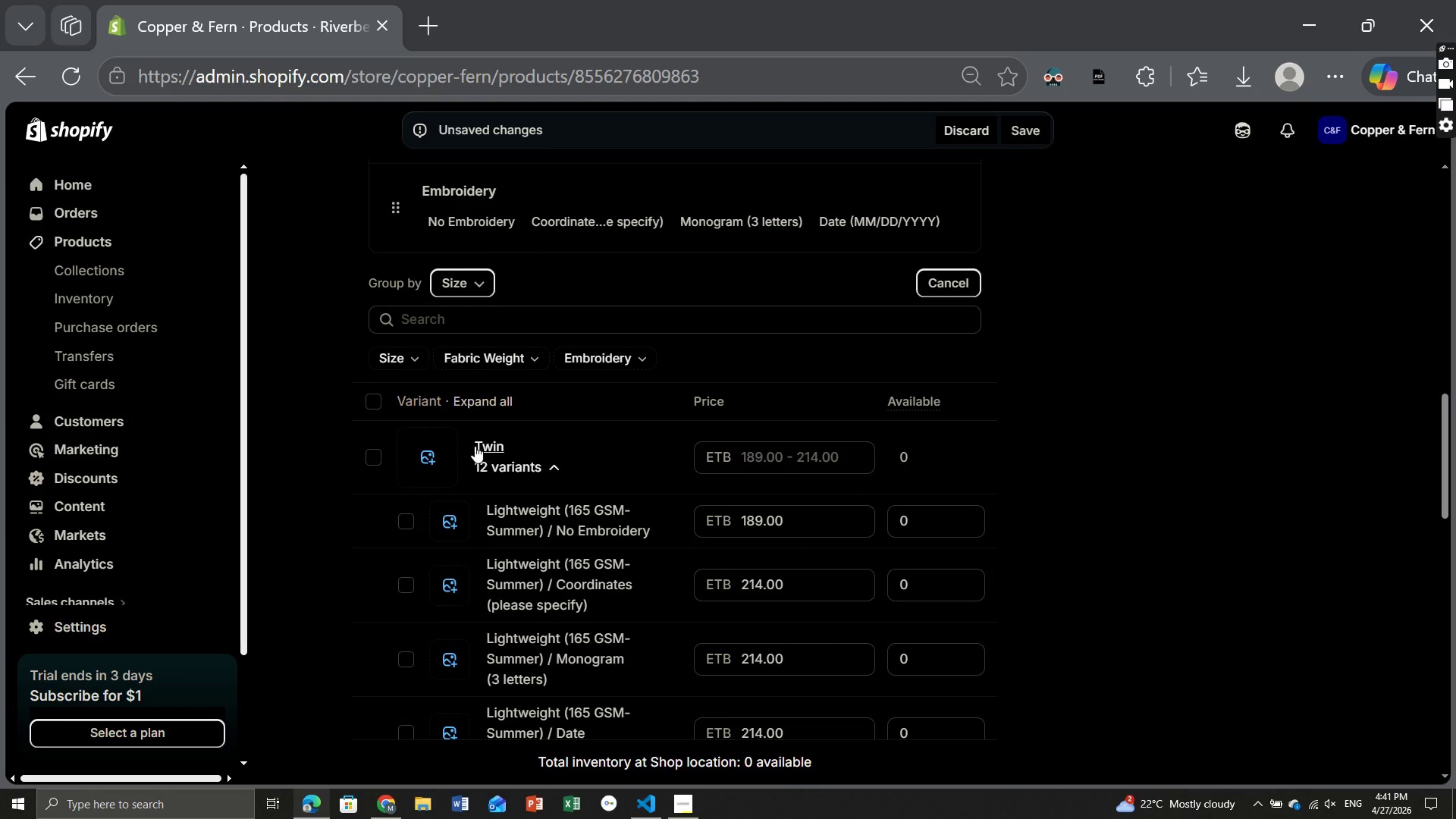 
left_click([469, 446])
 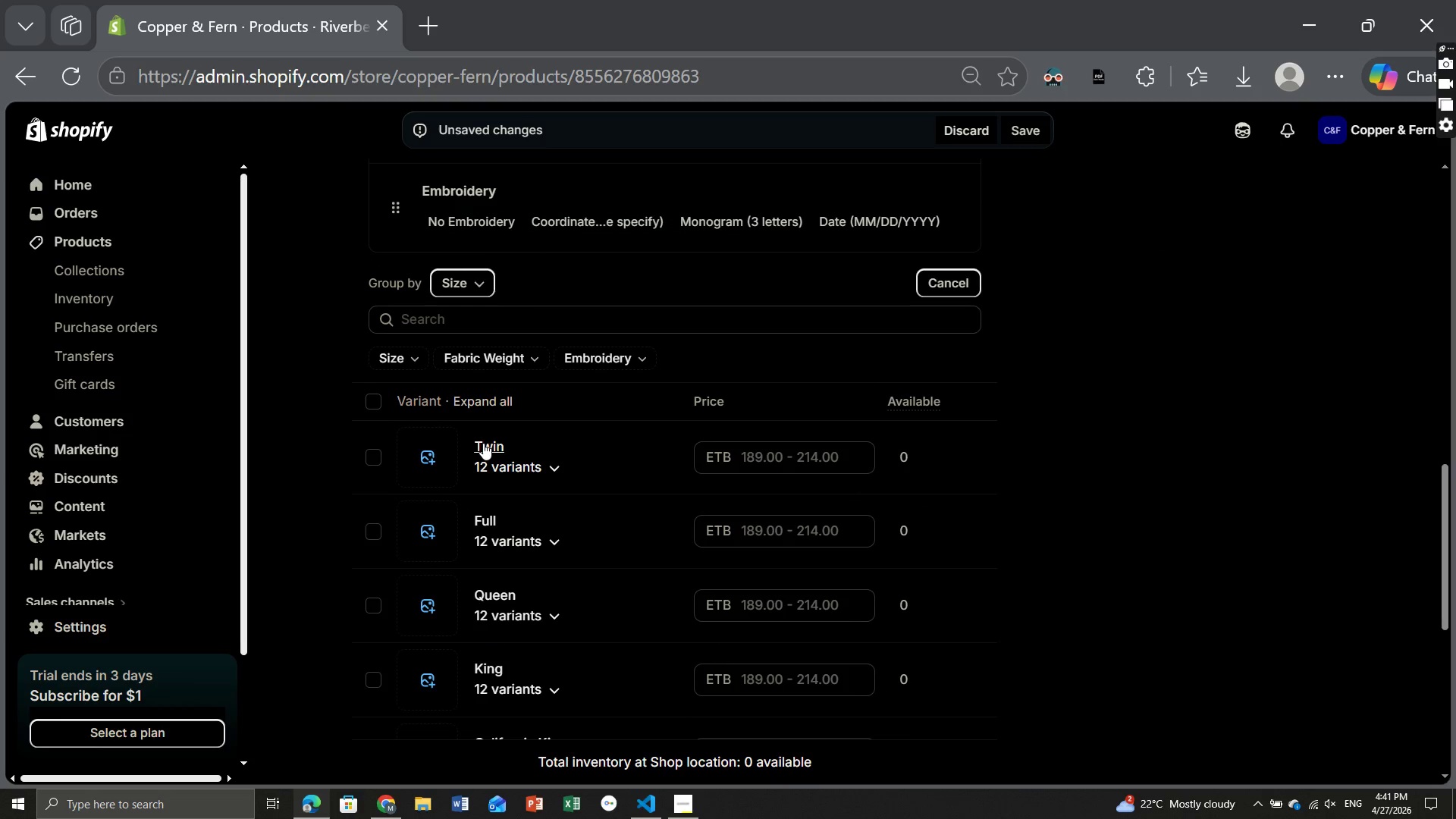 
left_click([483, 443])
 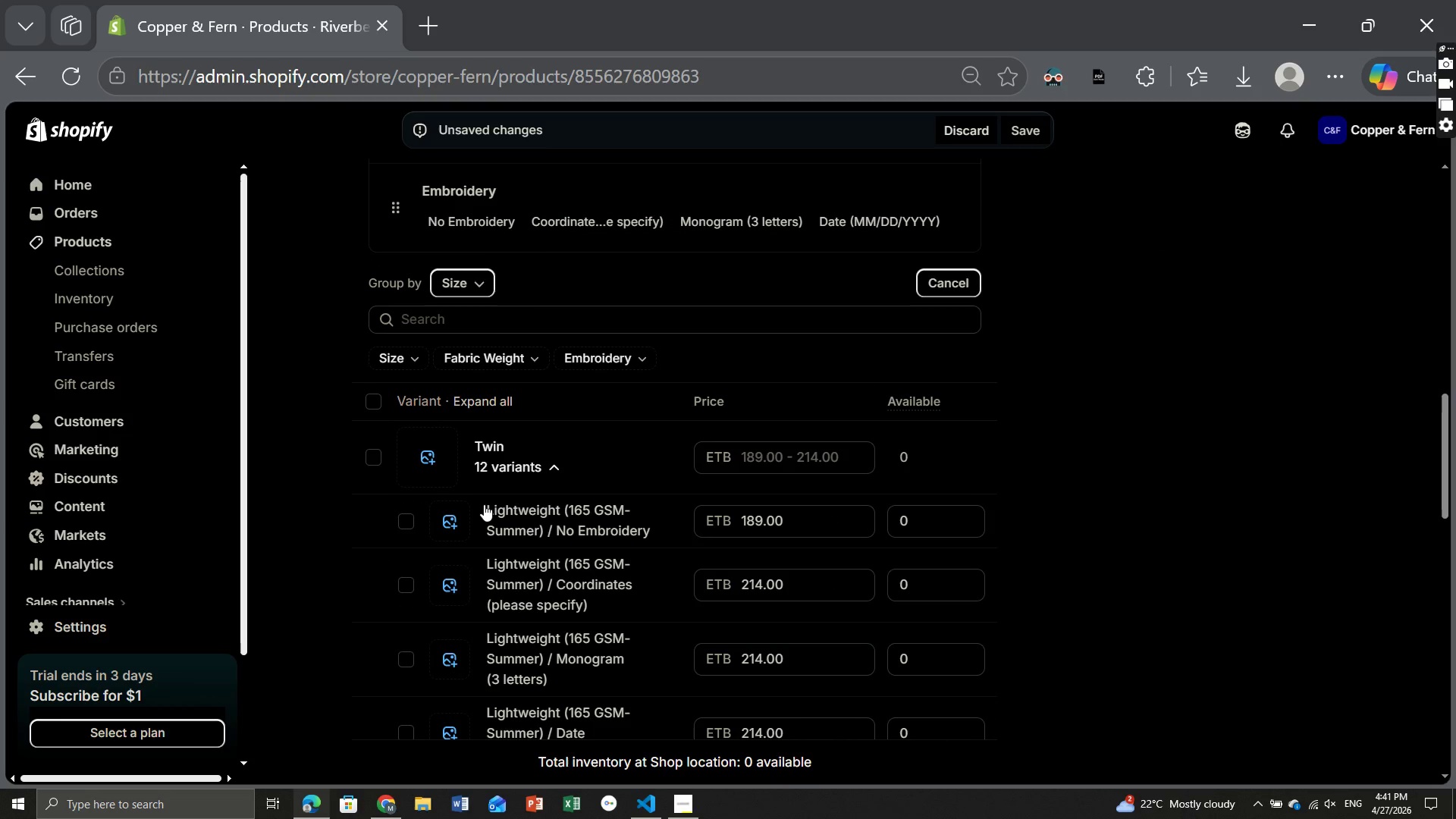 
wait(5.08)
 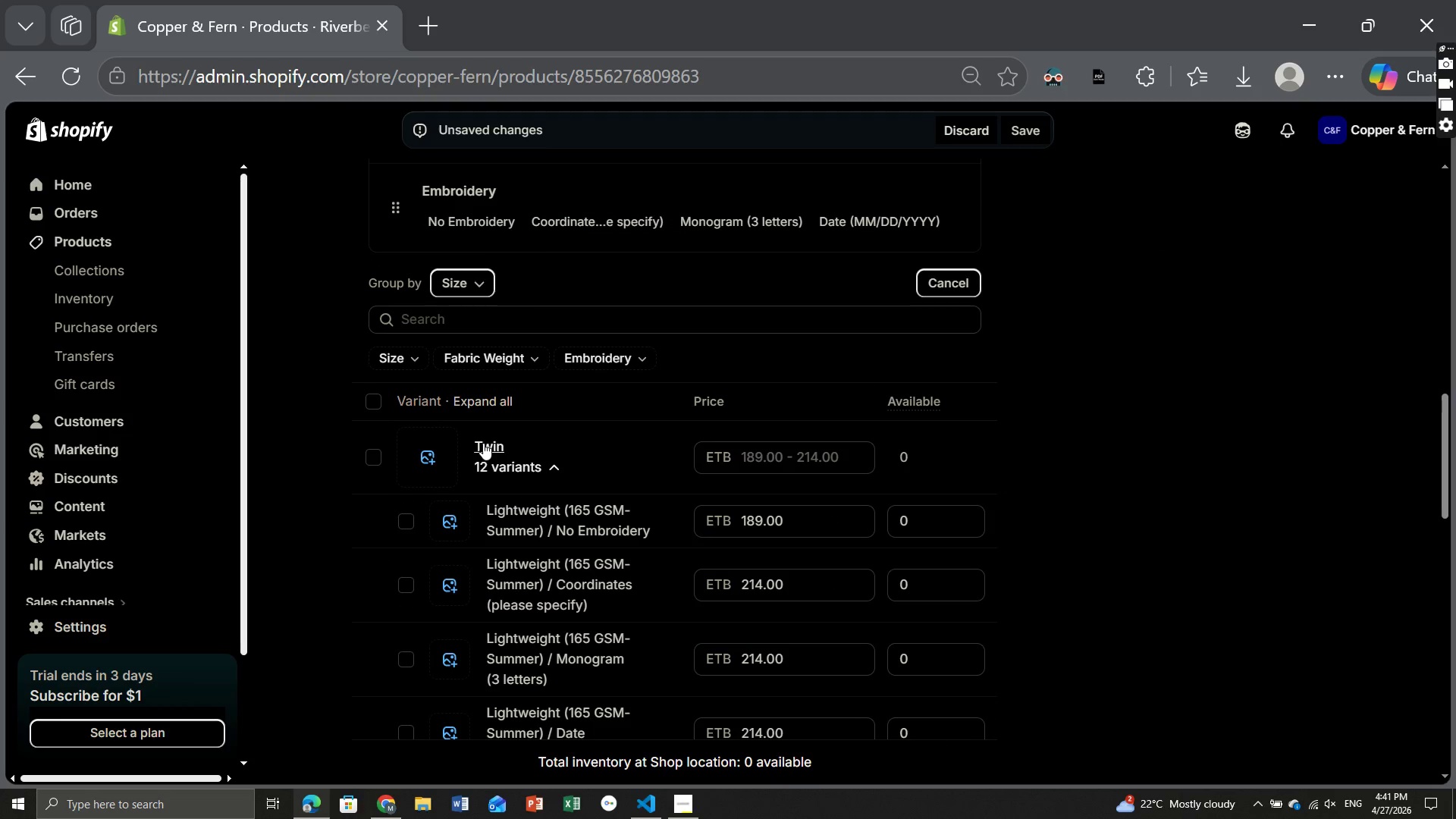 
left_click([407, 516])
 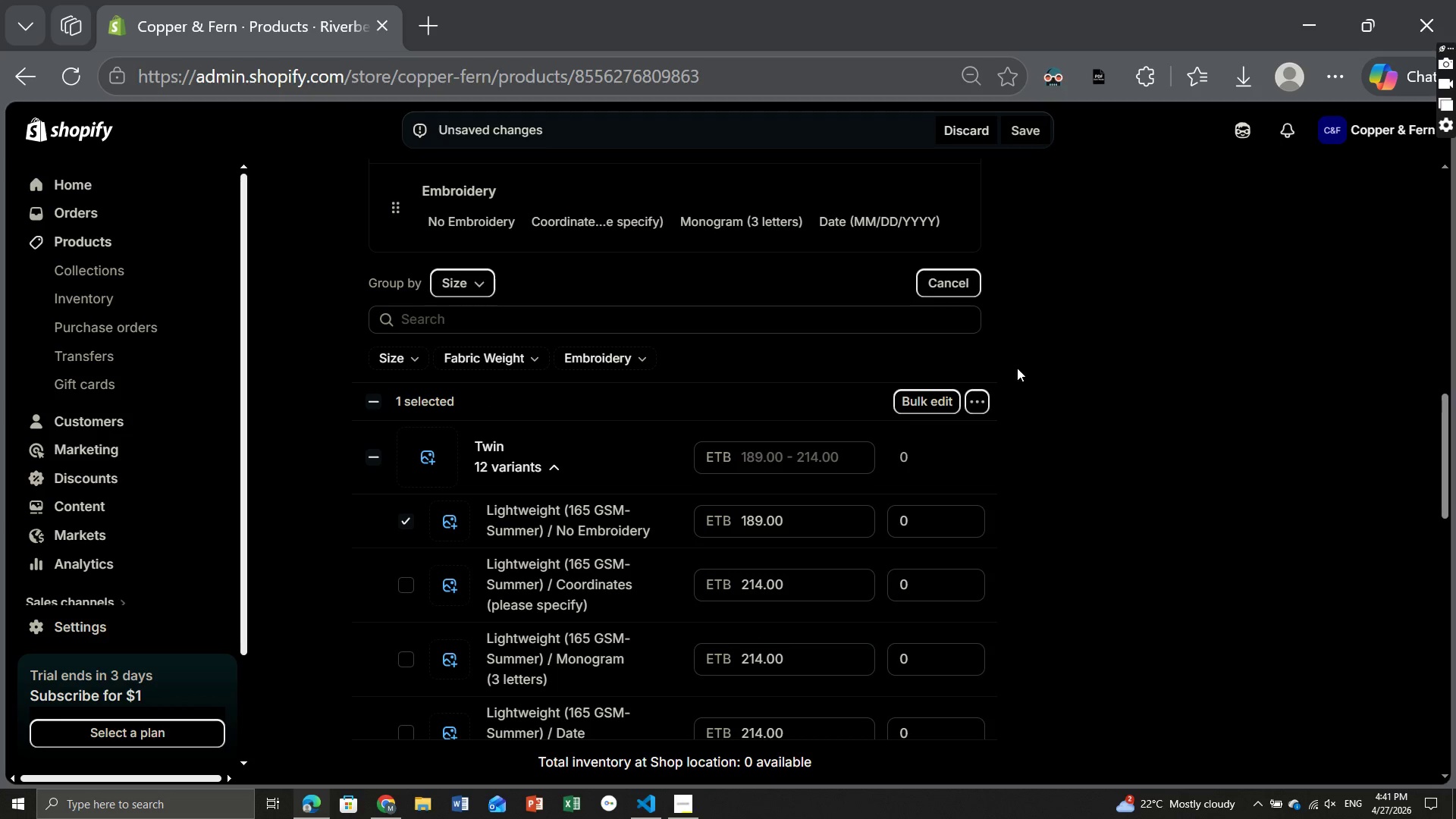 
left_click([983, 396])
 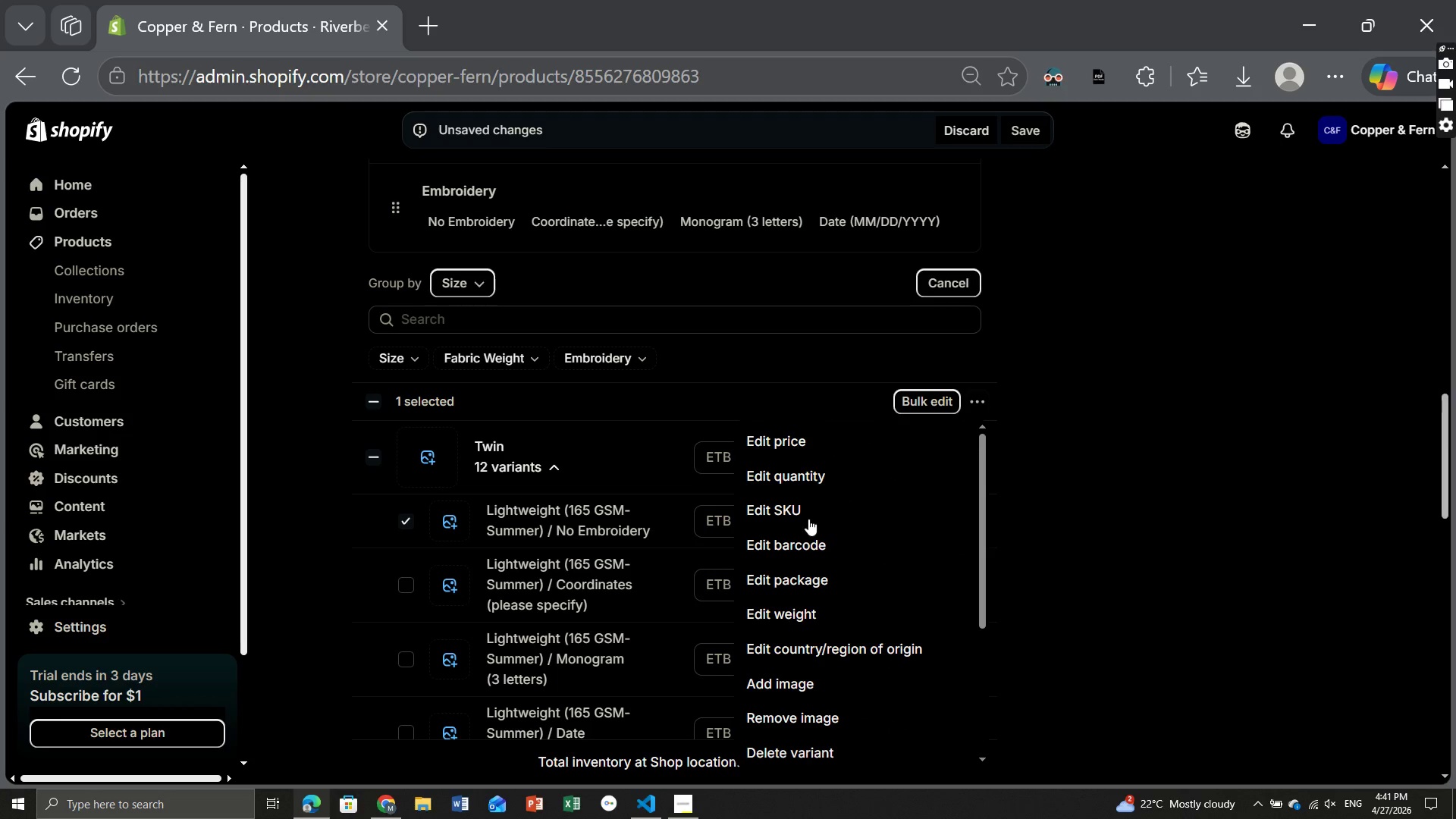 
left_click([780, 507])
 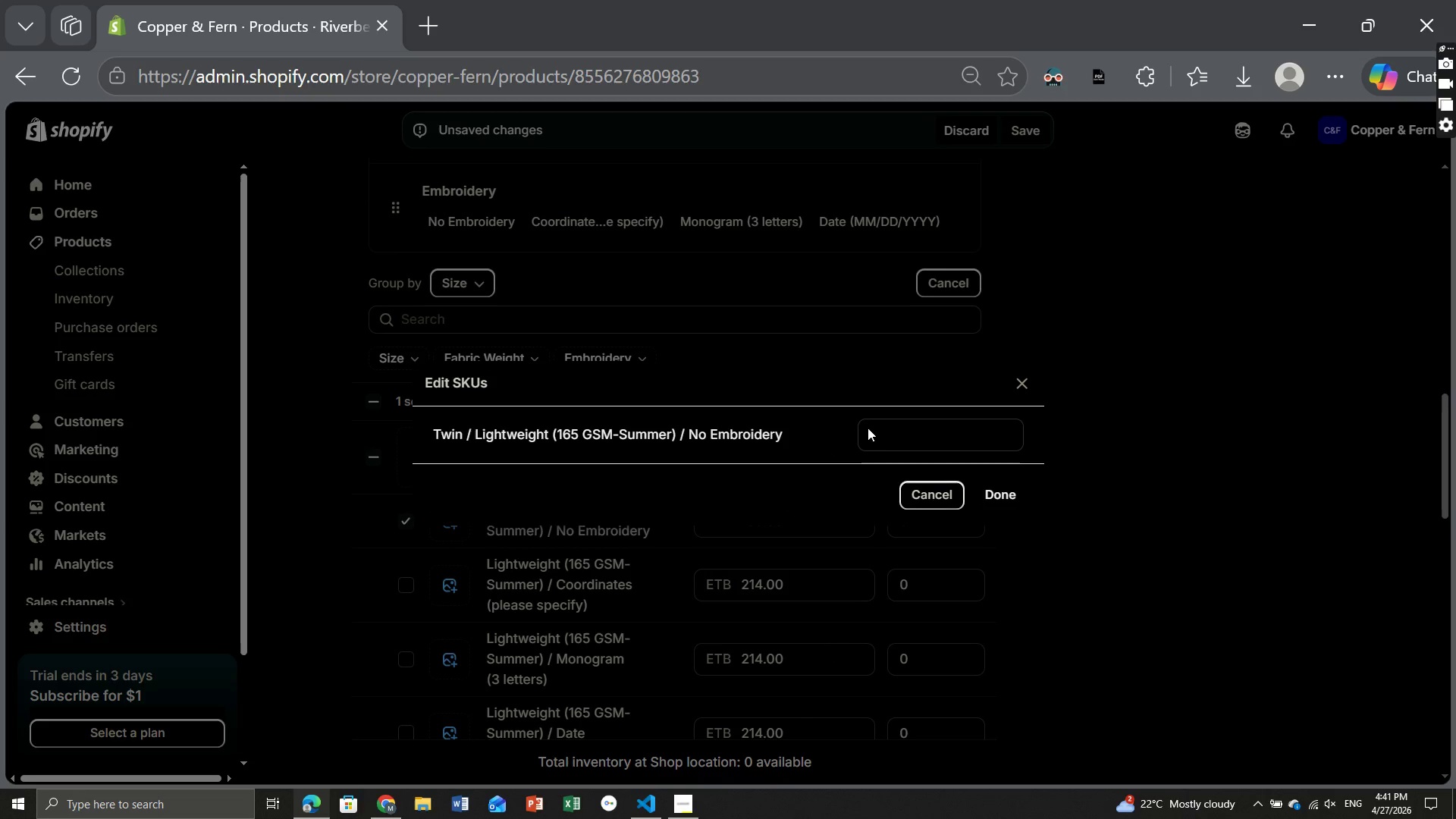 
left_click([896, 434])
 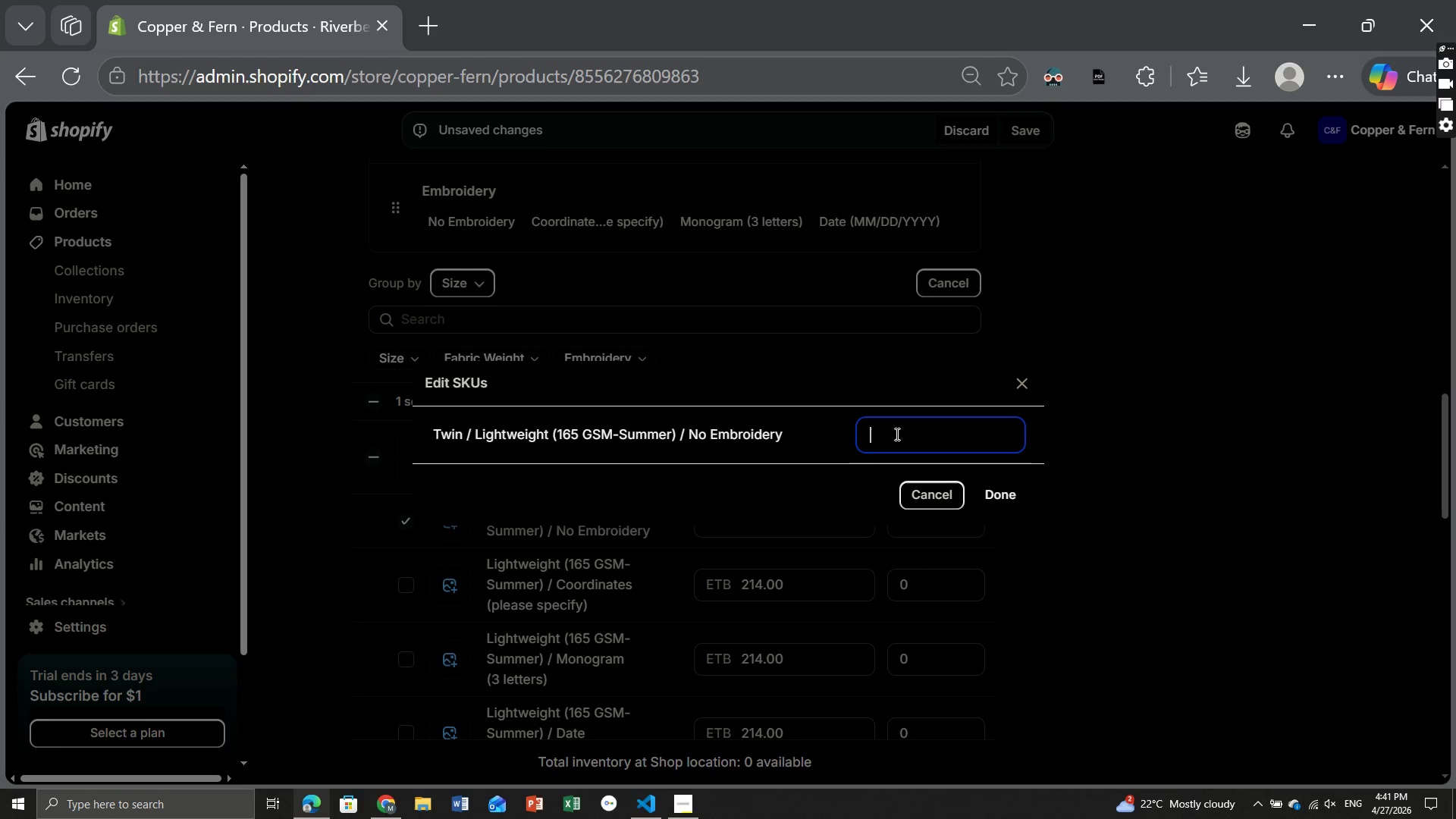 
type(LT)
 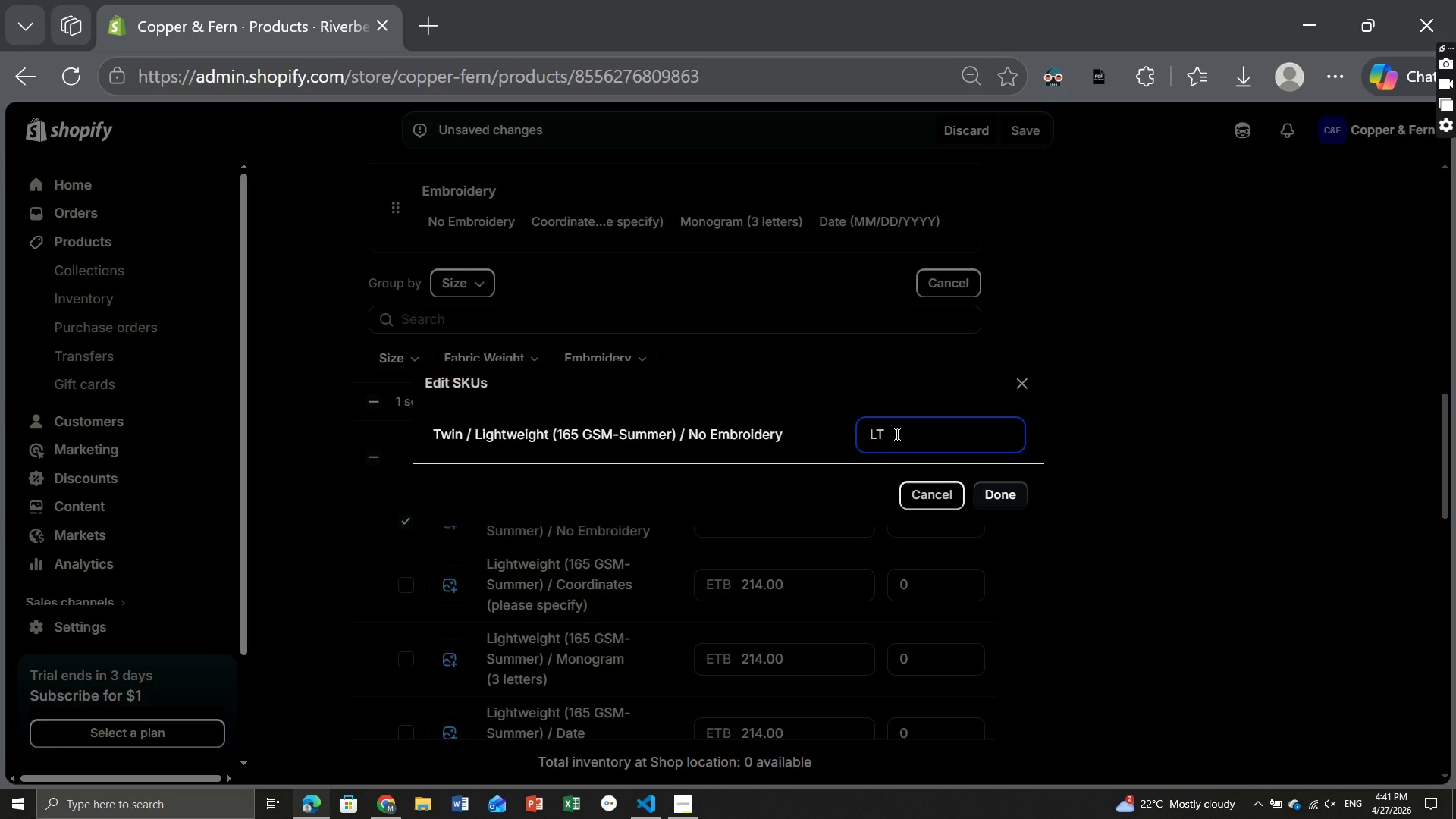 
wait(5.66)
 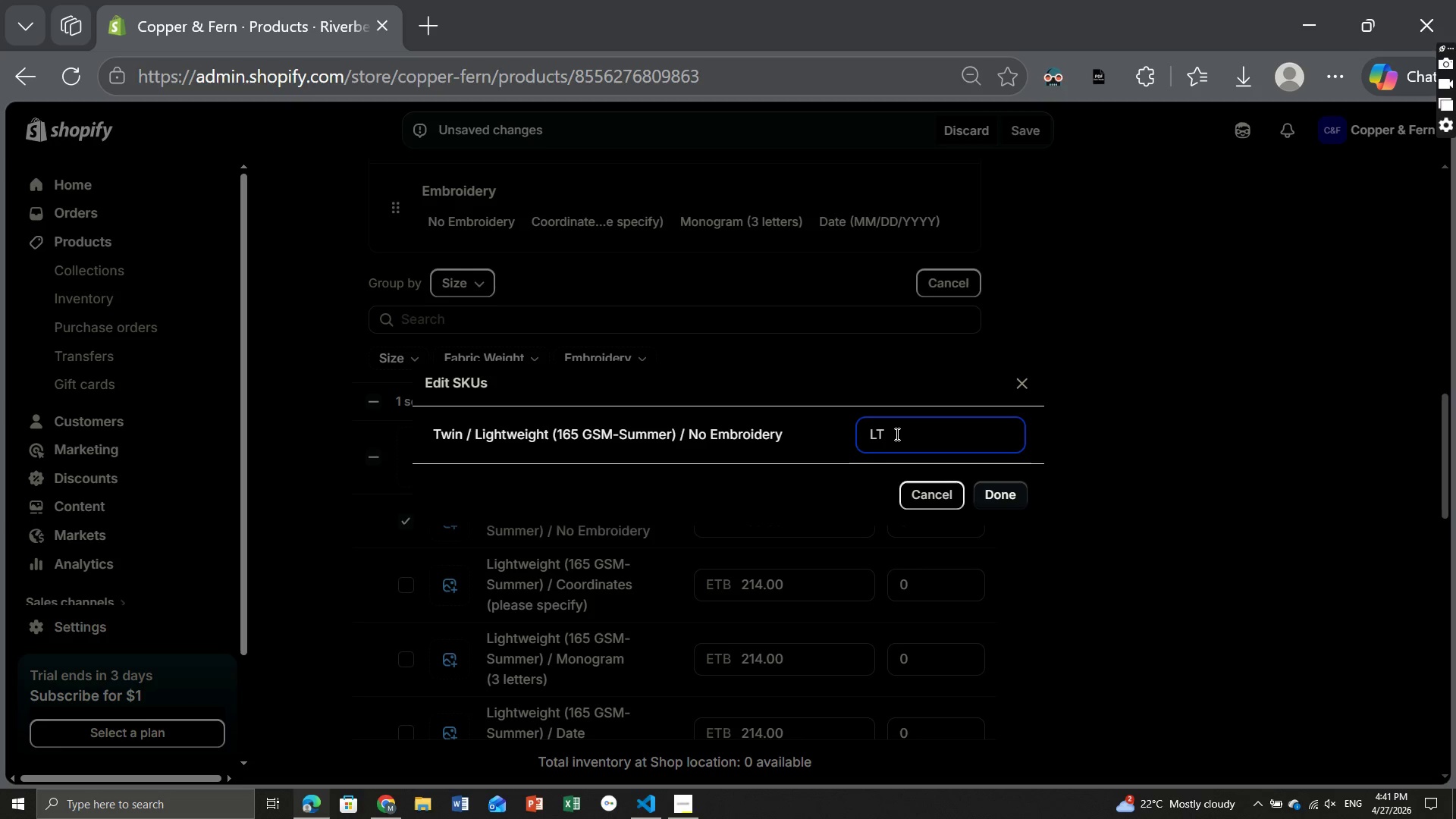 
hold_key(key=Backspace, duration=0.64)
 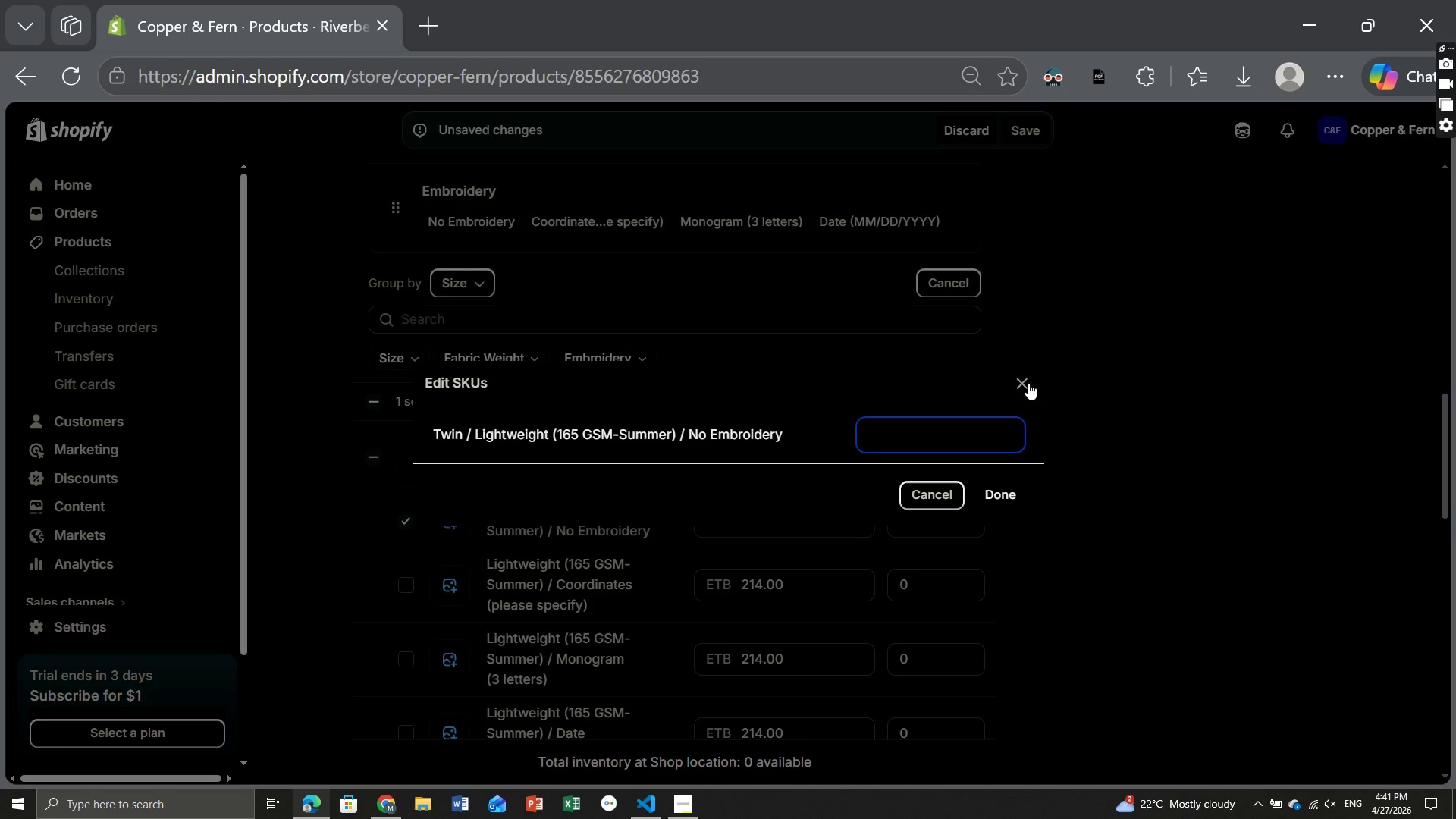 
left_click([1028, 383])
 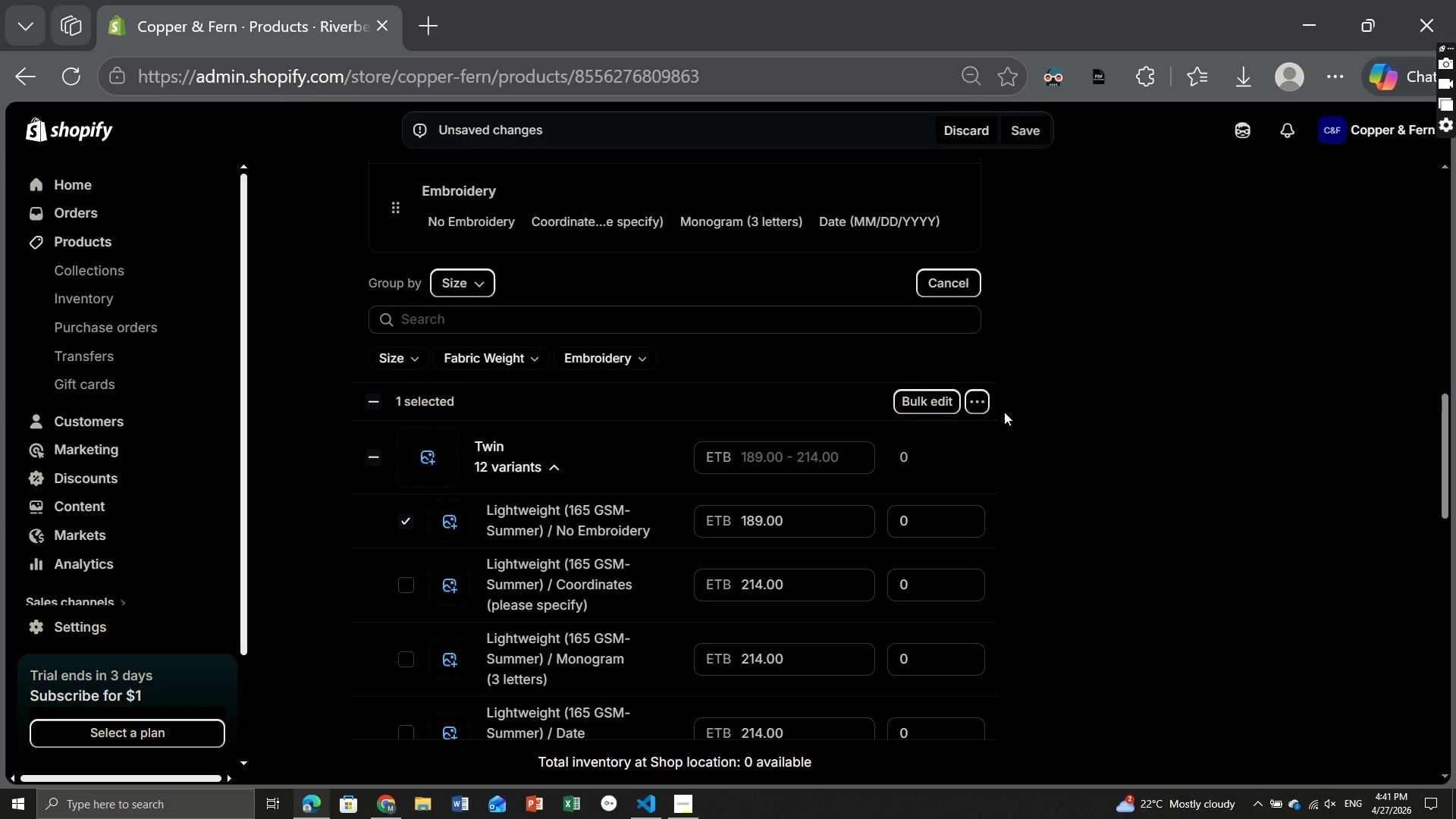 
mouse_move([956, 474])
 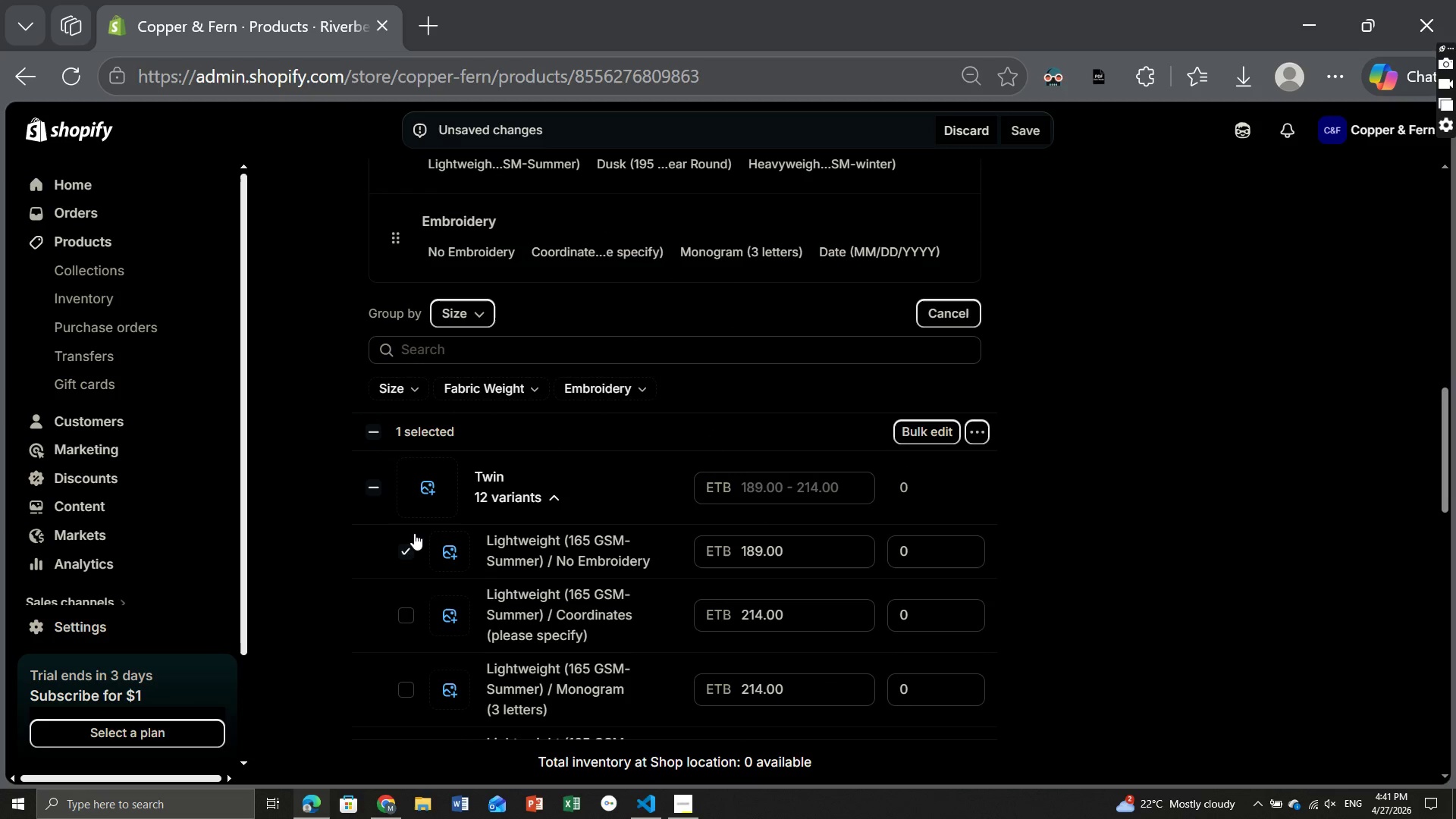 
left_click([406, 544])
 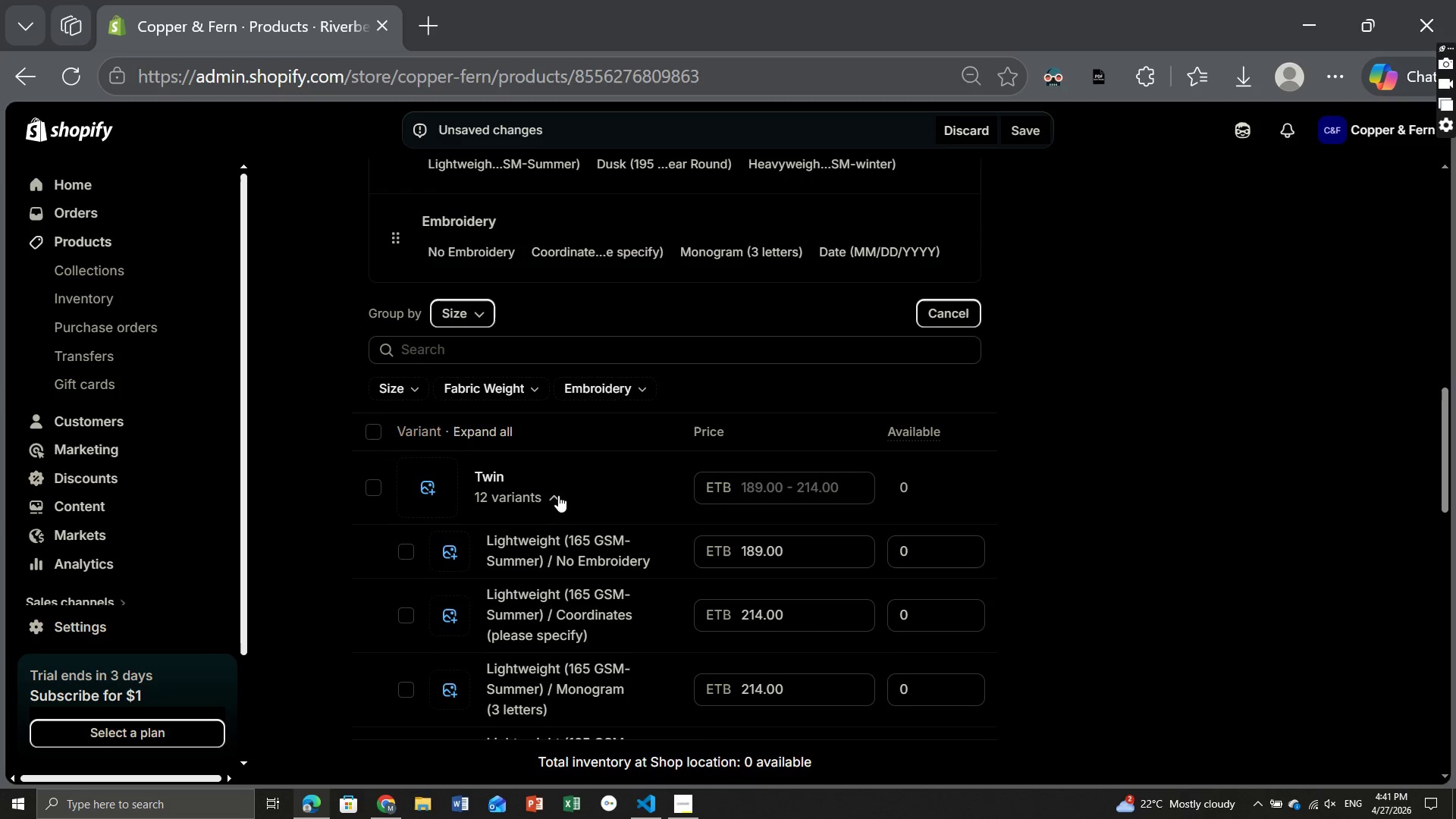 
left_click([558, 494])
 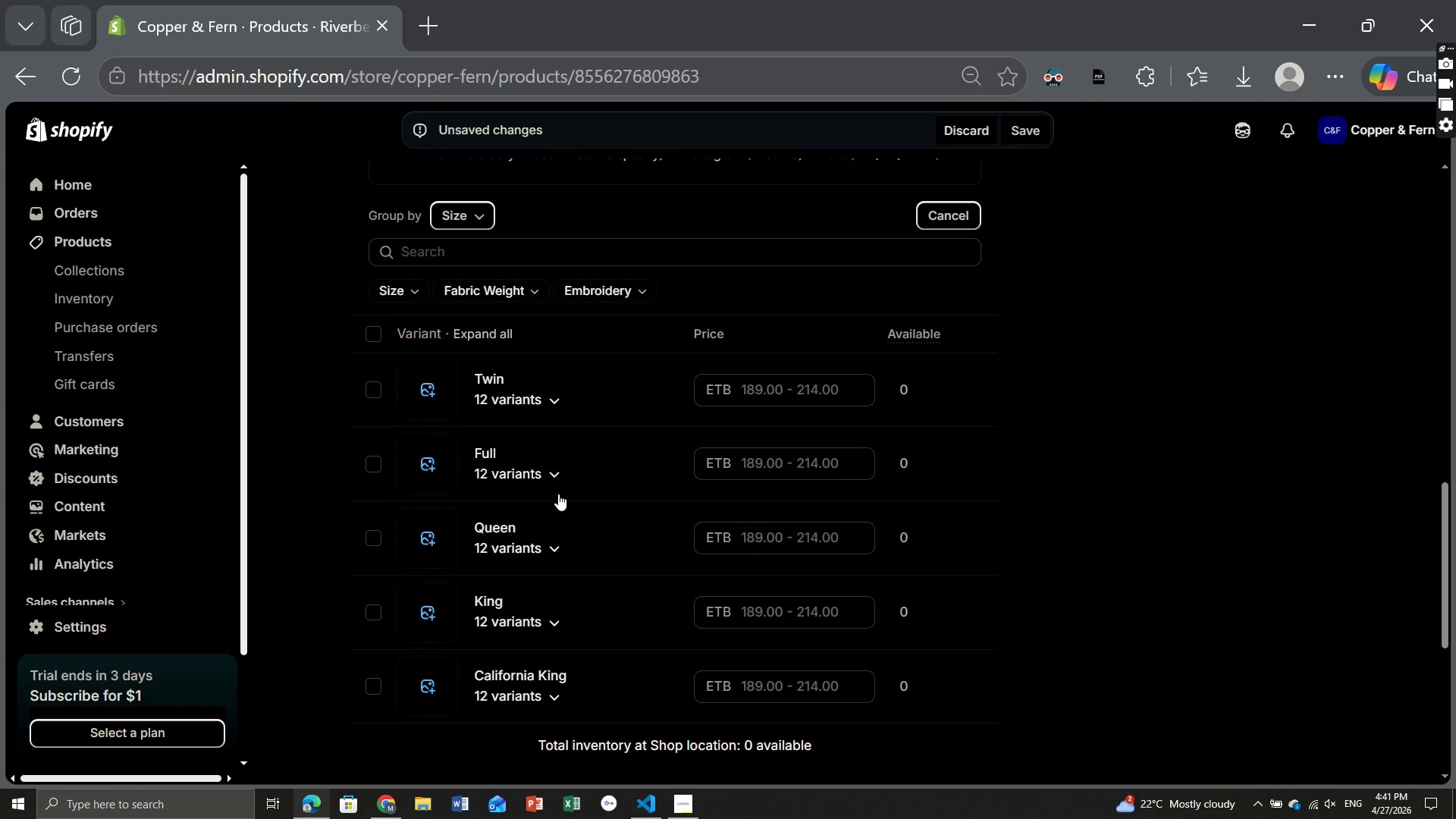 
wait(8.27)
 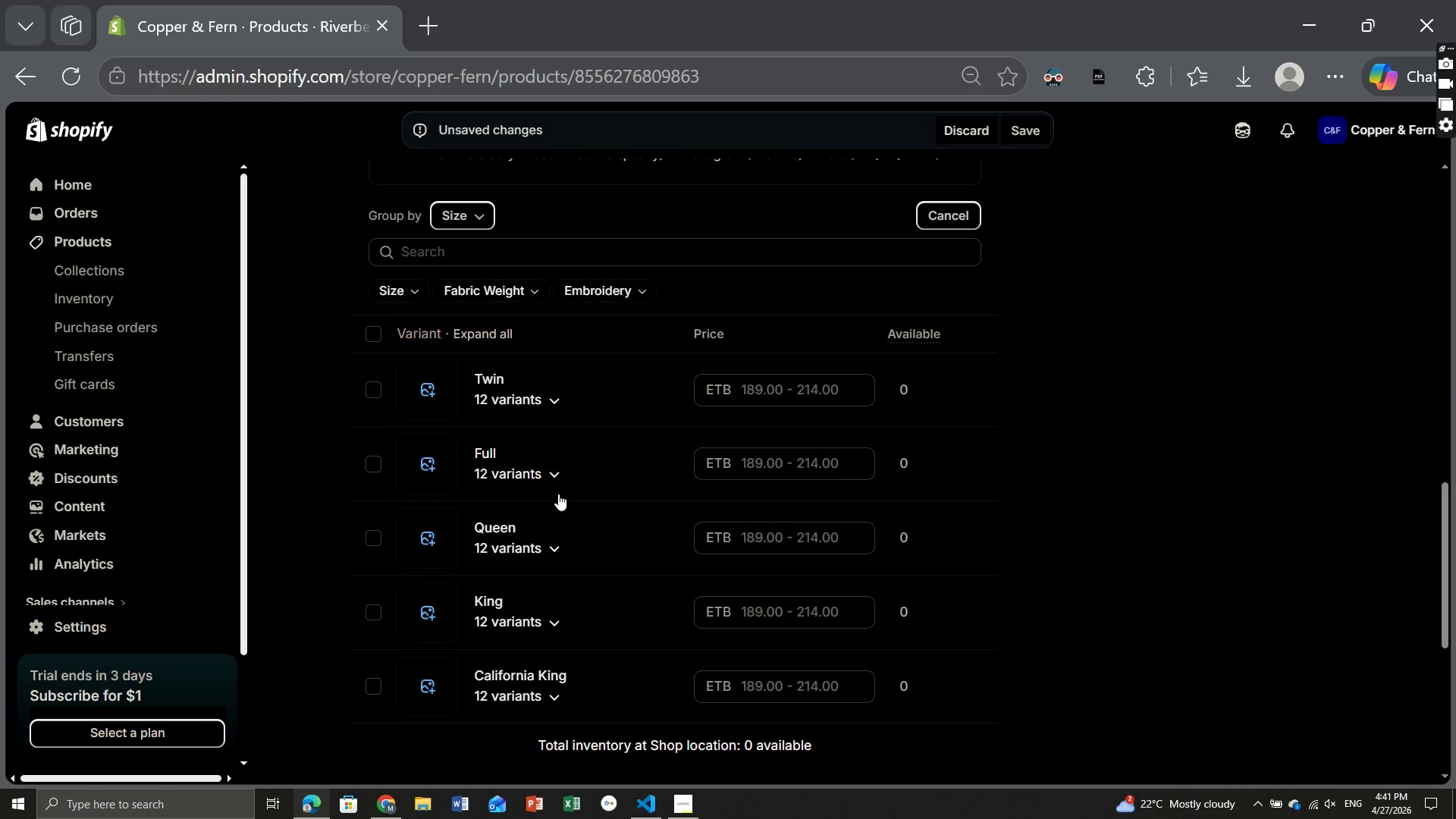 
left_click([961, 209])
 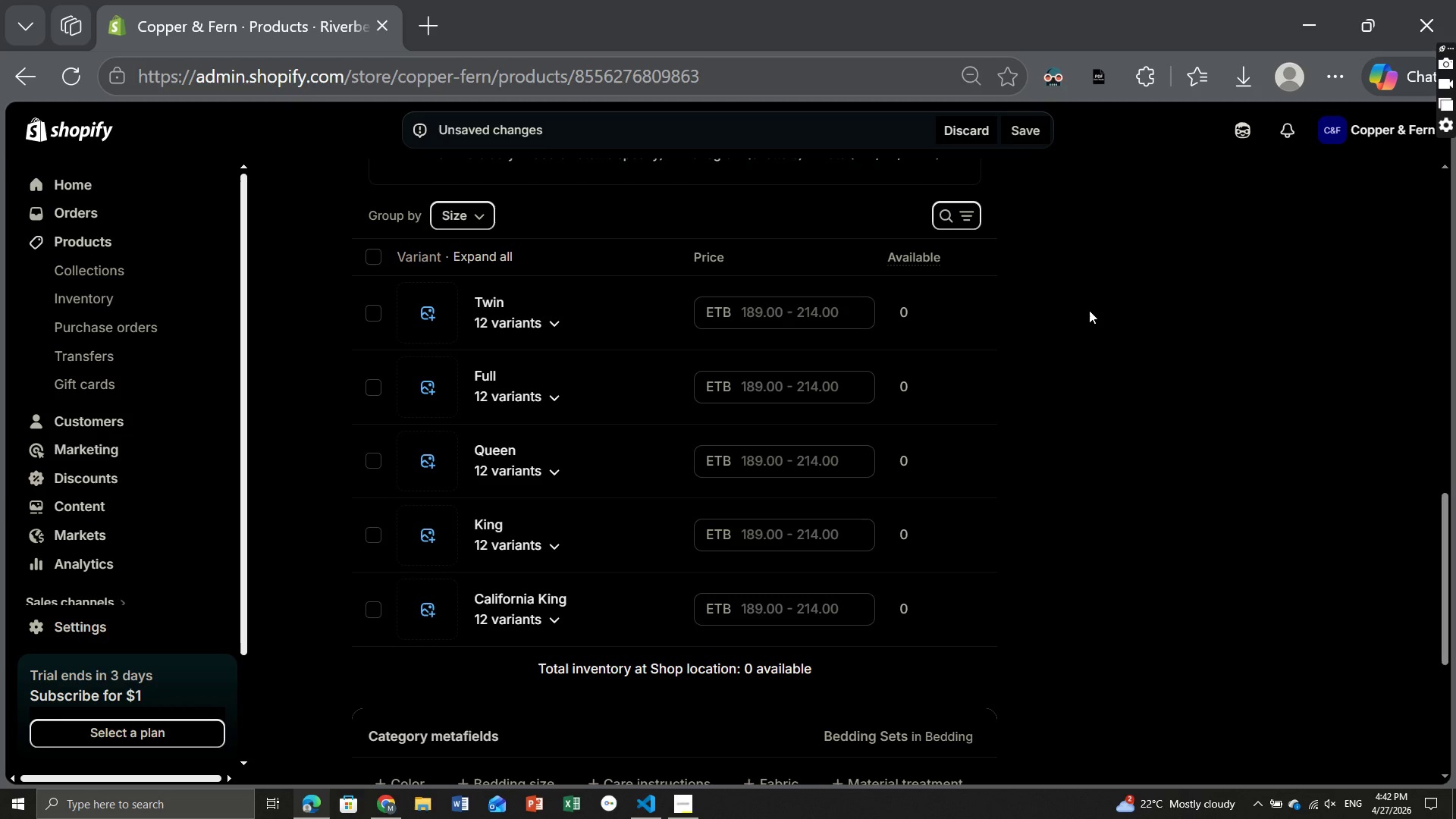 
wait(37.69)
 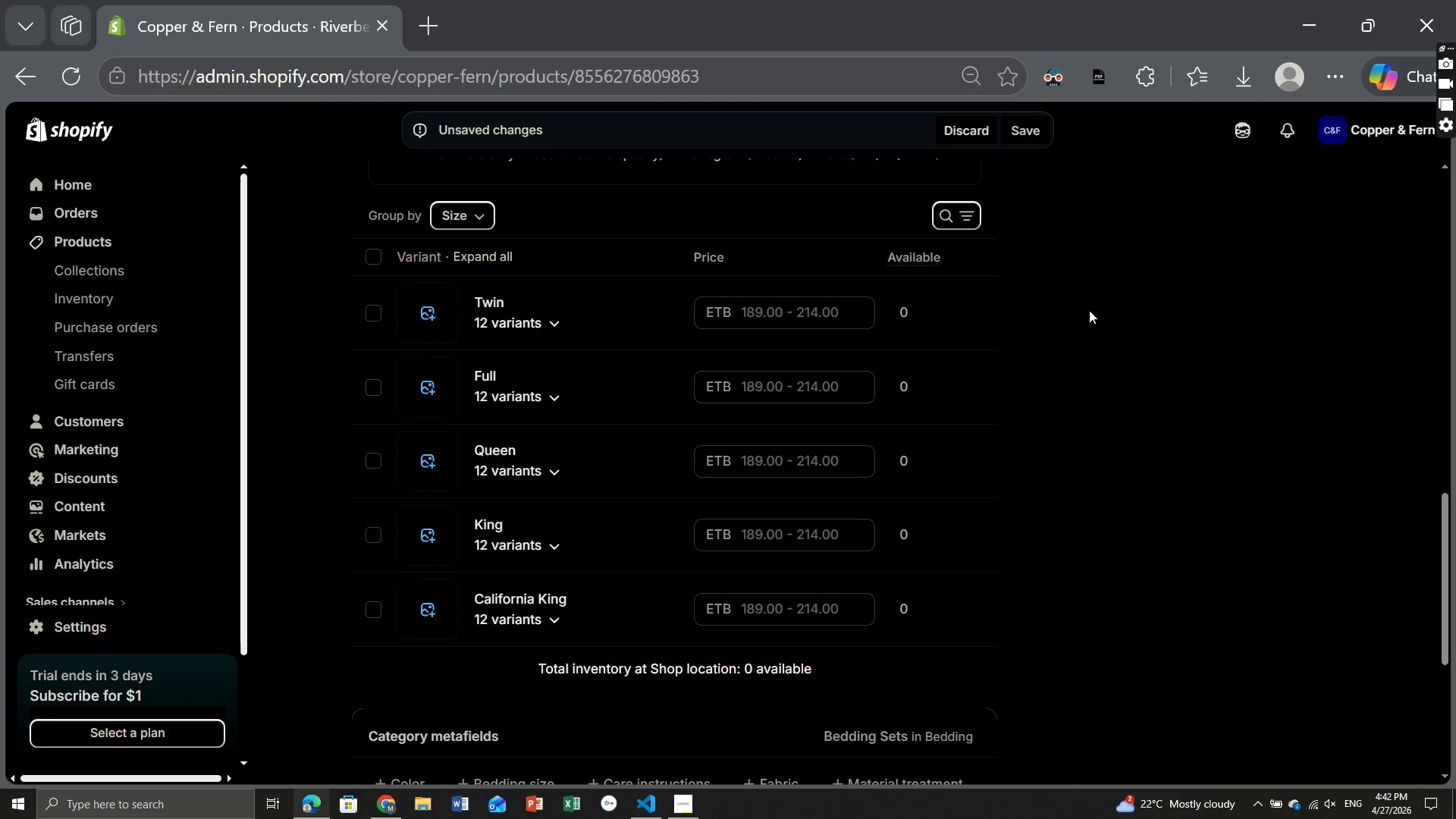 
left_click([965, 217])
 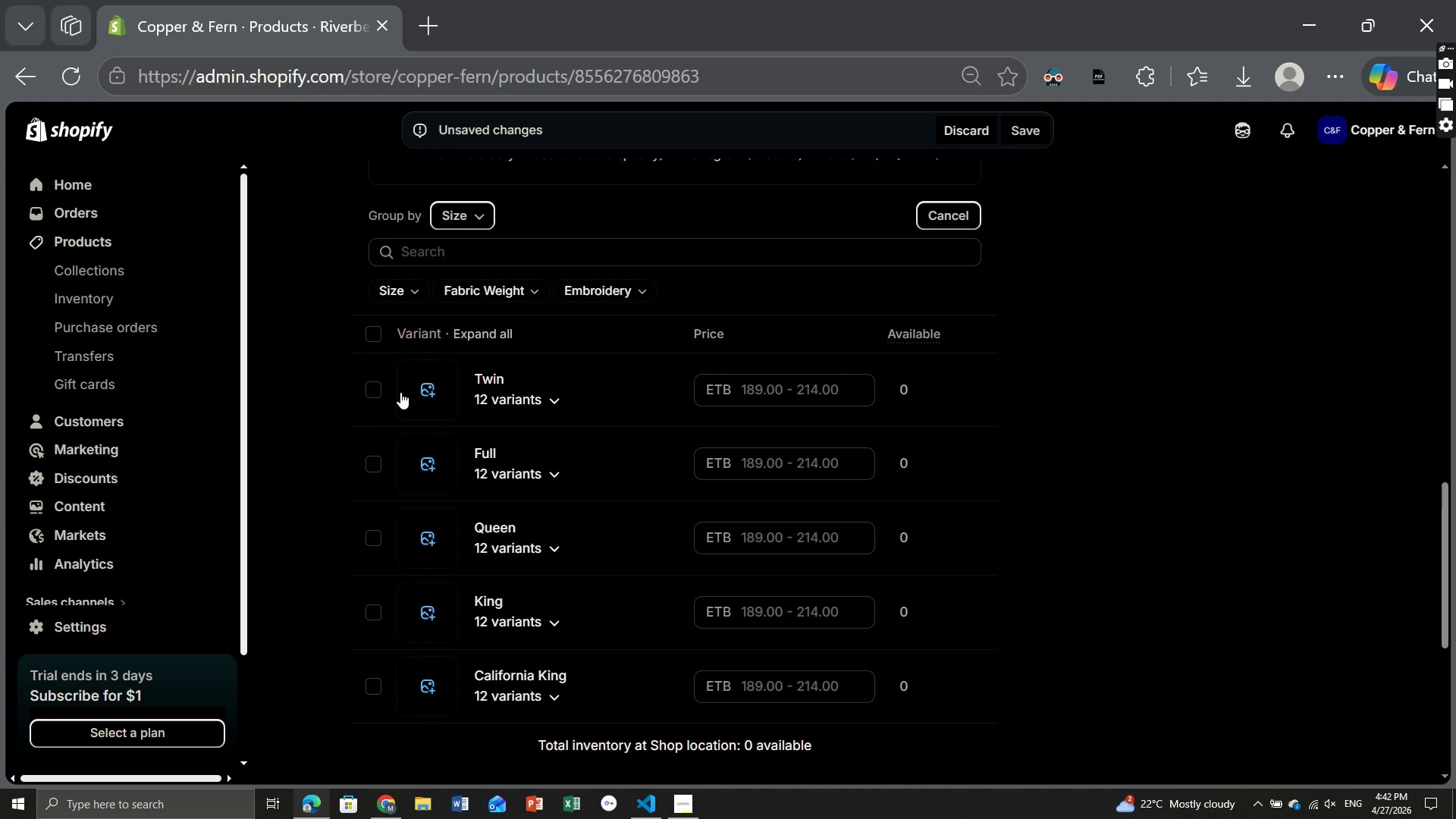 
left_click([378, 384])
 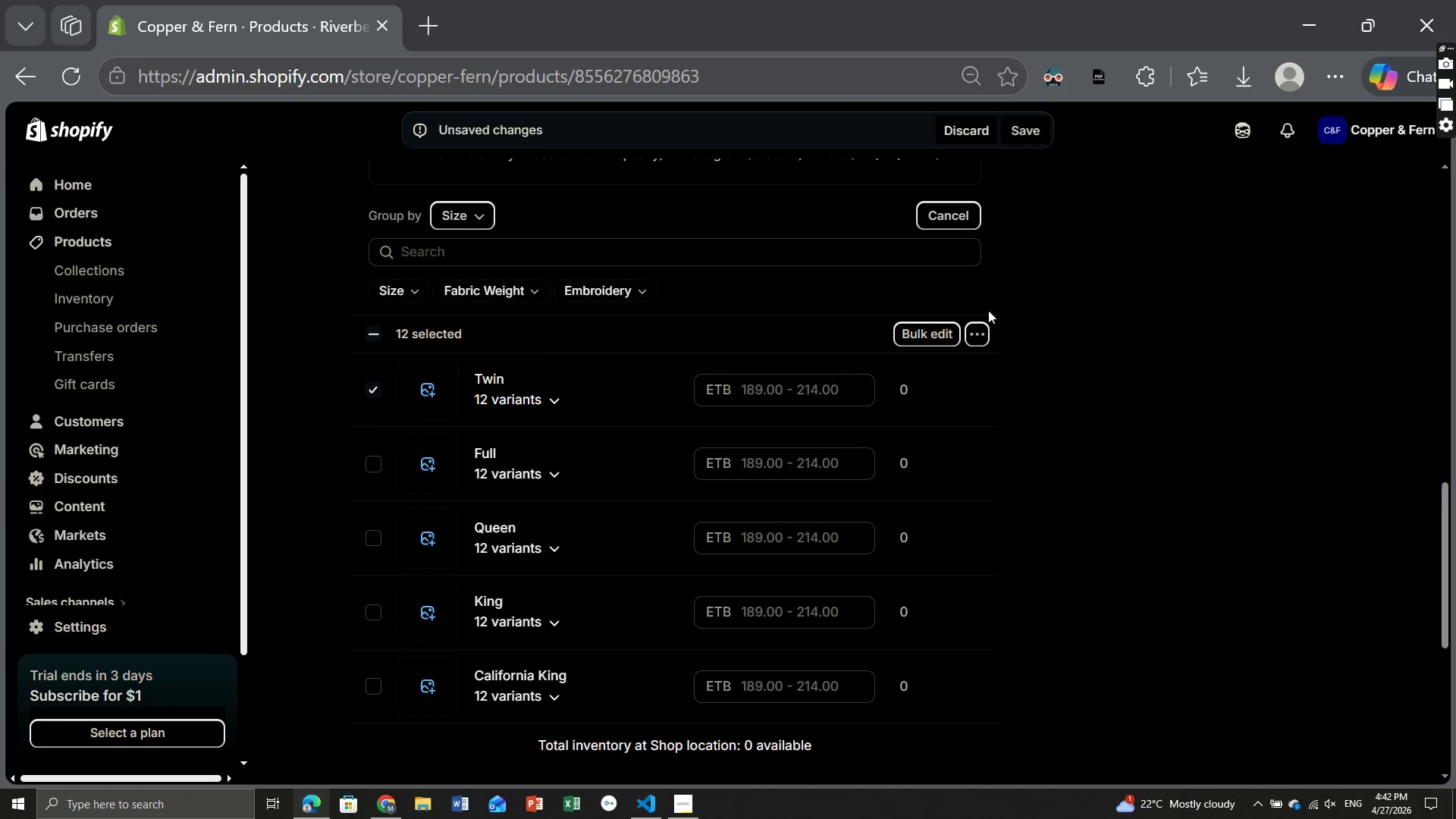 
left_click([980, 331])
 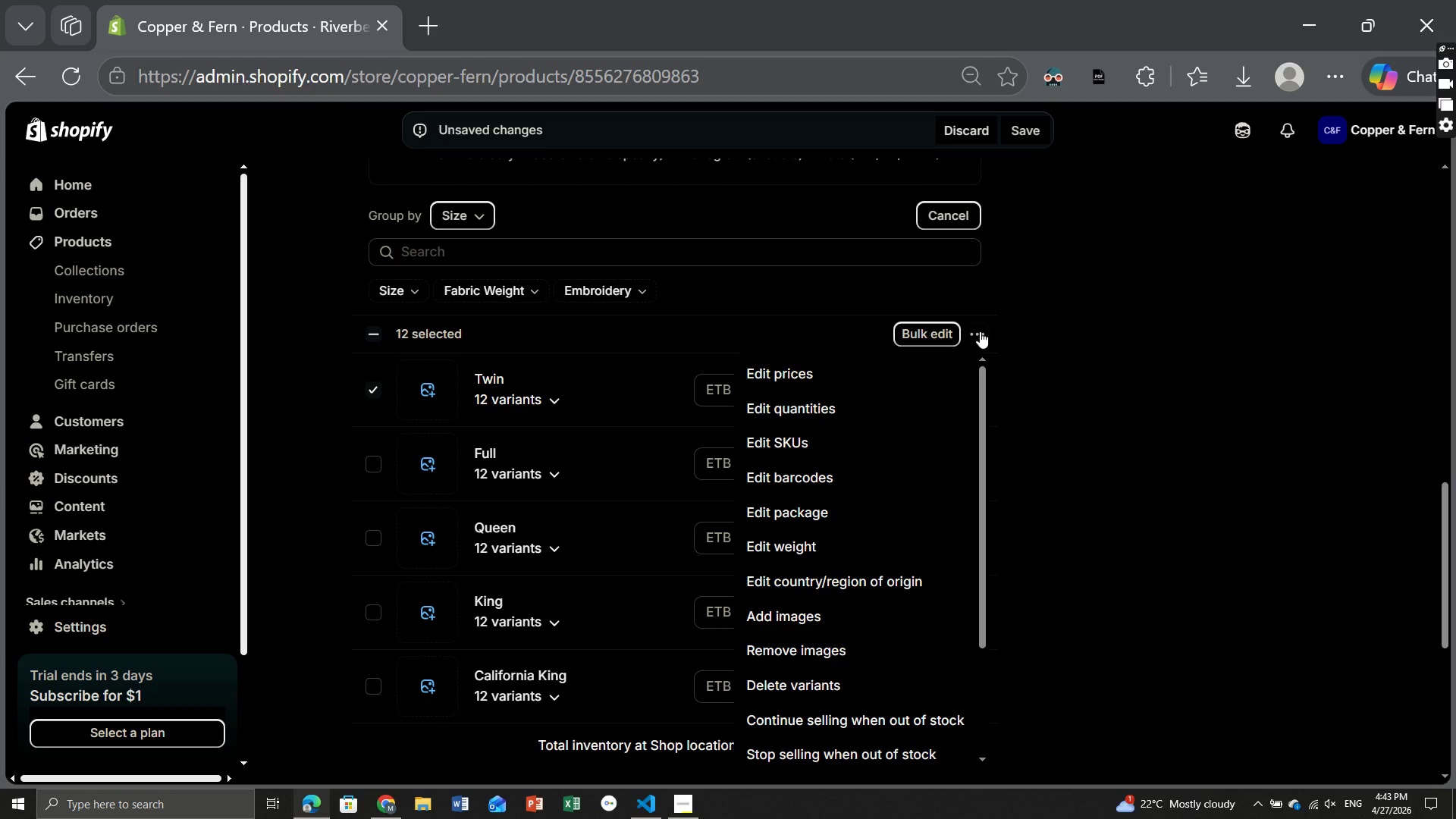 
wait(27.27)
 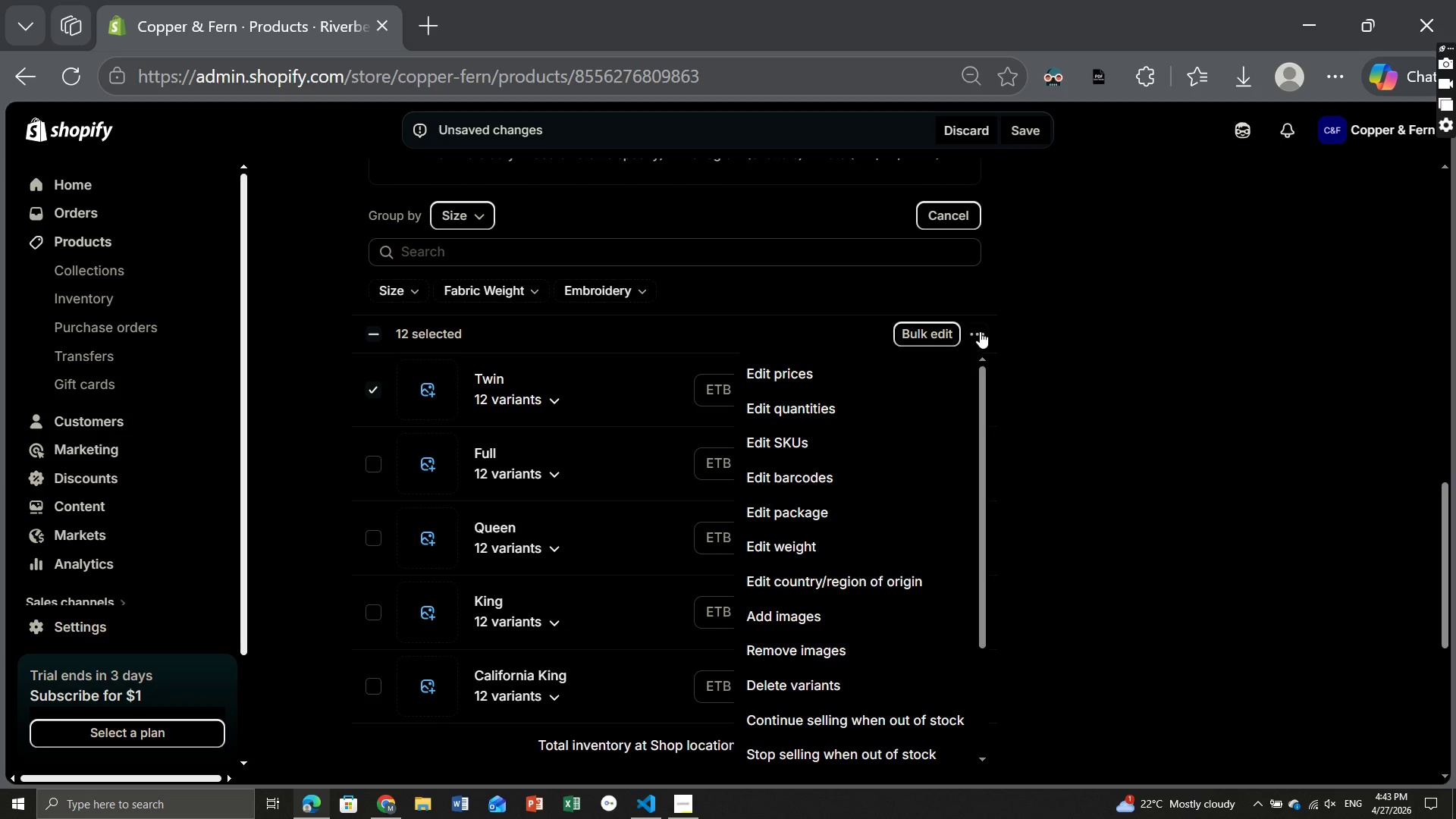 
left_click([374, 384])
 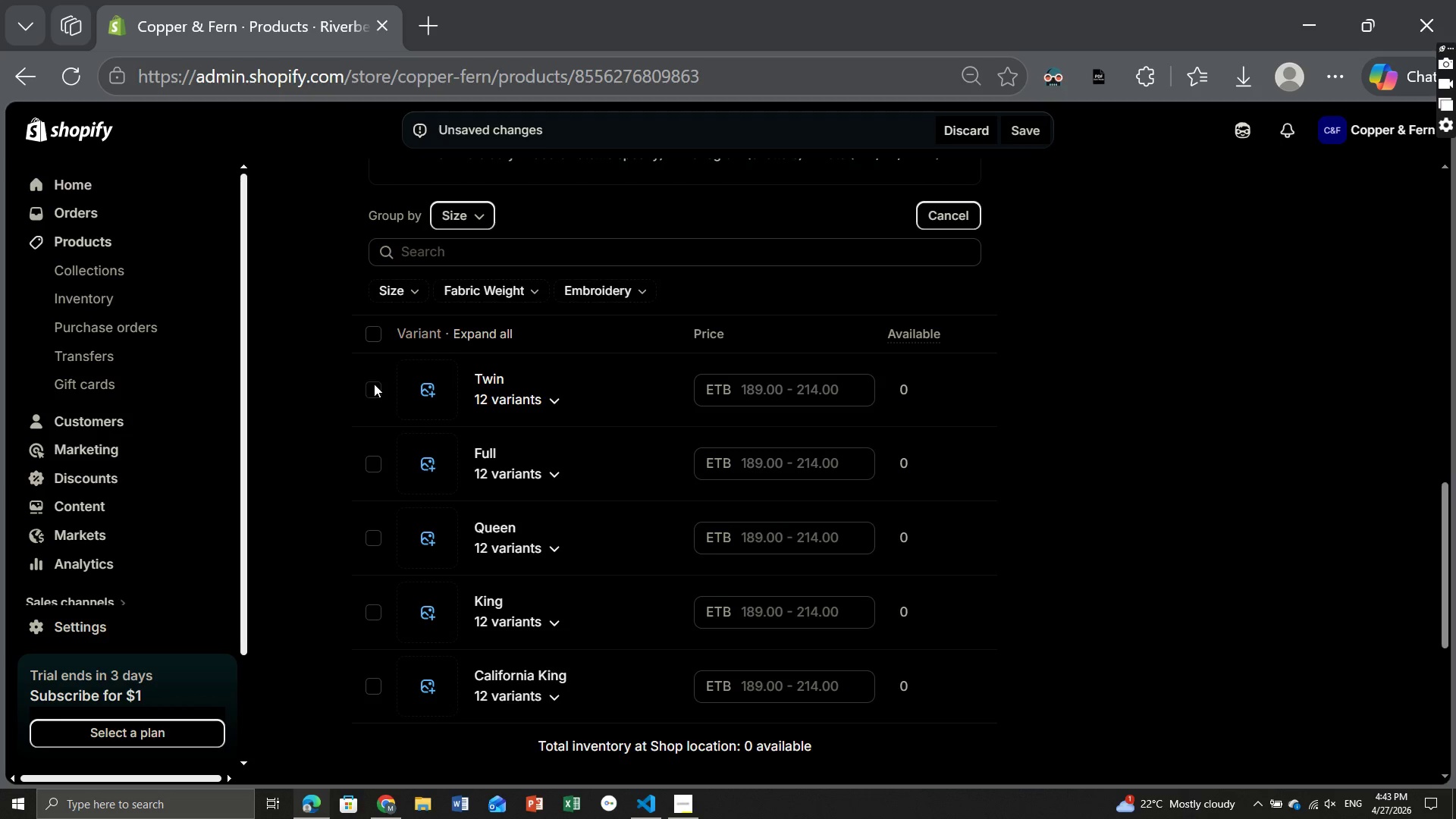 
wait(35.34)
 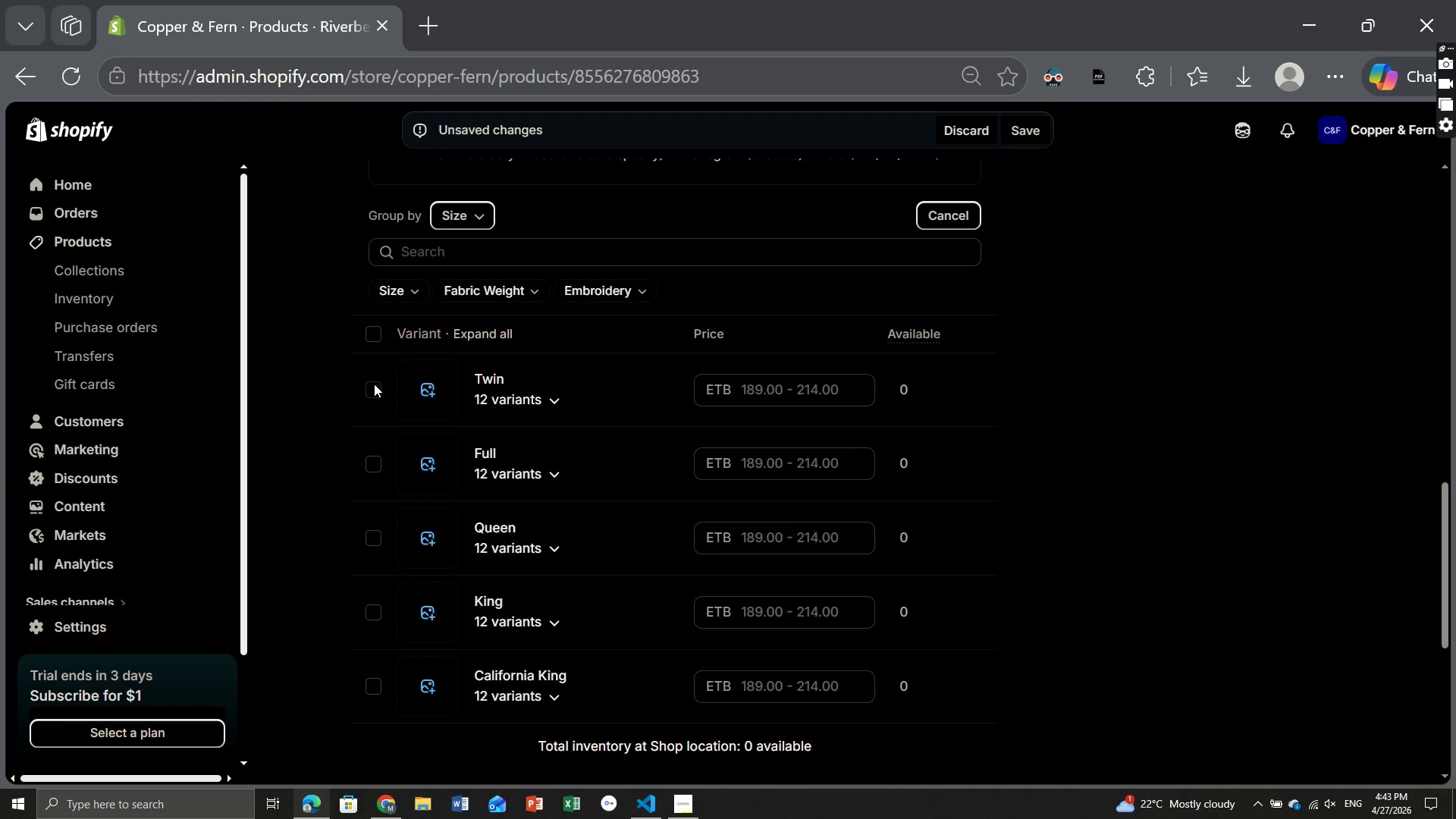 
left_click([541, 392])
 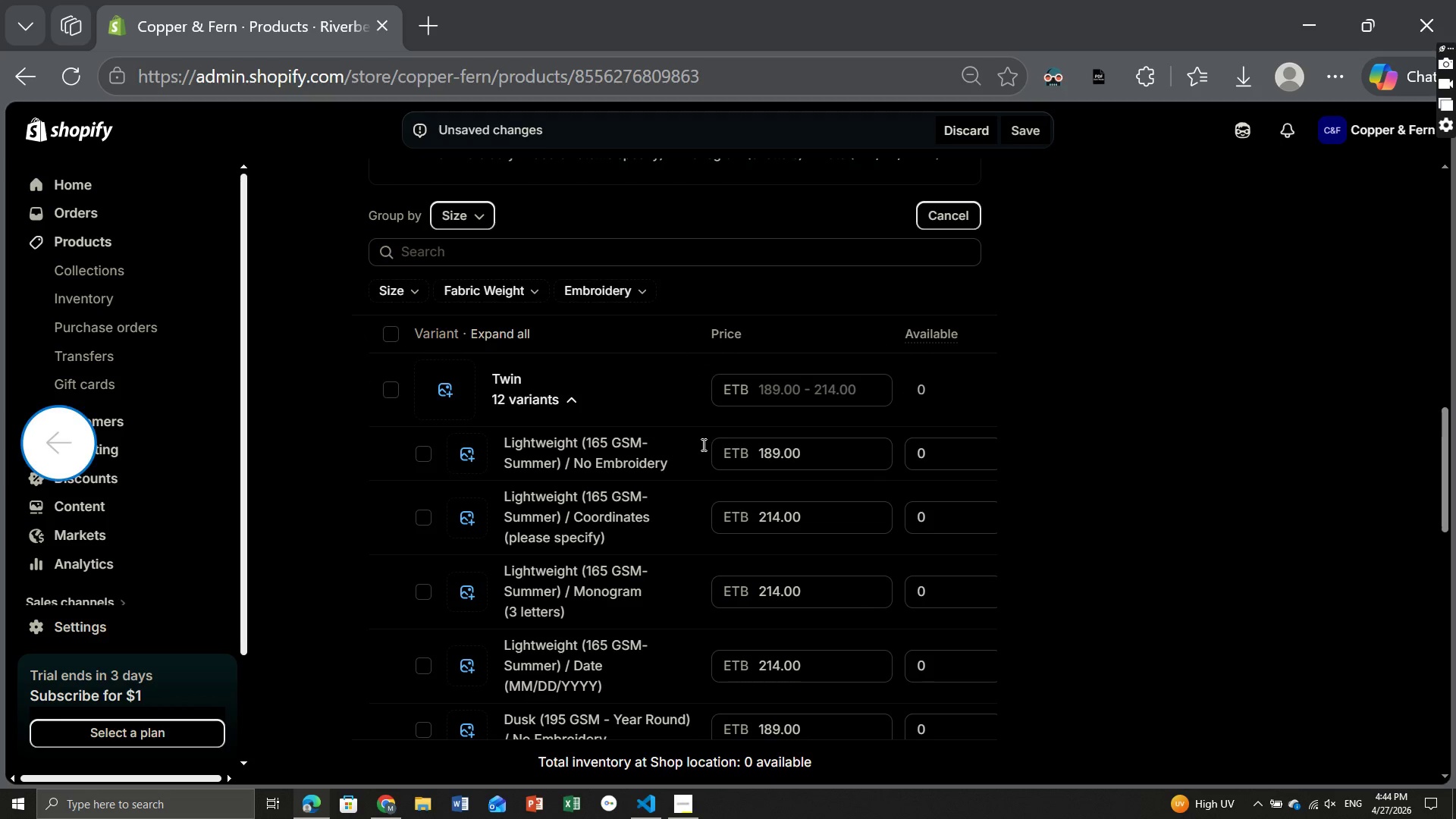 
wait(16.24)
 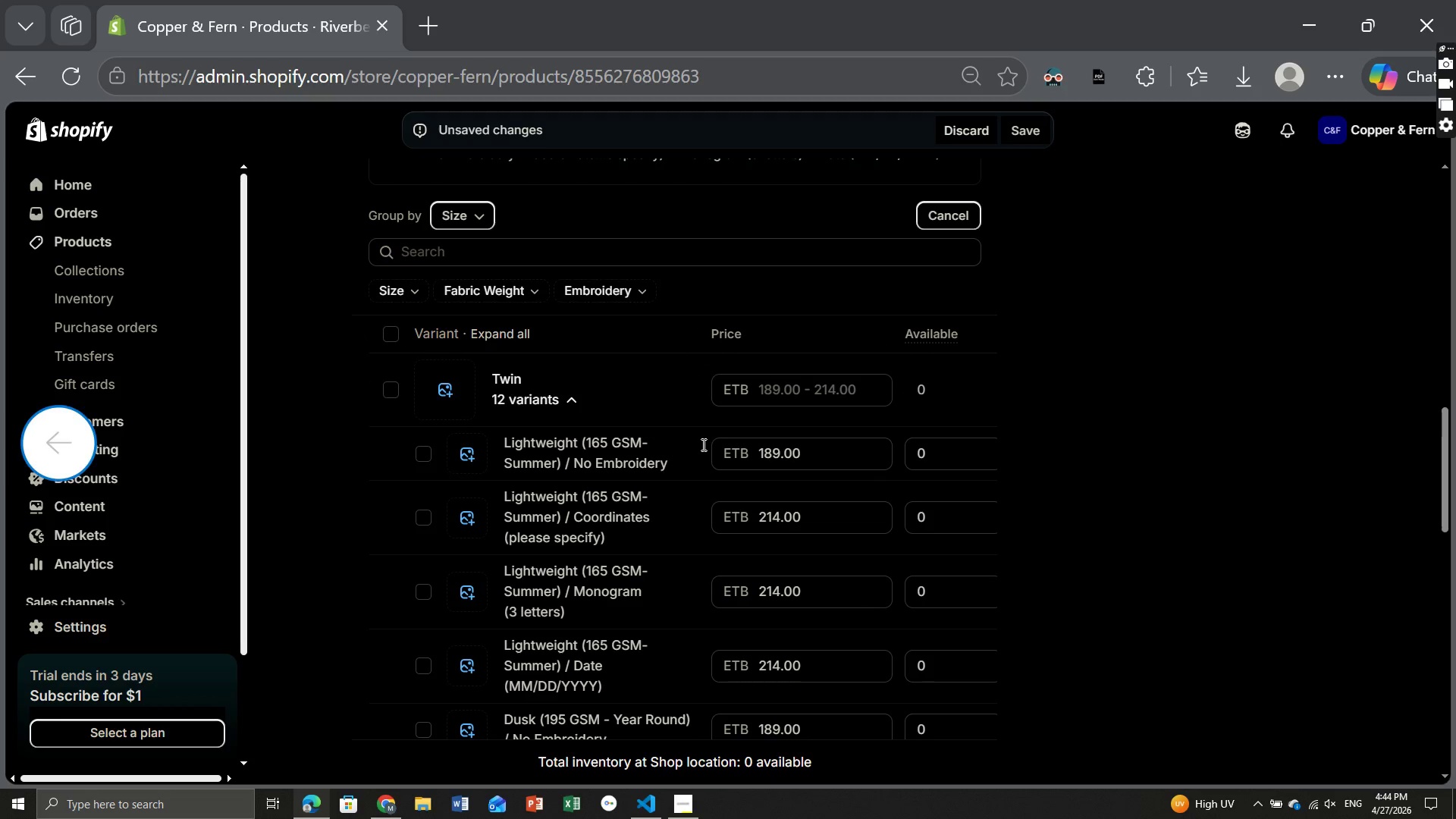 
left_click([548, 518])
 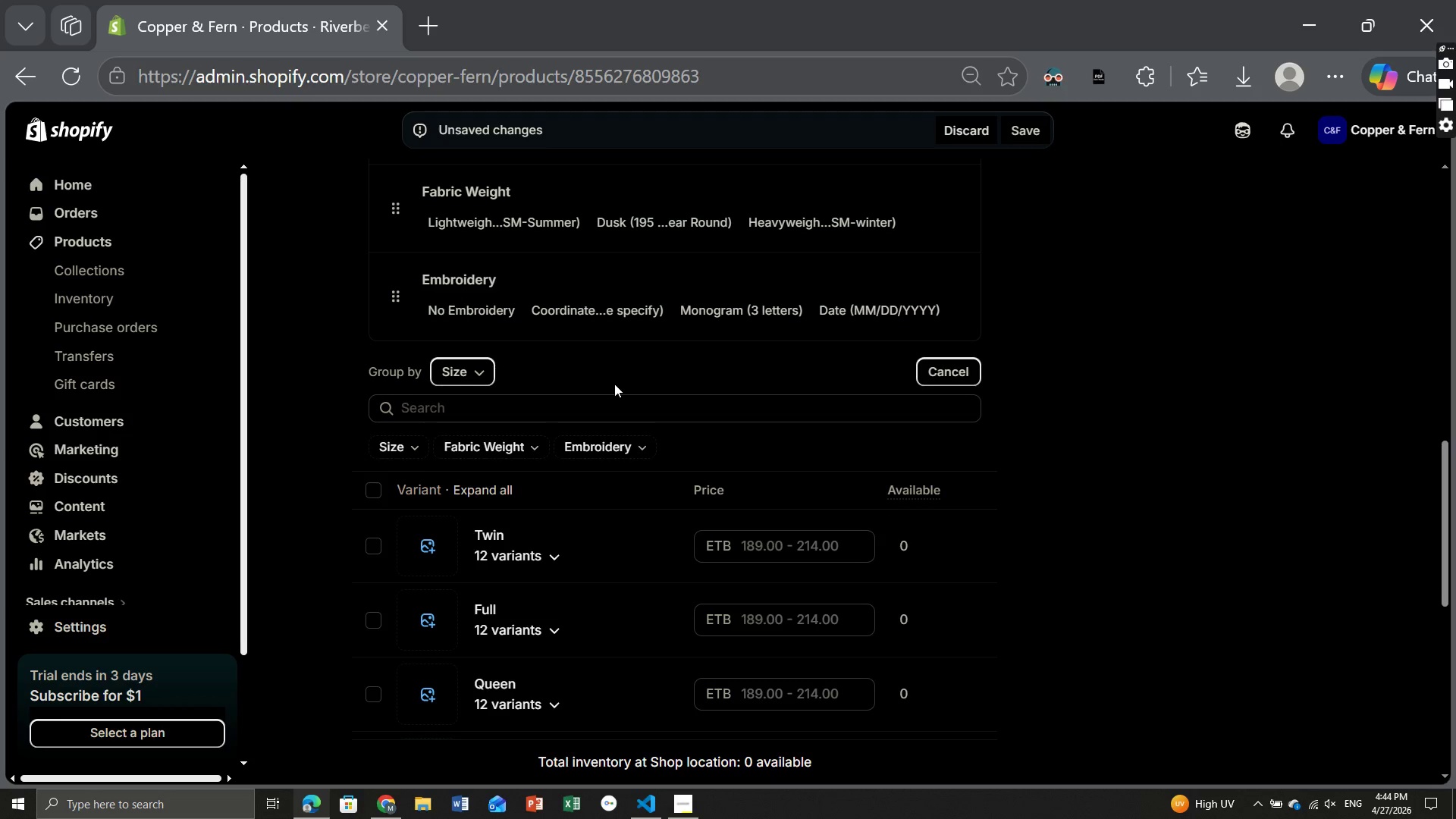 
wait(19.75)
 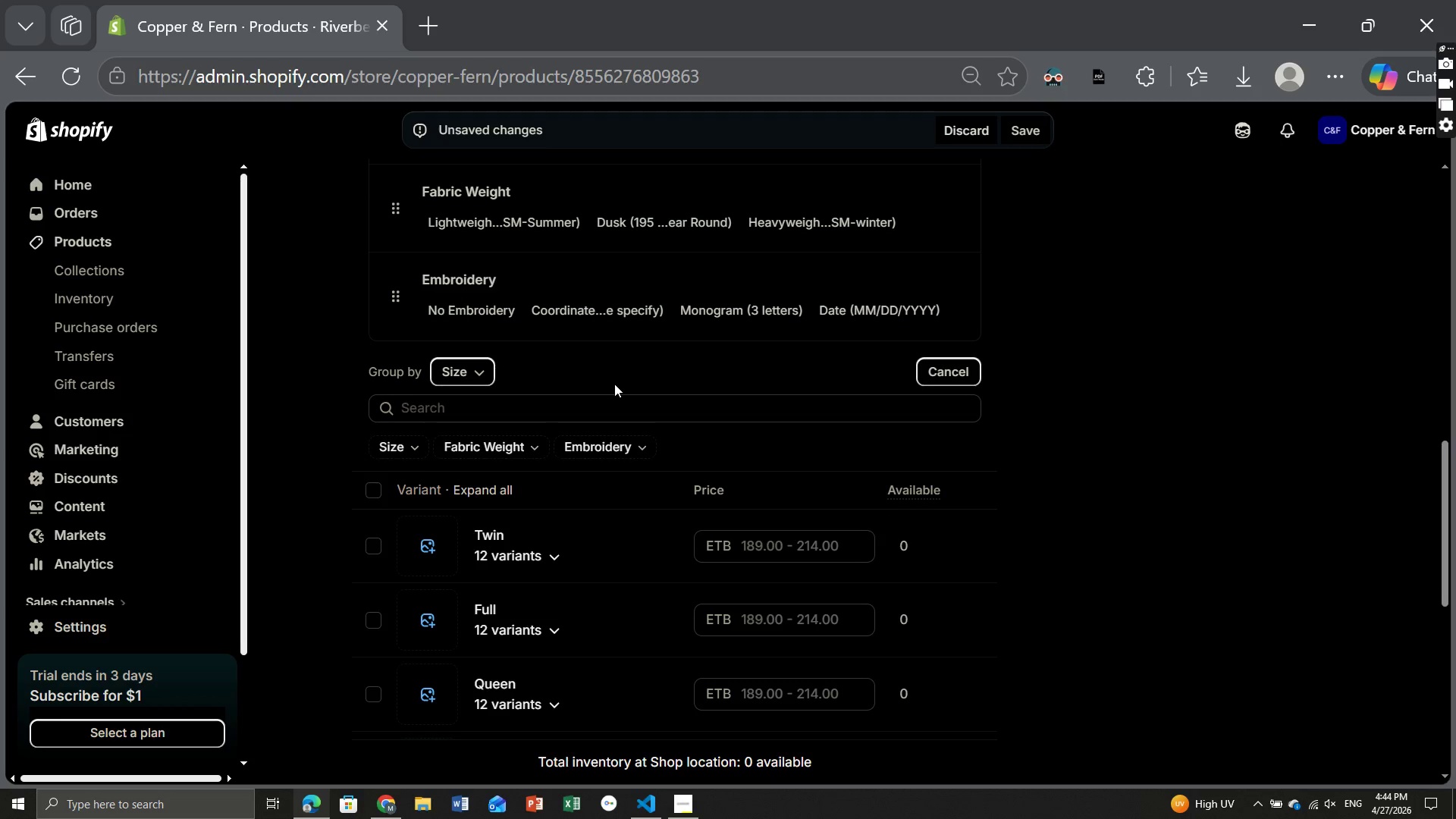 
left_click([959, 371])
 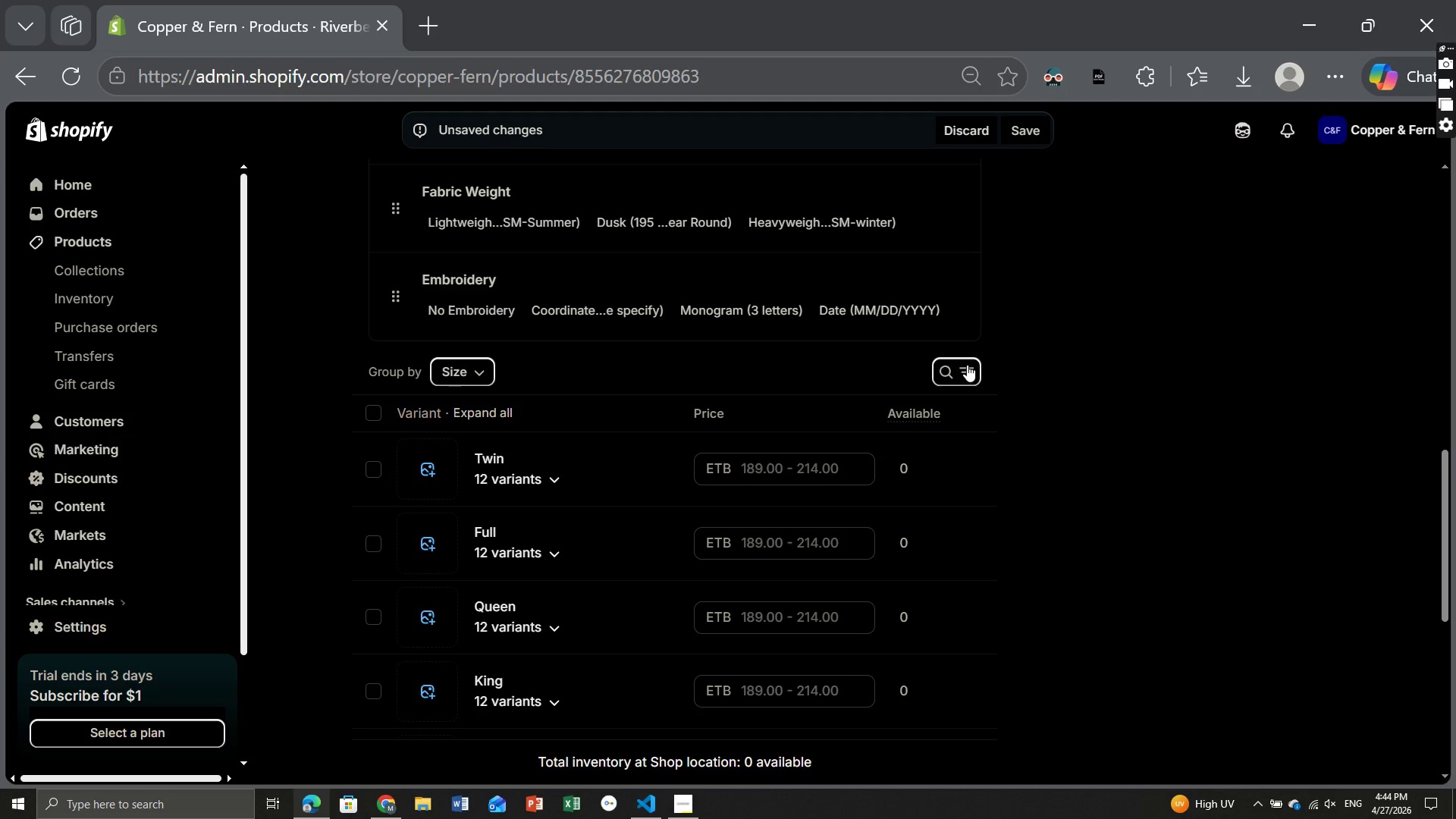 
wait(13.06)
 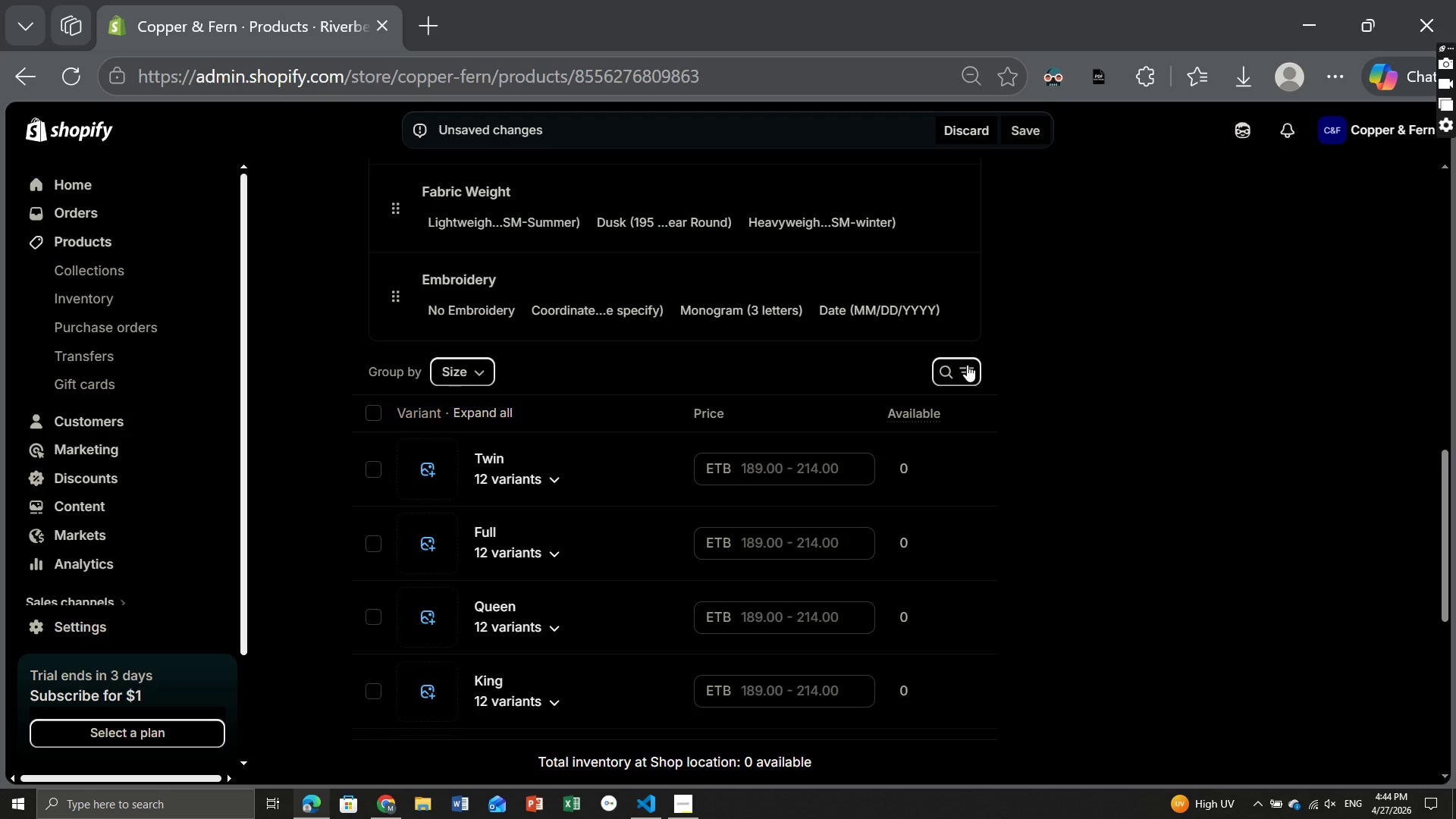 
left_click([967, 365])
 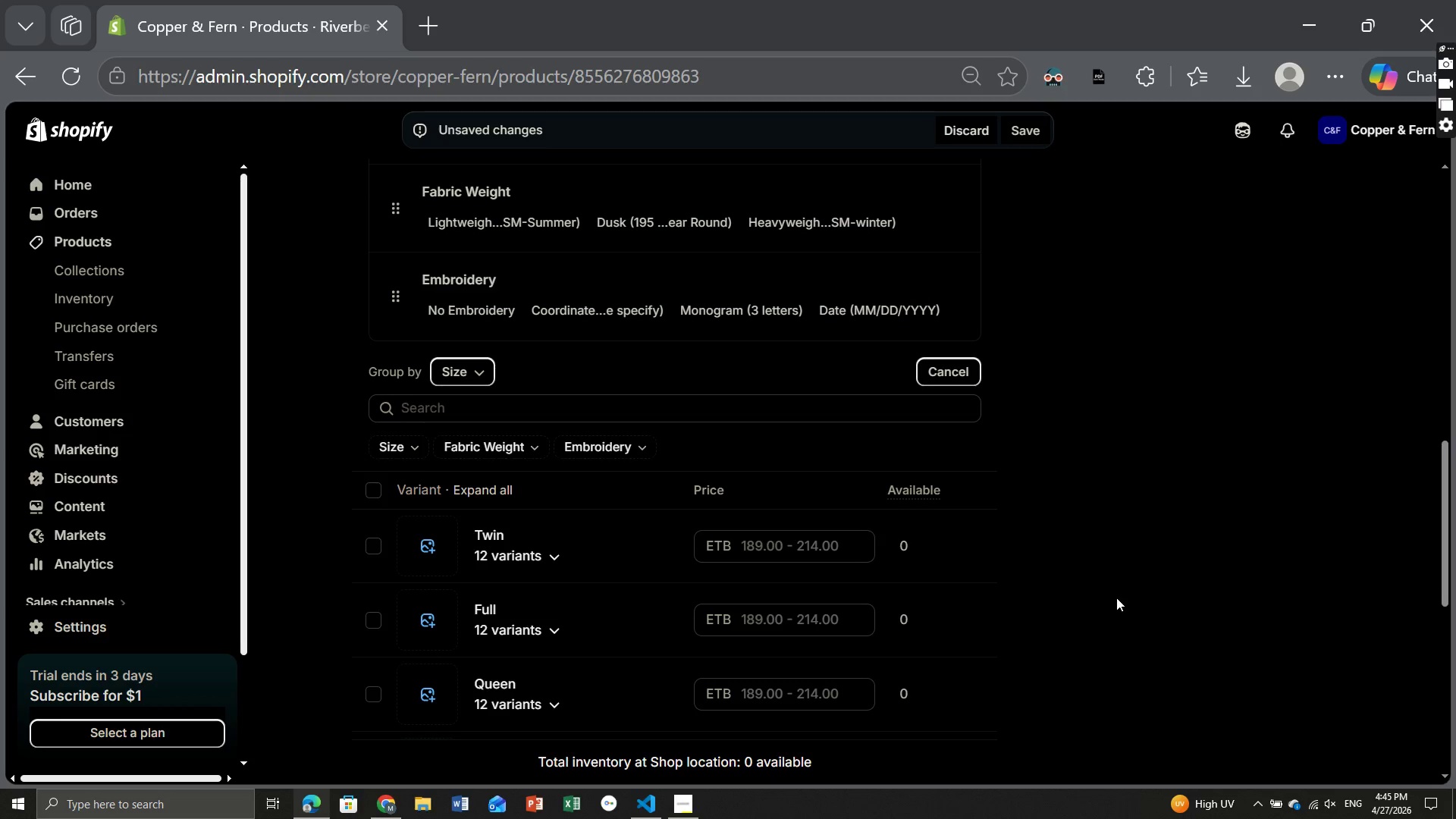 
wait(29.81)
 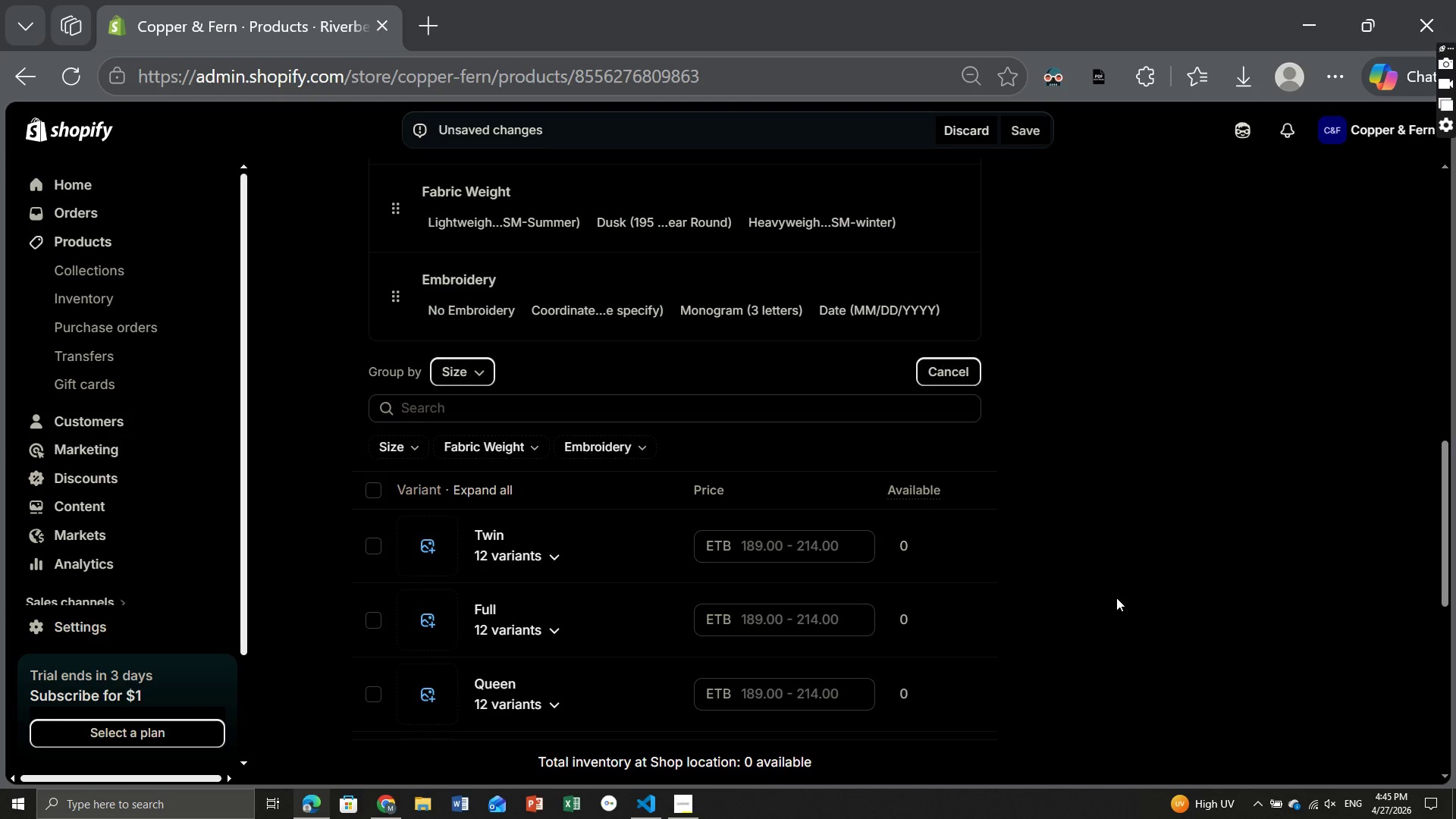 
left_click([377, 491])
 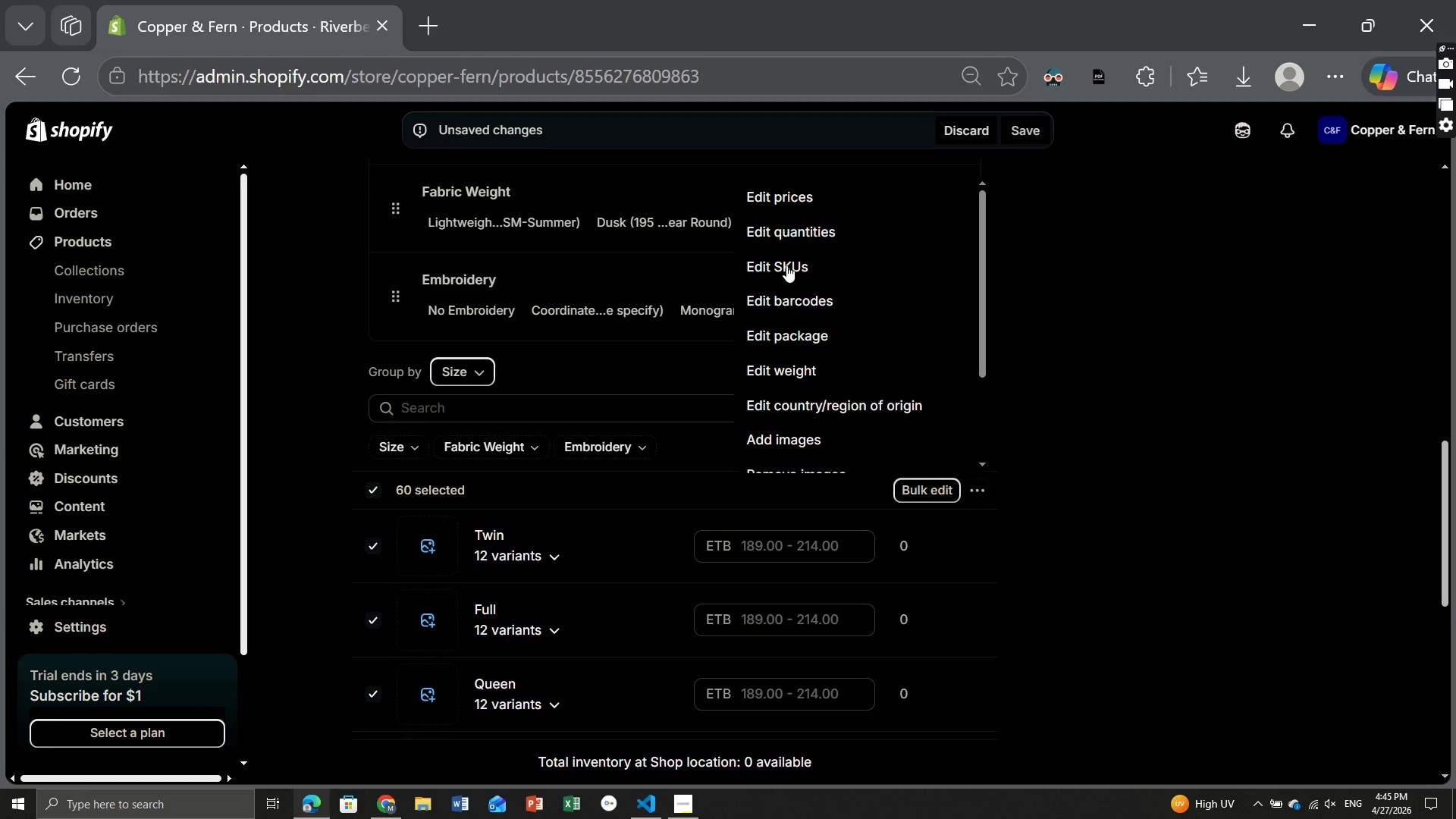 
left_click([786, 265])
 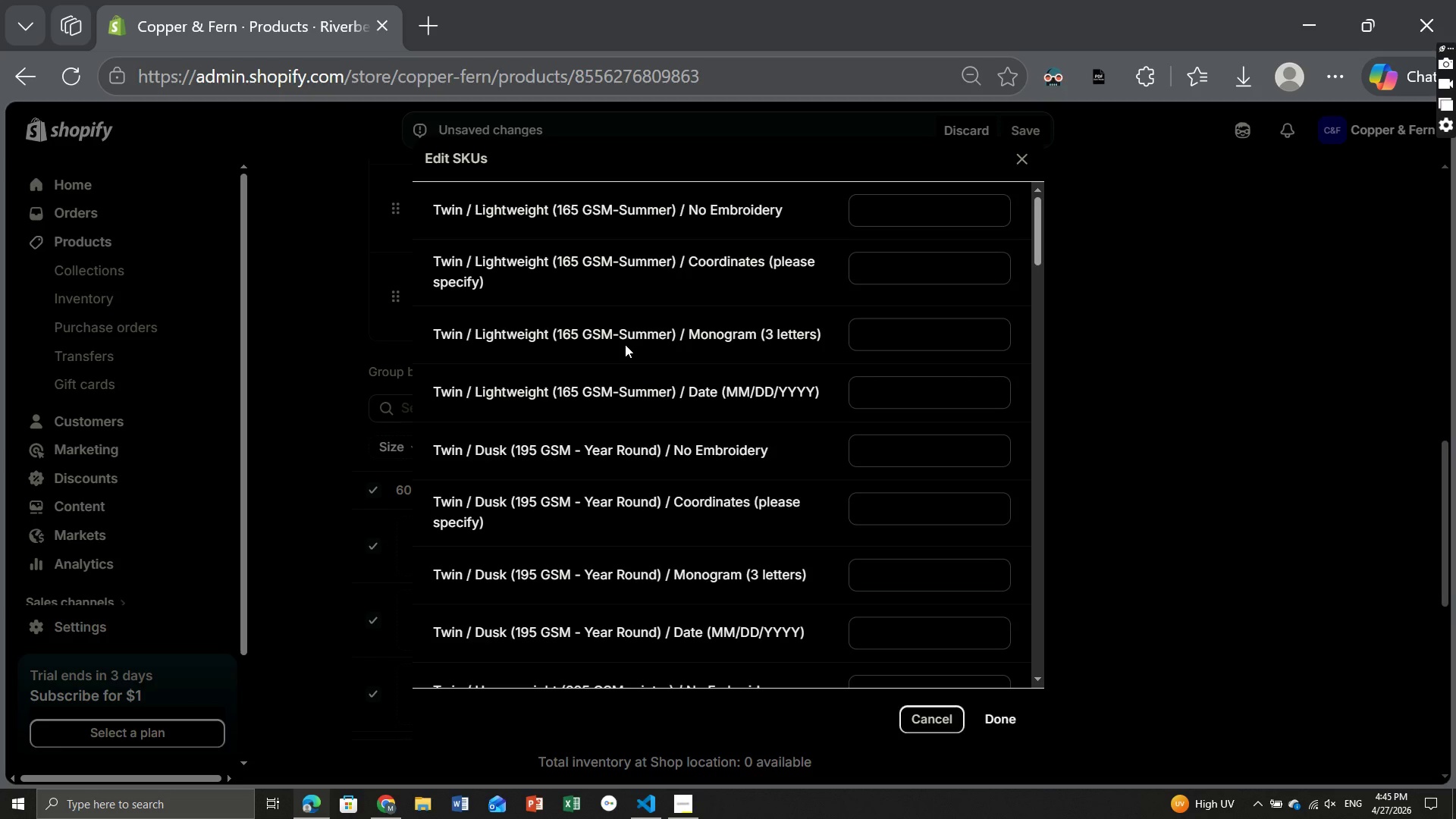 
wait(13.98)
 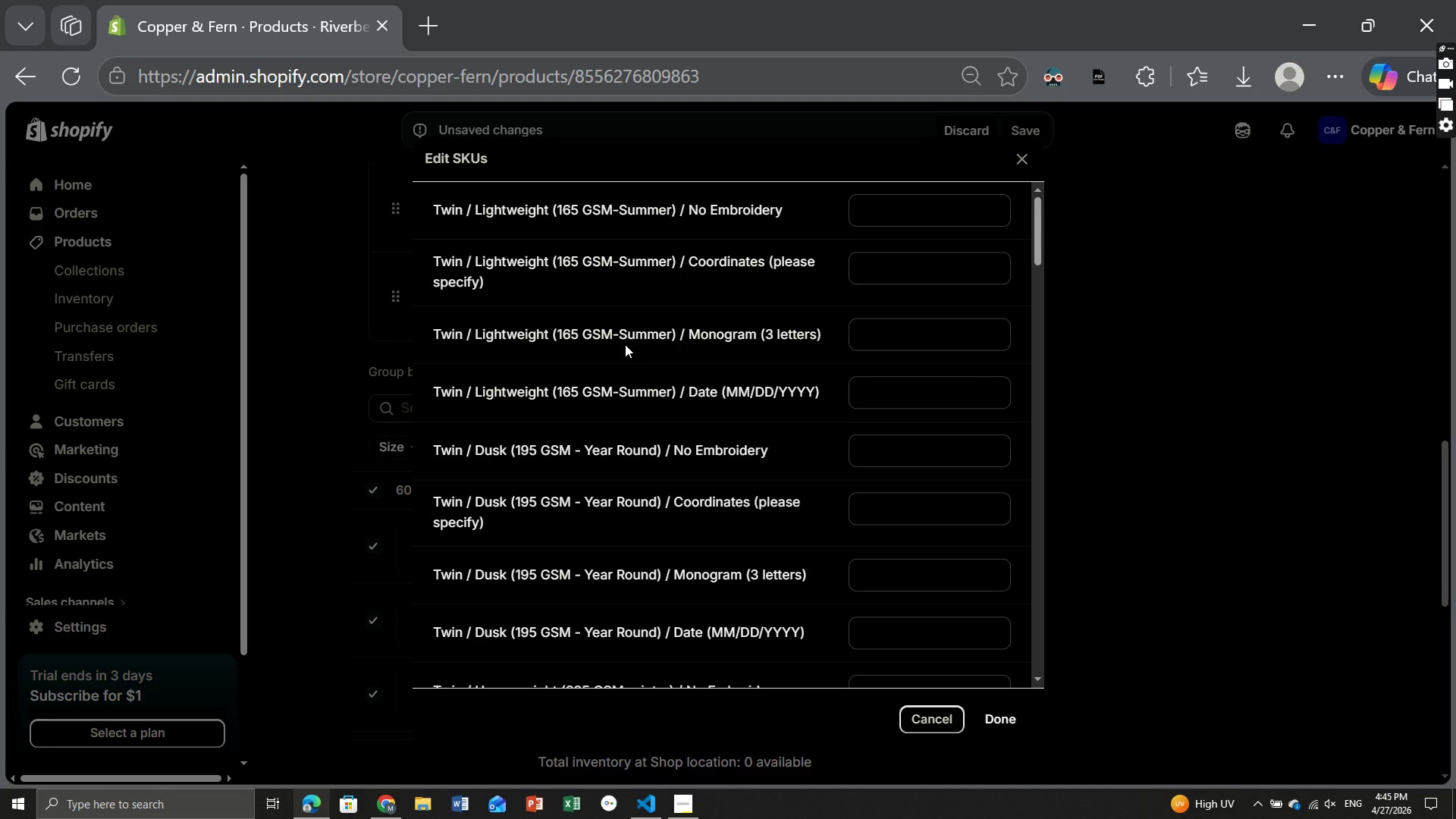 
left_click([871, 215])
 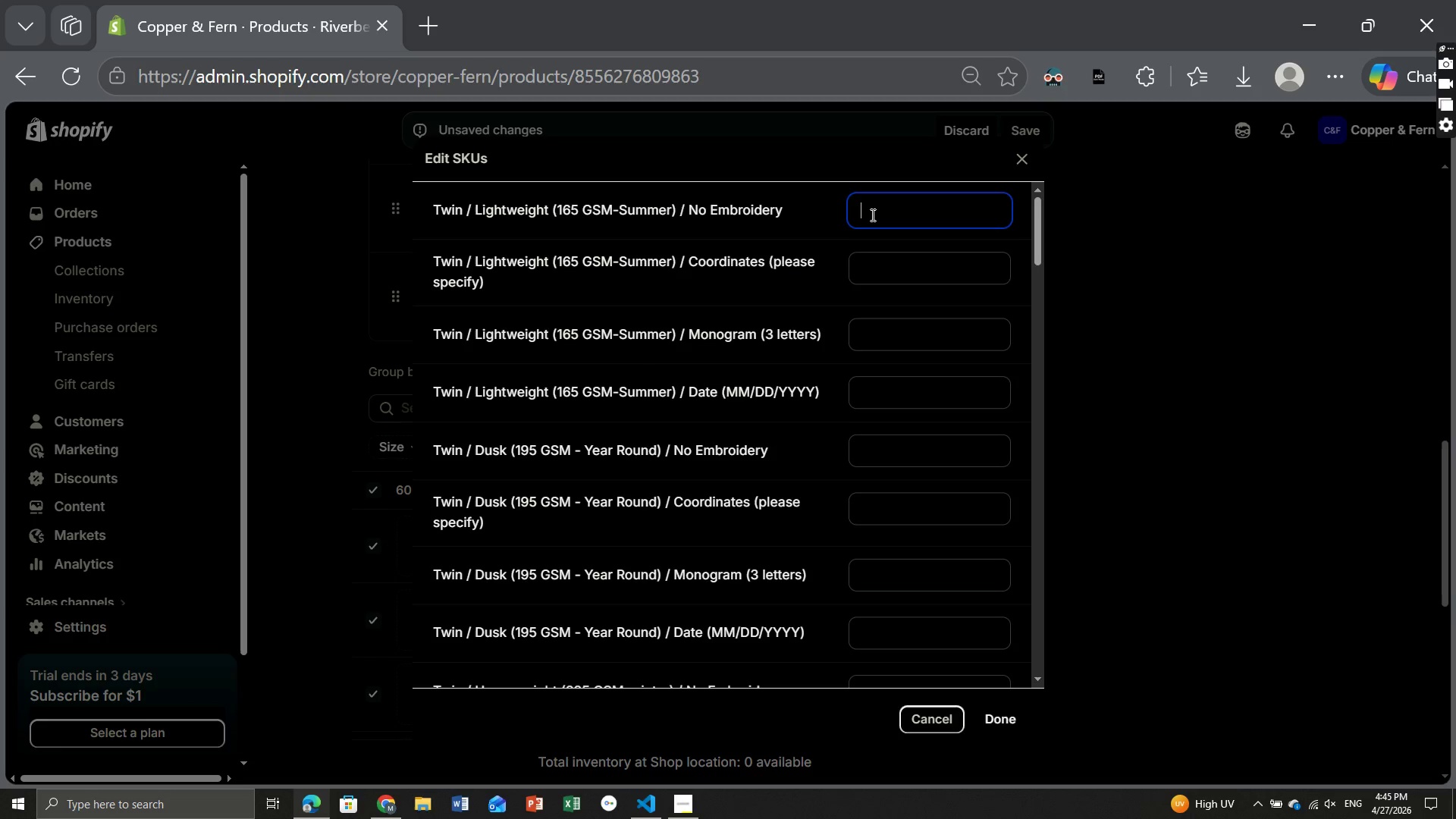 
type(CF-RIVERBE)
 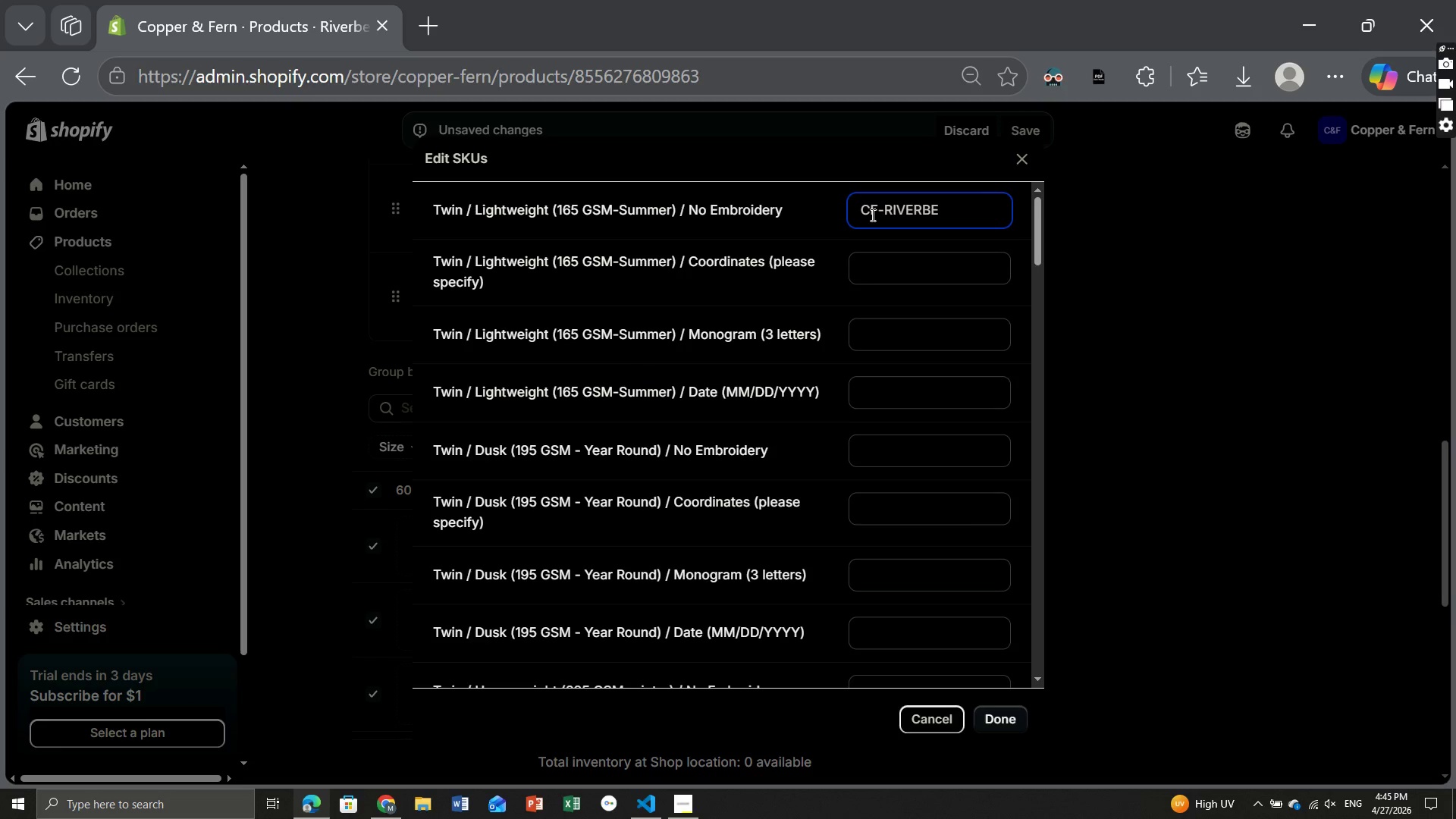 
type(D-TW-LT-NE)
 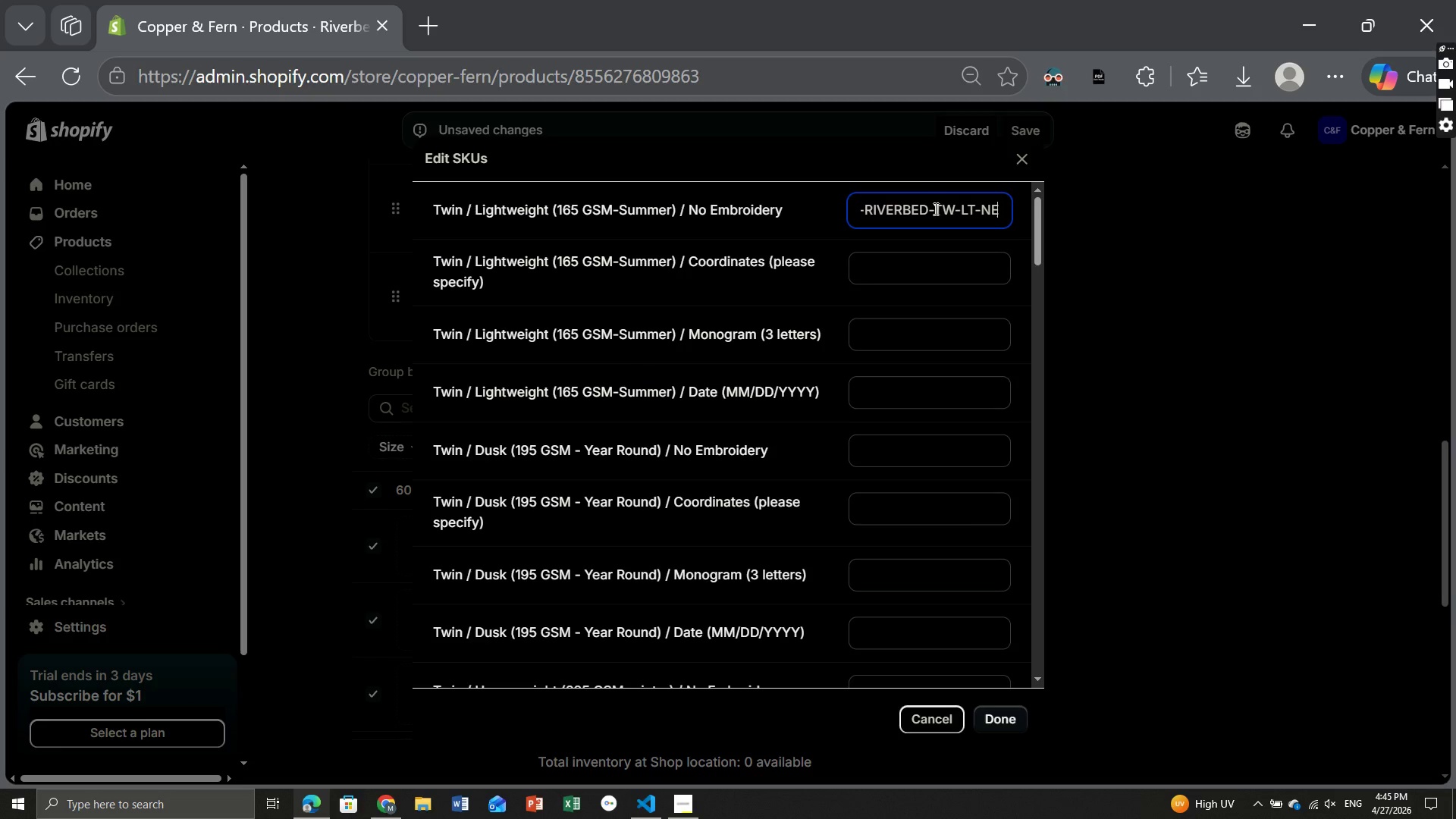 
left_click_drag(start_coordinate=[929, 209], to_coordinate=[831, 209])
 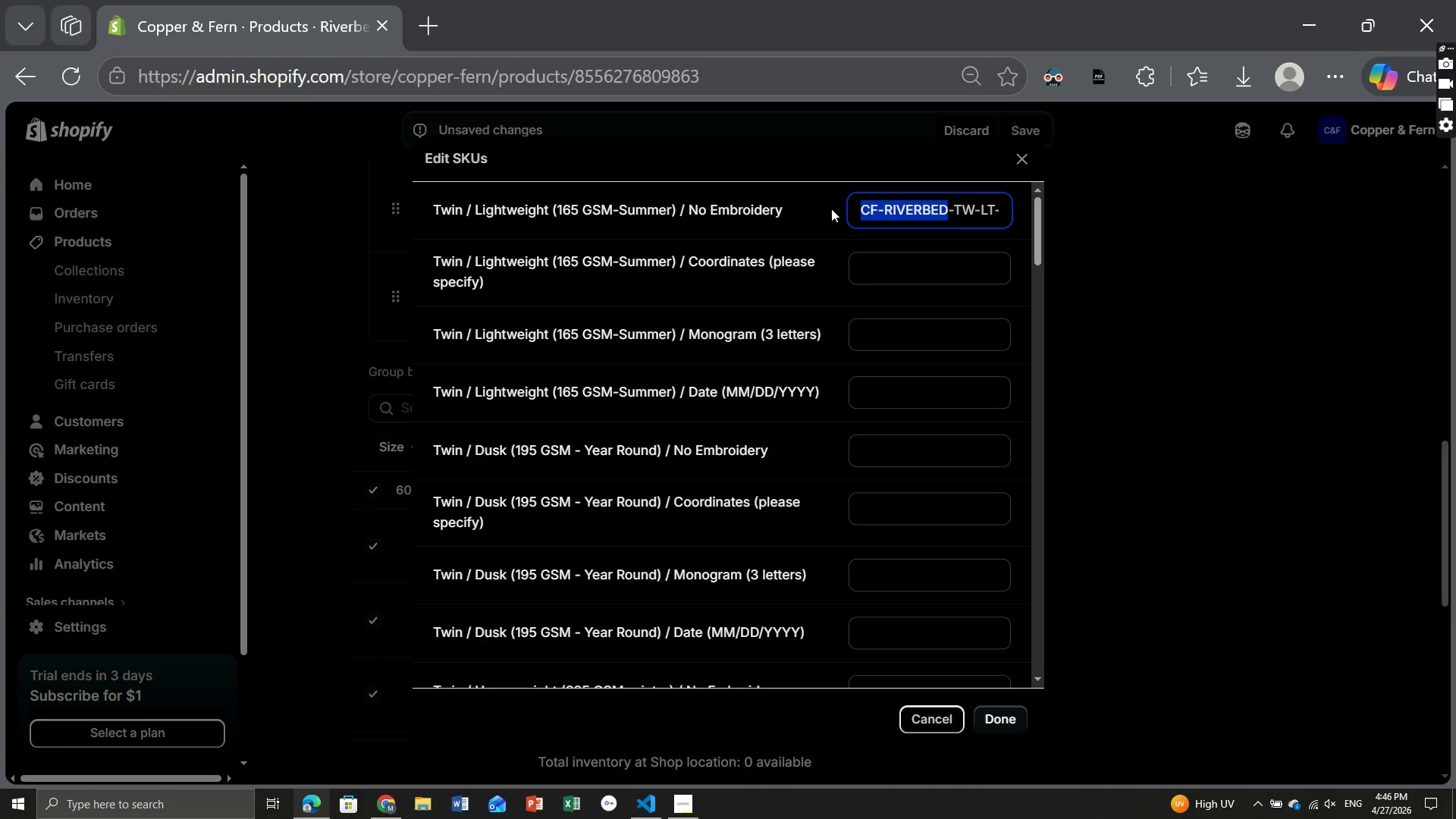 
key(Control+ControlLeft)
 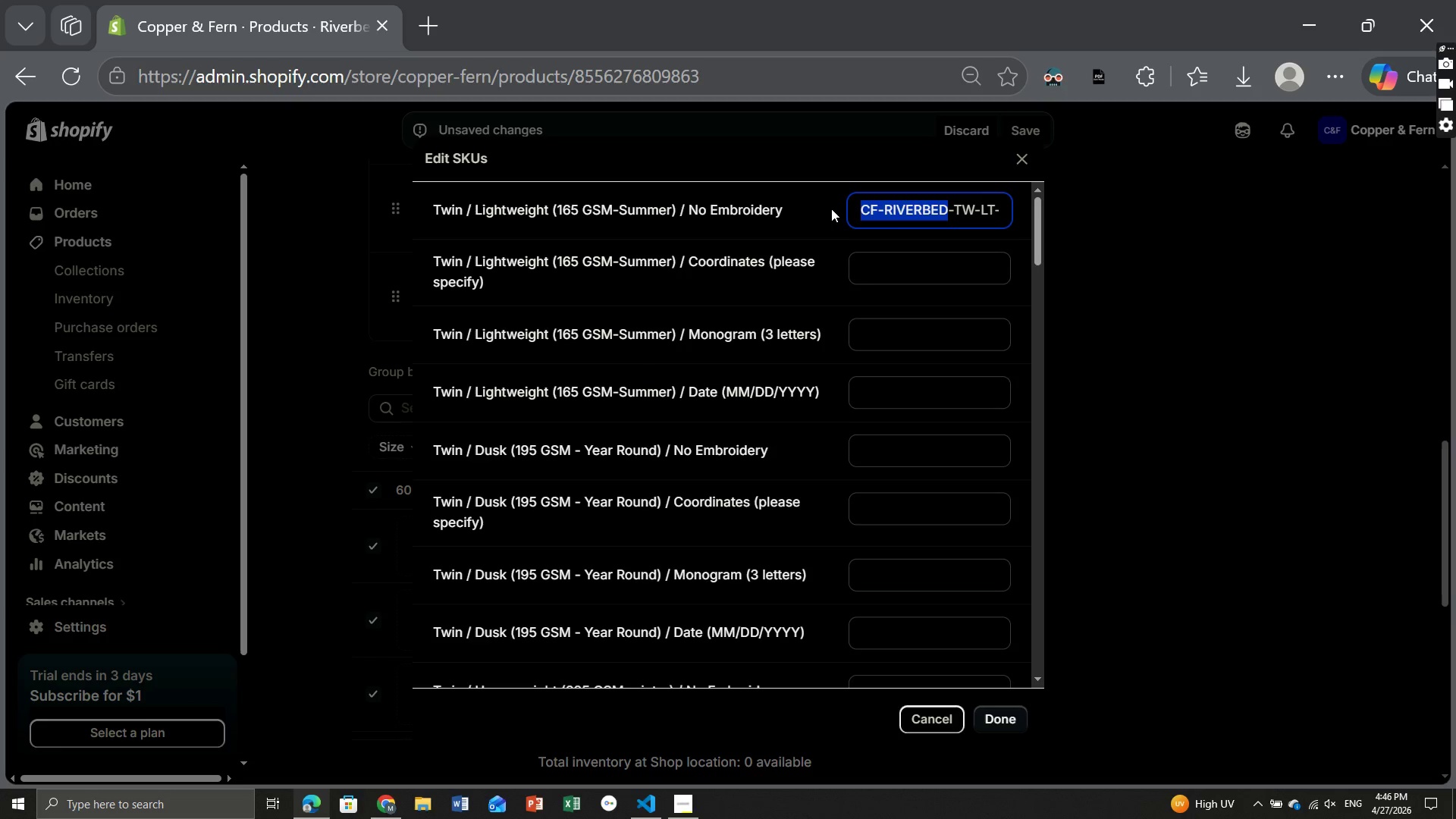 
key(Control+C)
 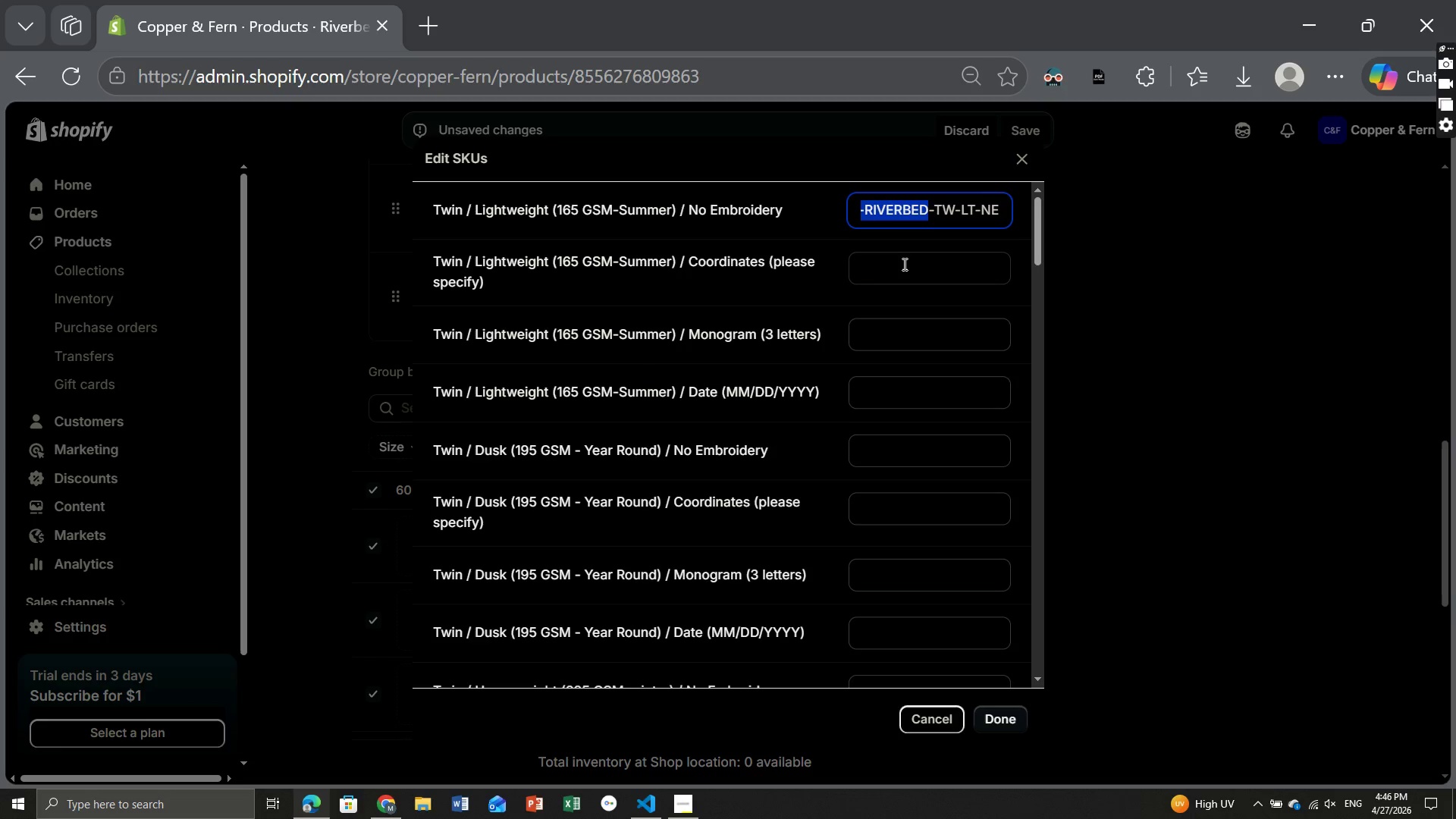 
wait(5.53)
 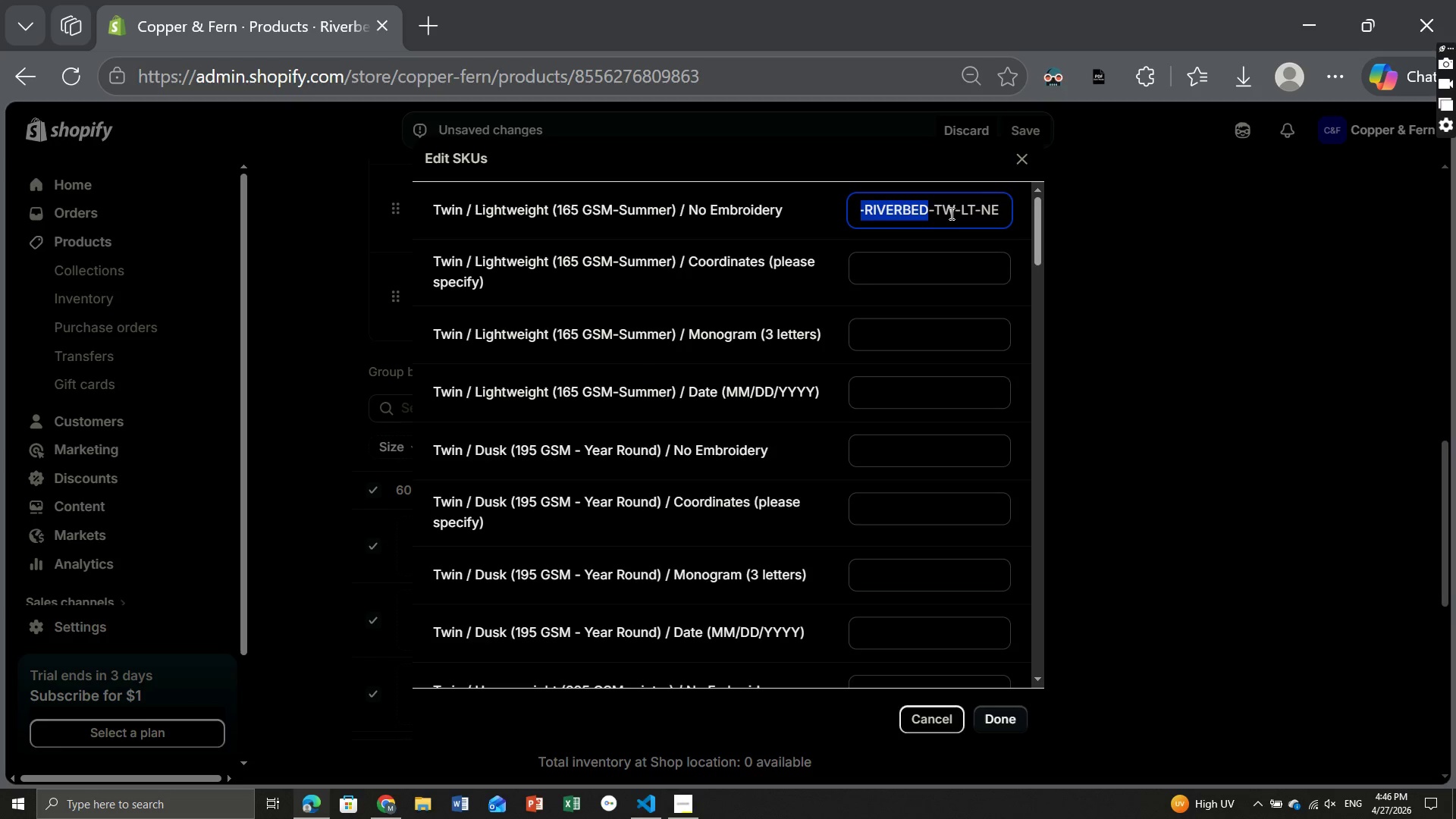 
left_click([903, 264])
 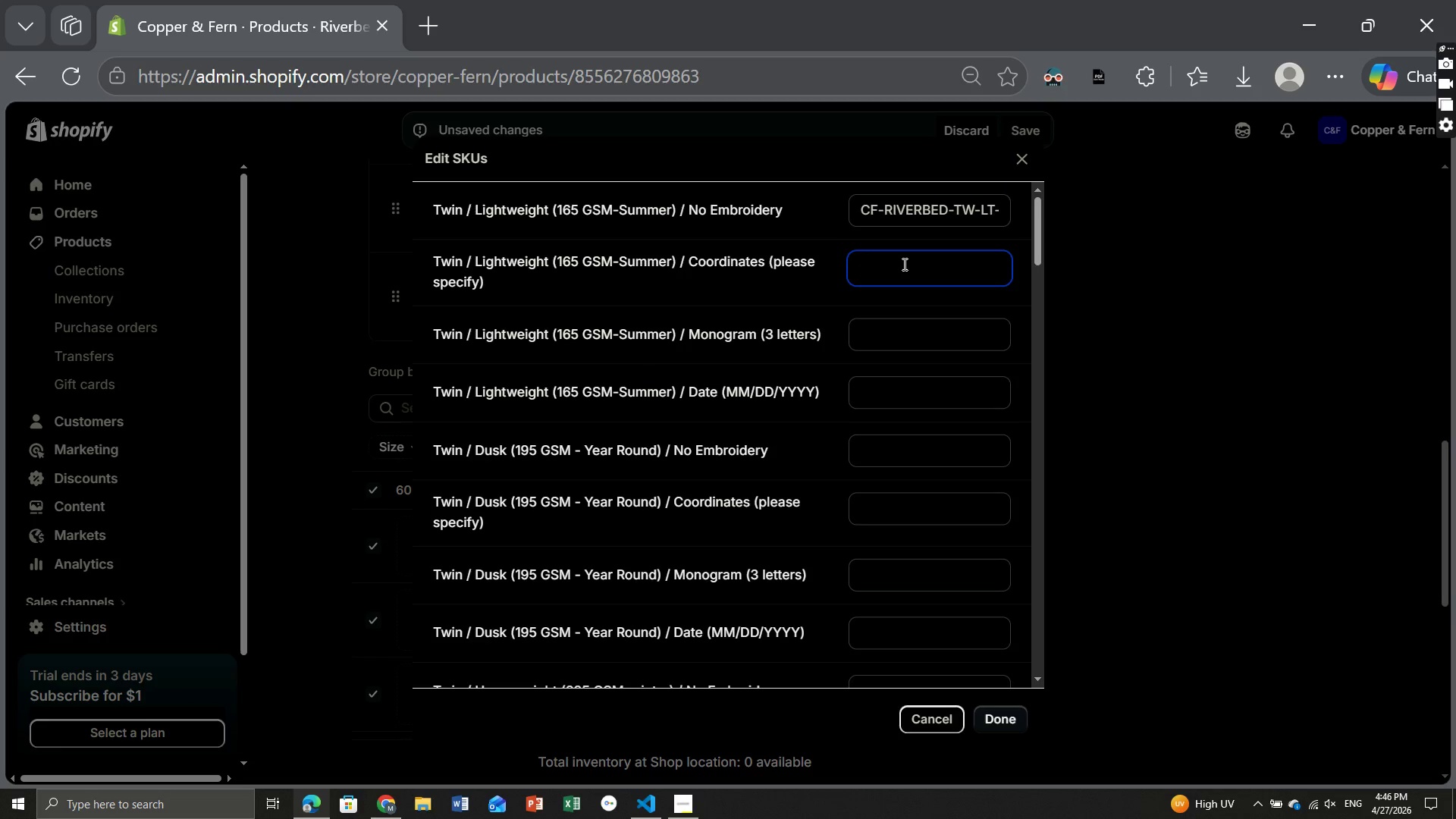 
key(Control+ControlLeft)
 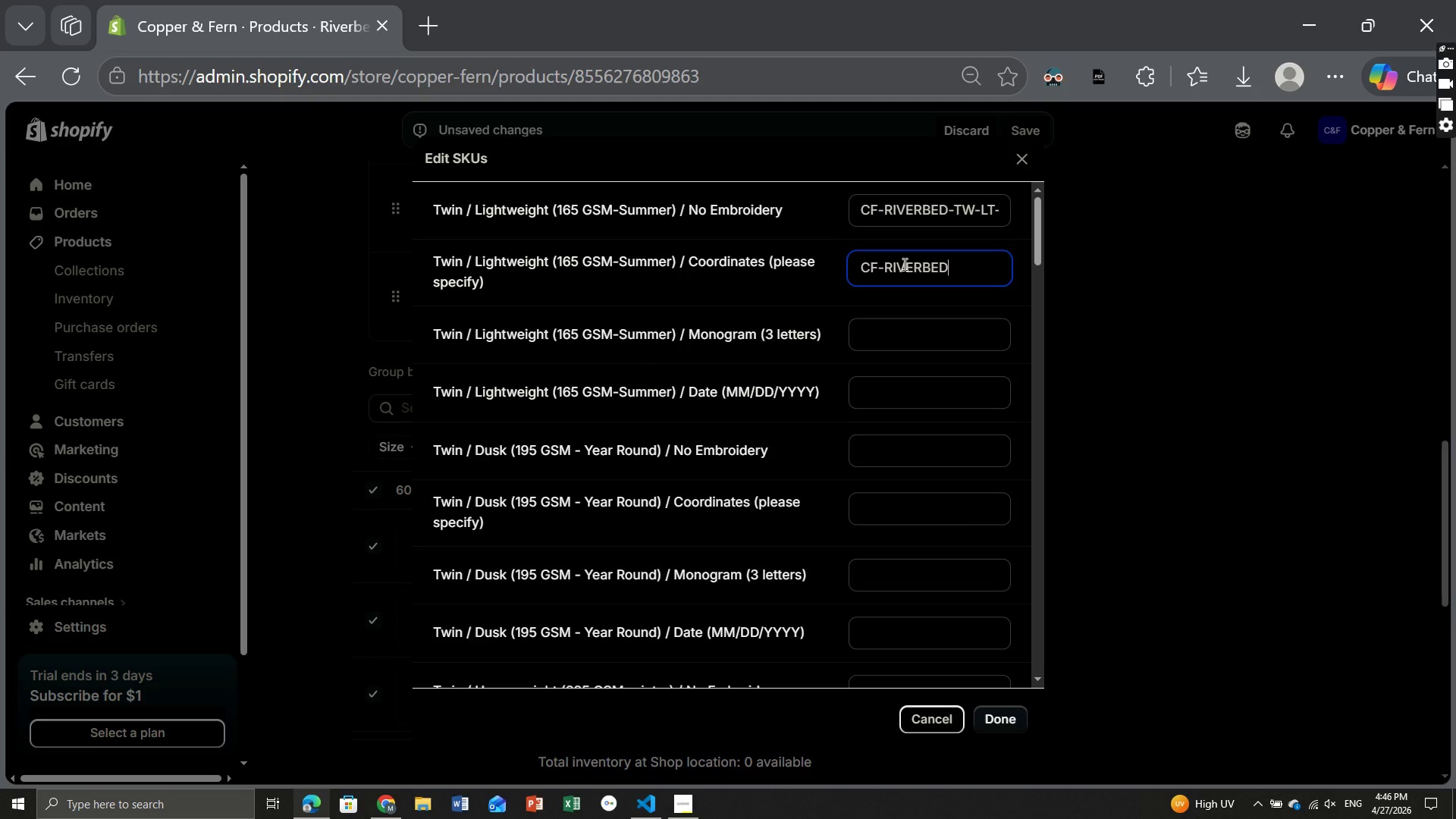 
key(Control+V)
 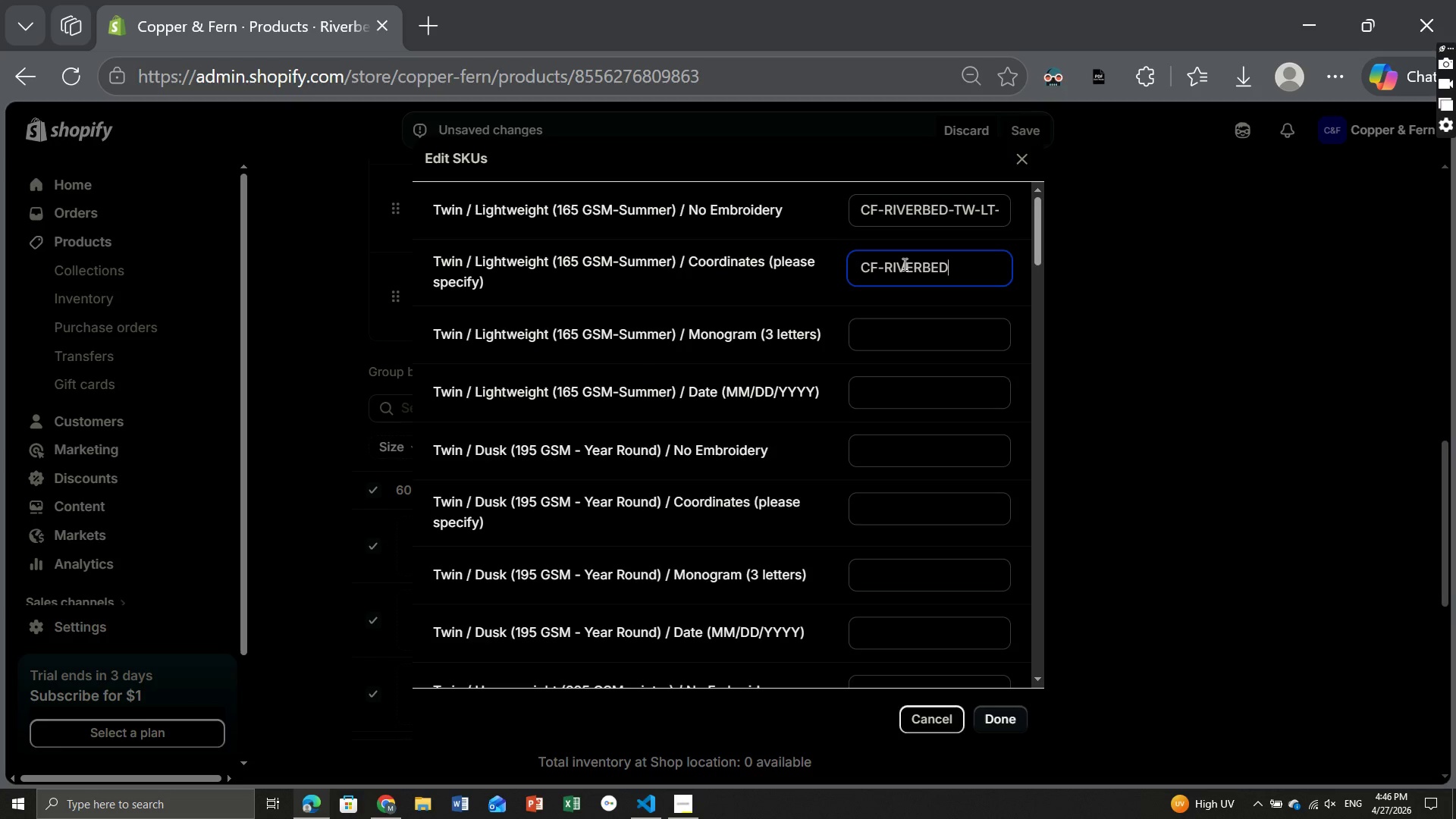 
type(-W)
key(Backspace)
type(TW)
 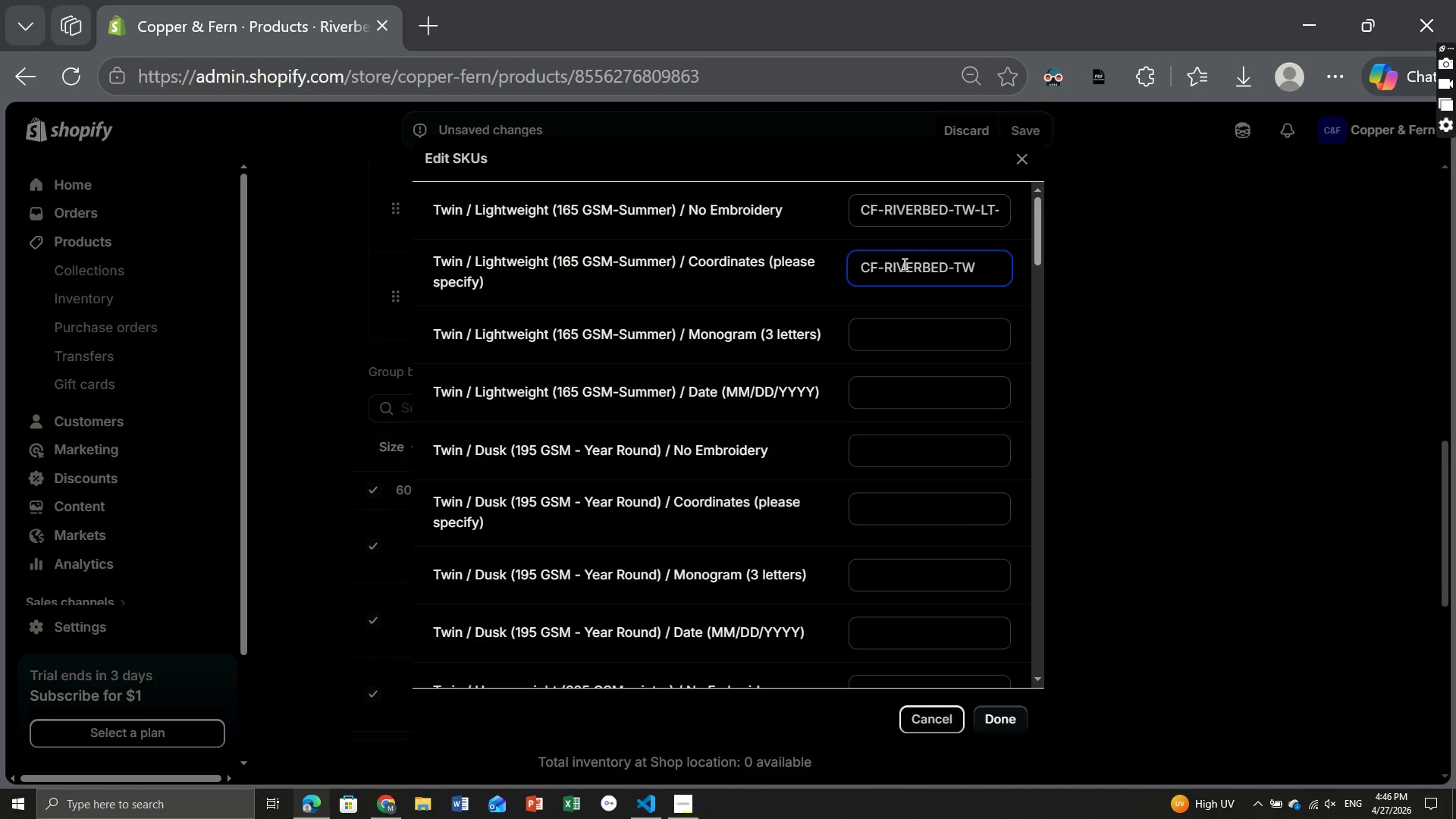 
key(Minus)
 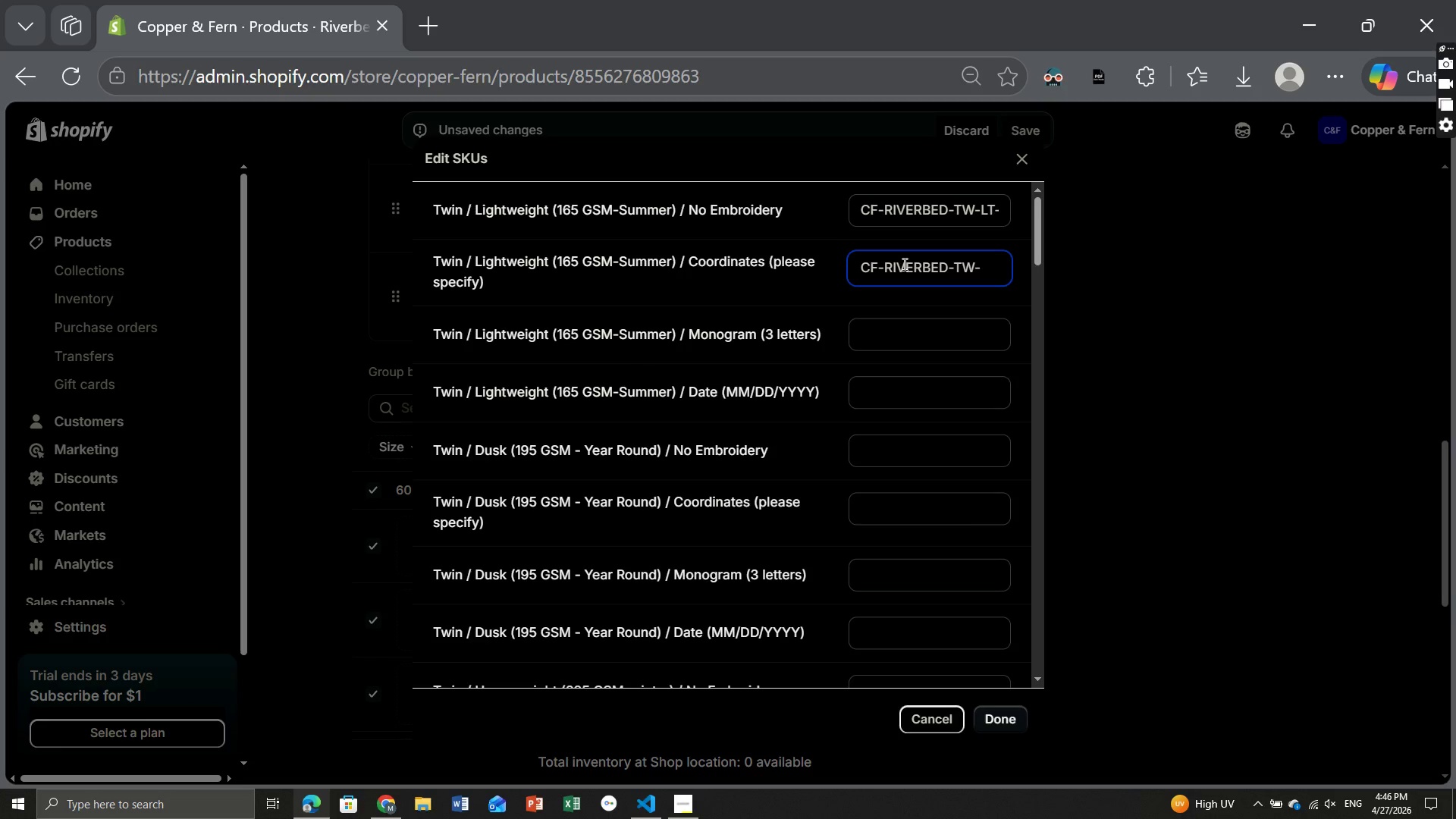 
type(LT-CO)
 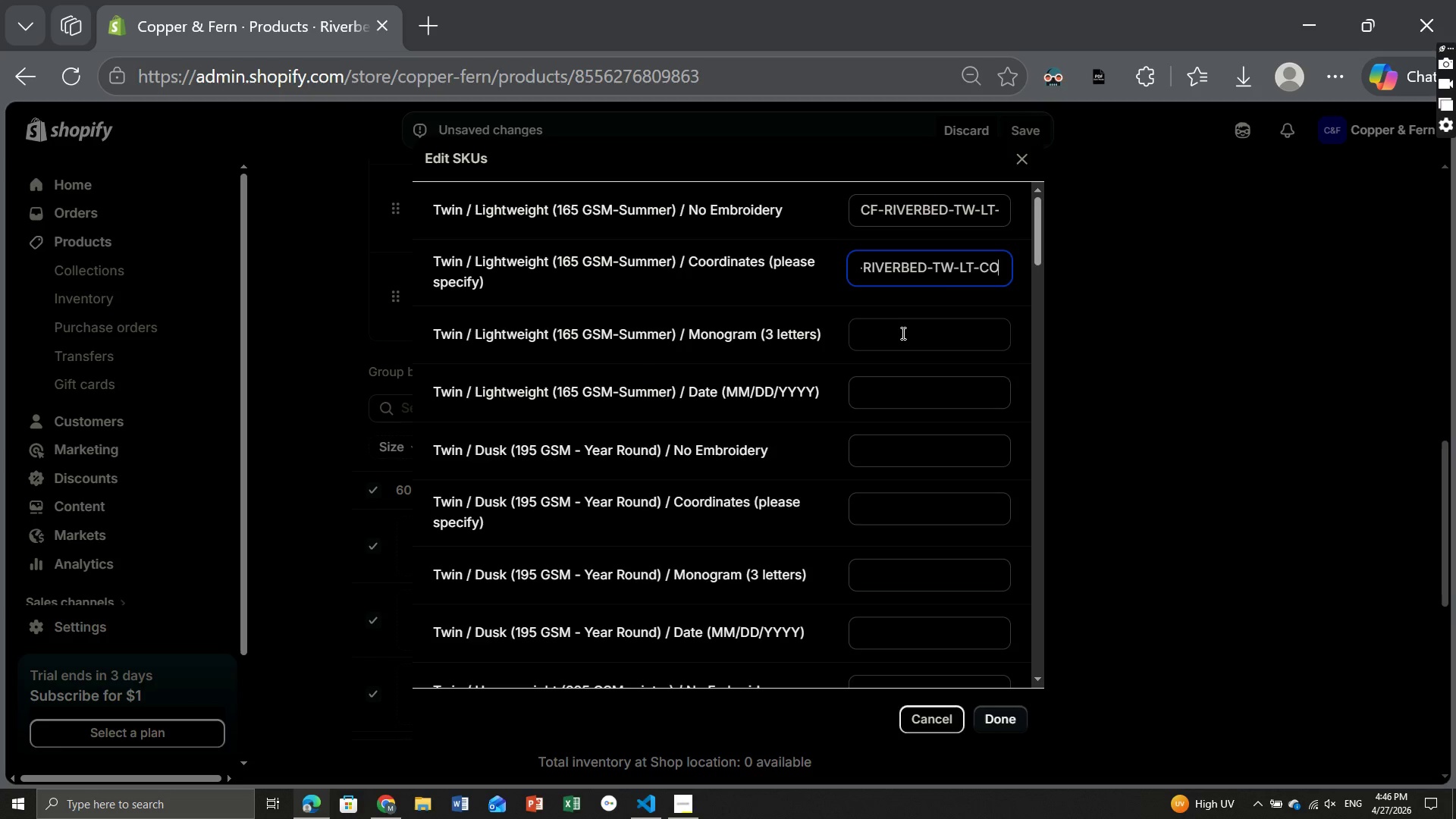 
left_click([902, 333])
 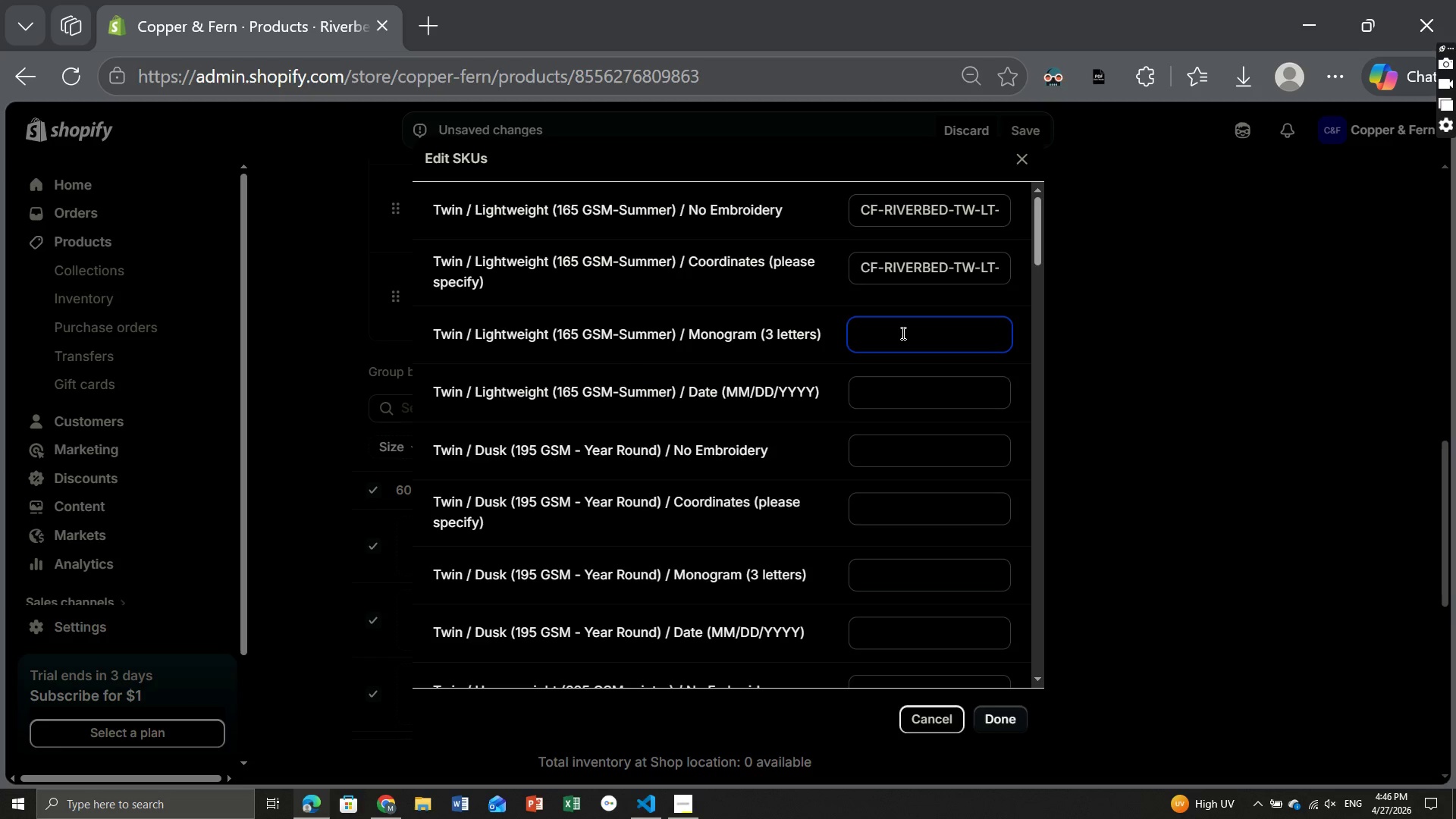 
key(Control+V)
 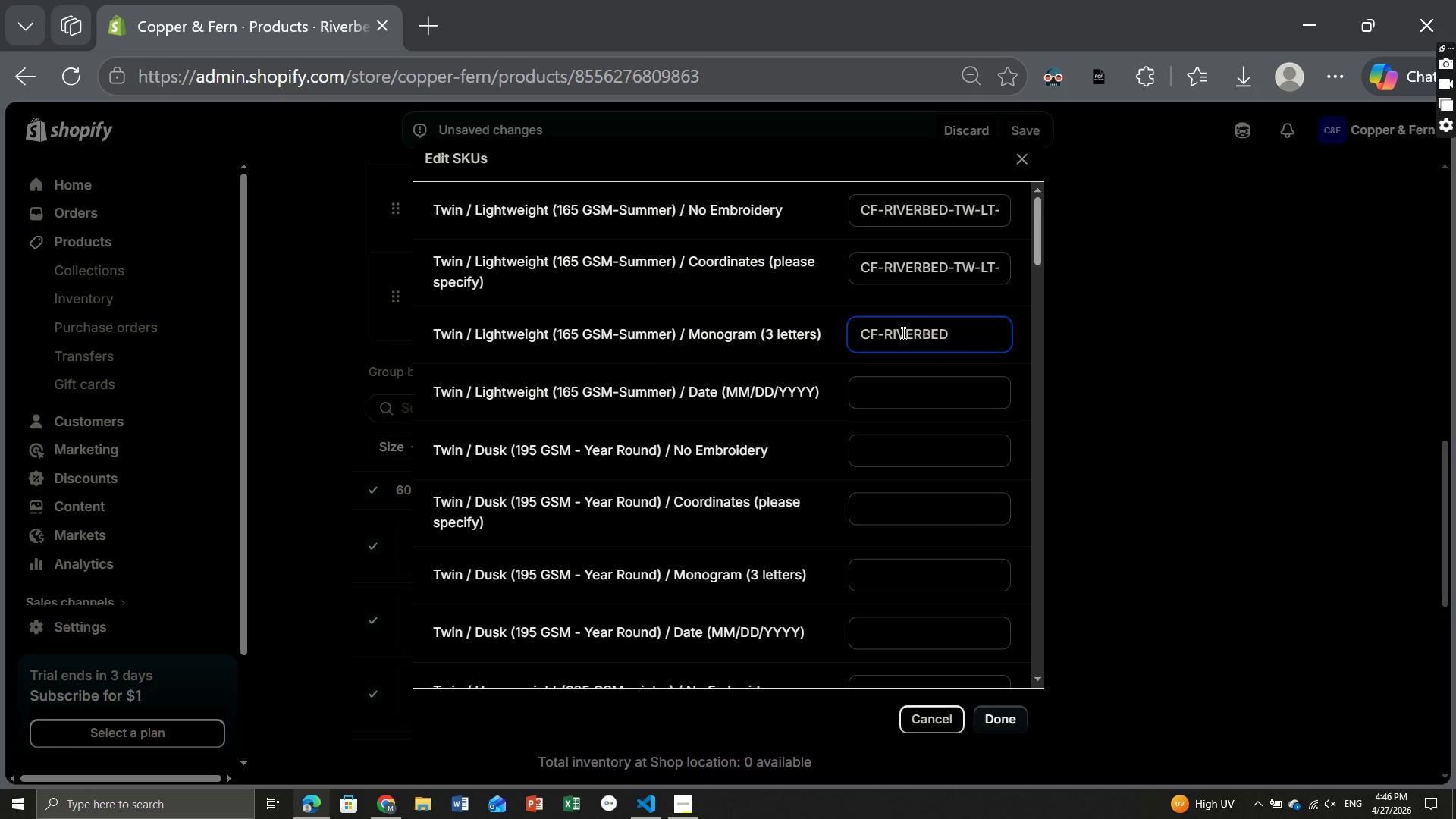 
type(-TW-LT-MO)
 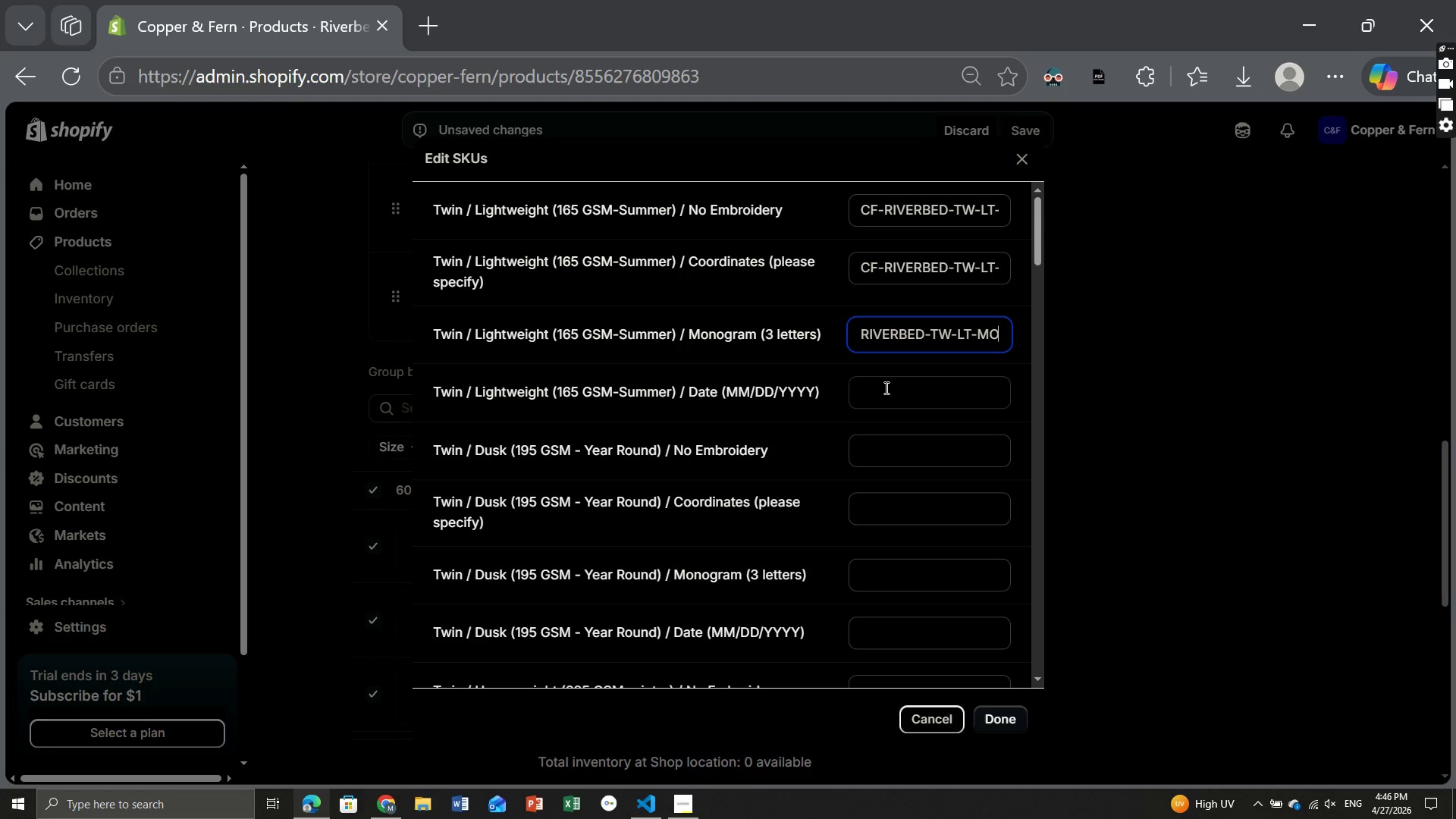 
left_click([885, 388])
 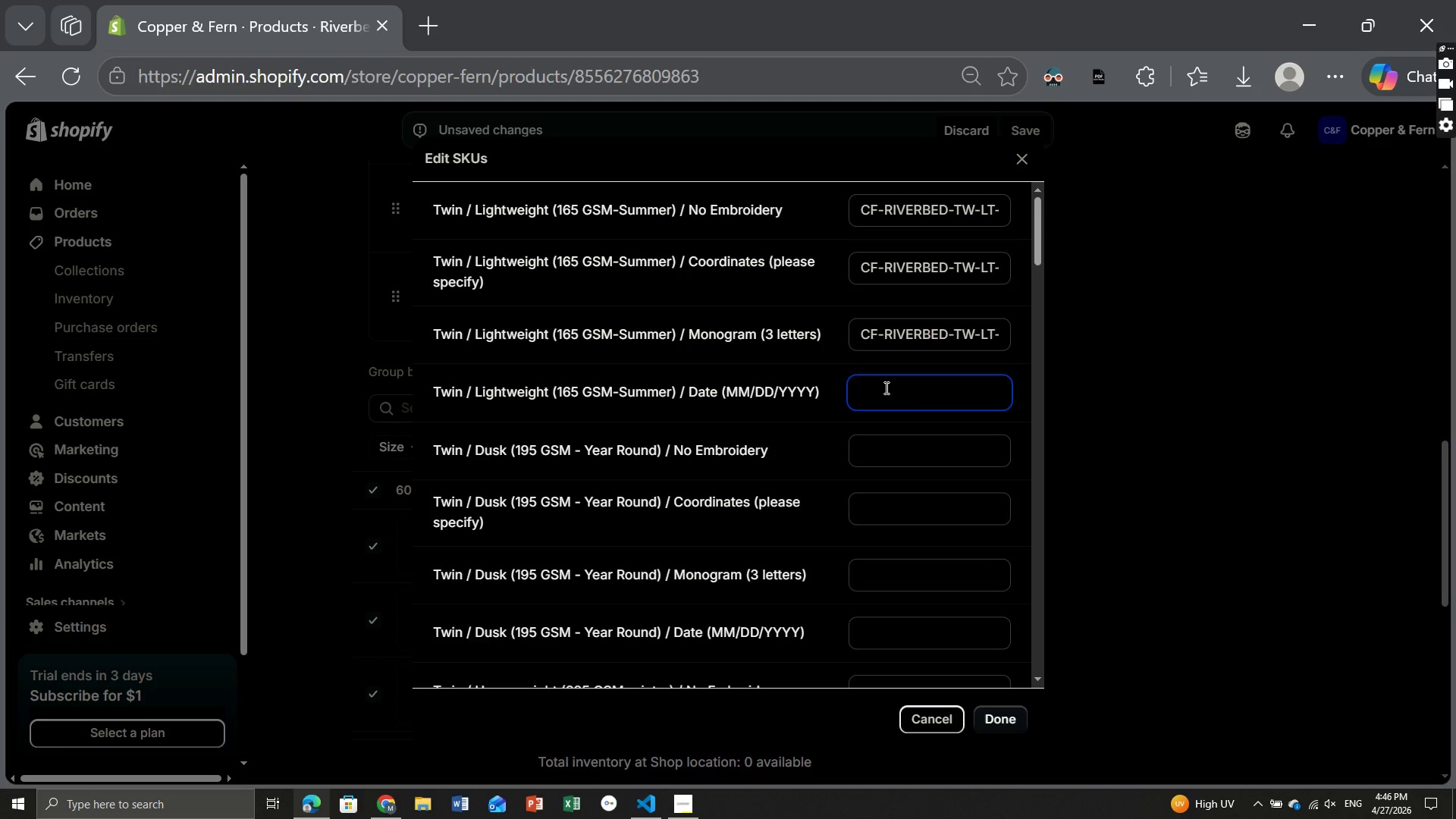 
key(Control+V)
 